 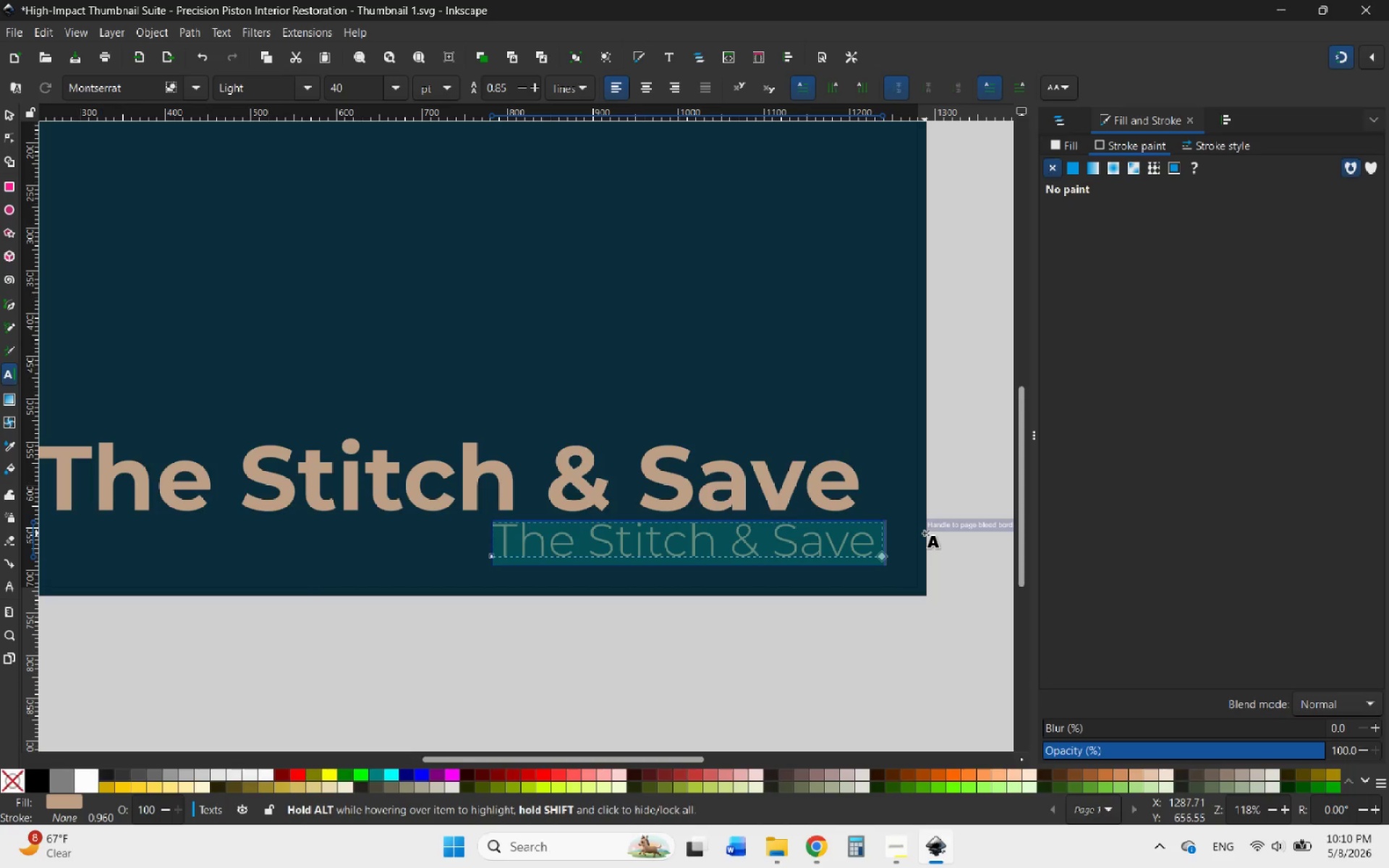 
key(Control+V)
 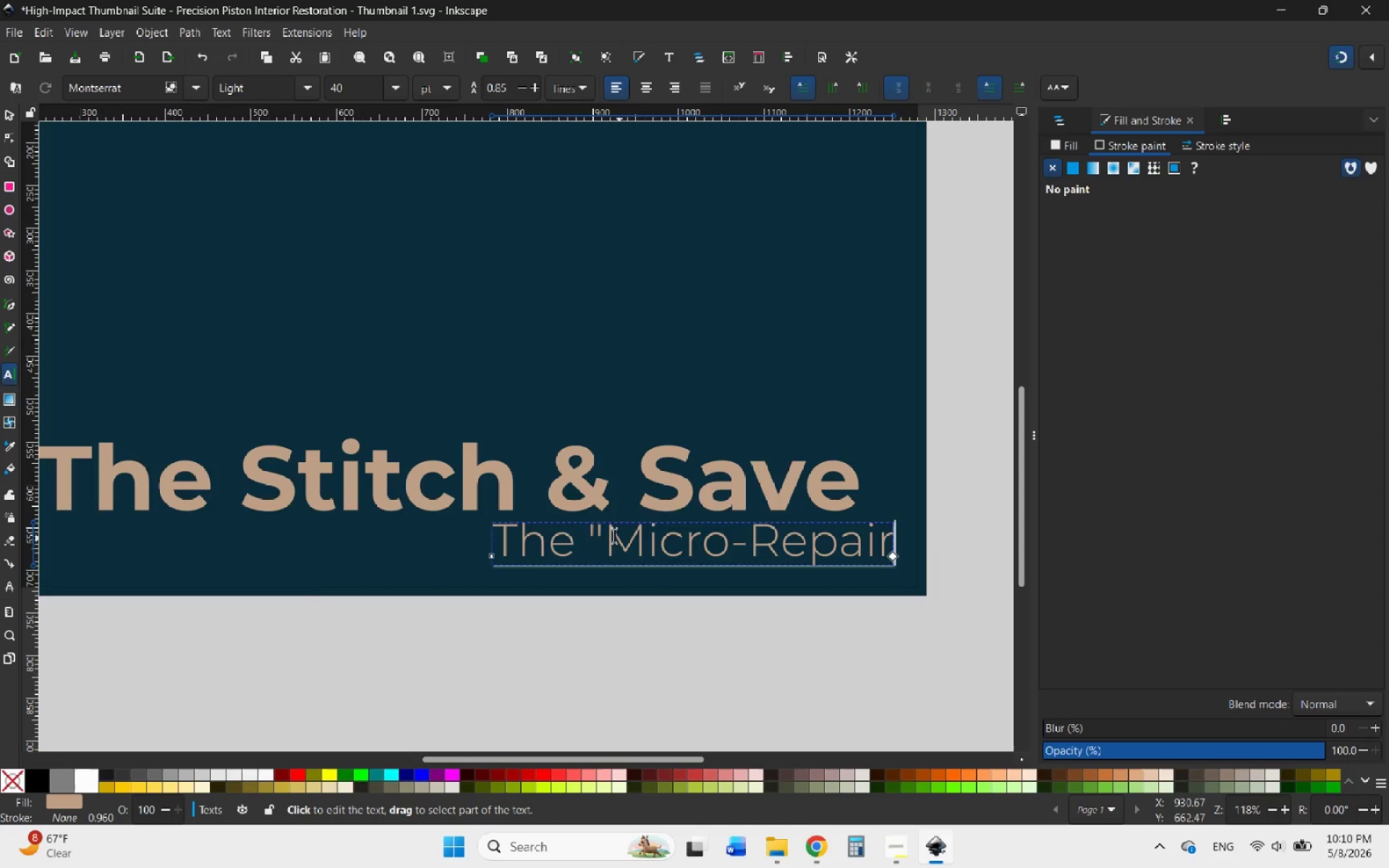 
left_click_drag(start_coordinate=[611, 535], to_coordinate=[481, 535])
 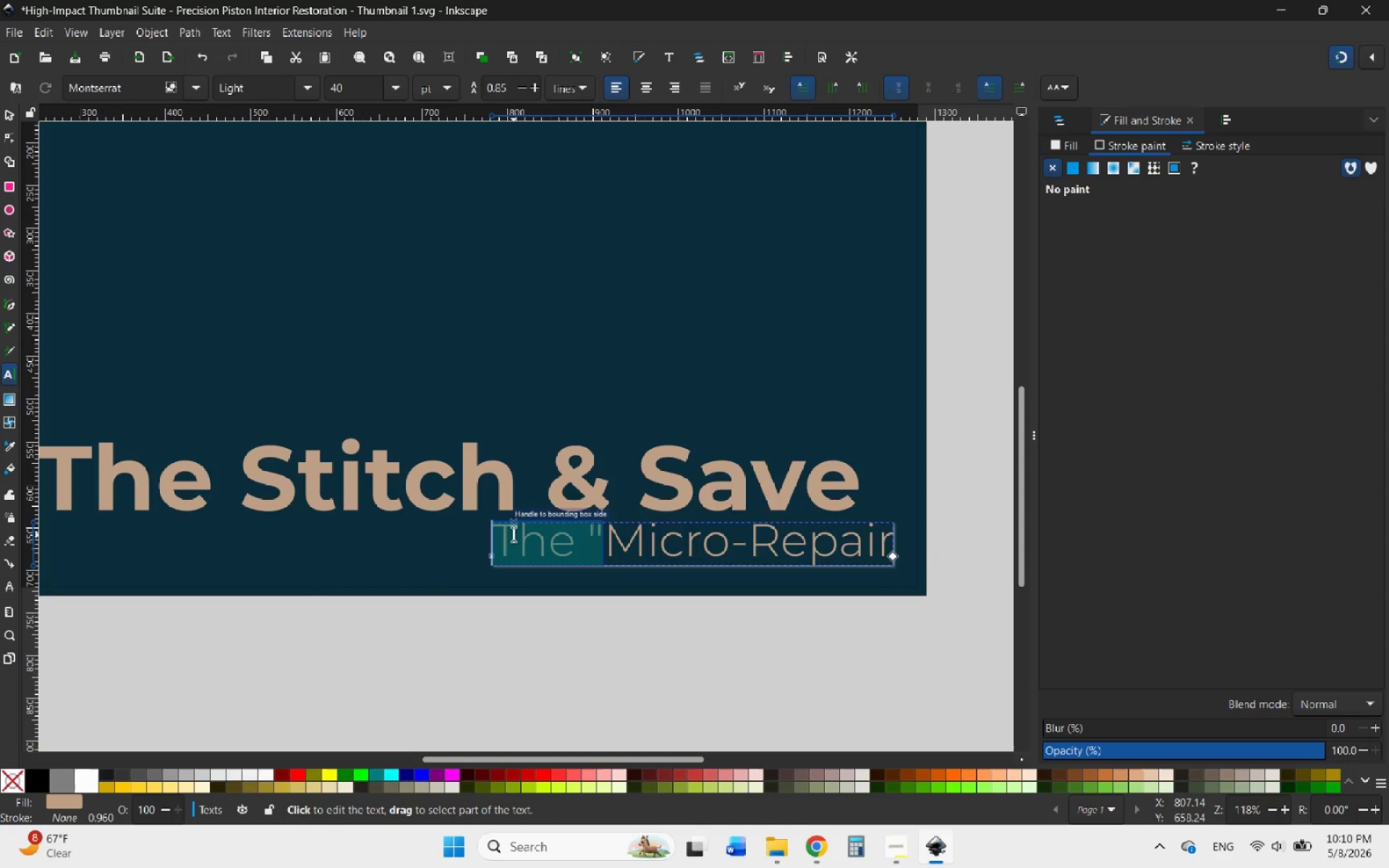 
key(Backspace)
 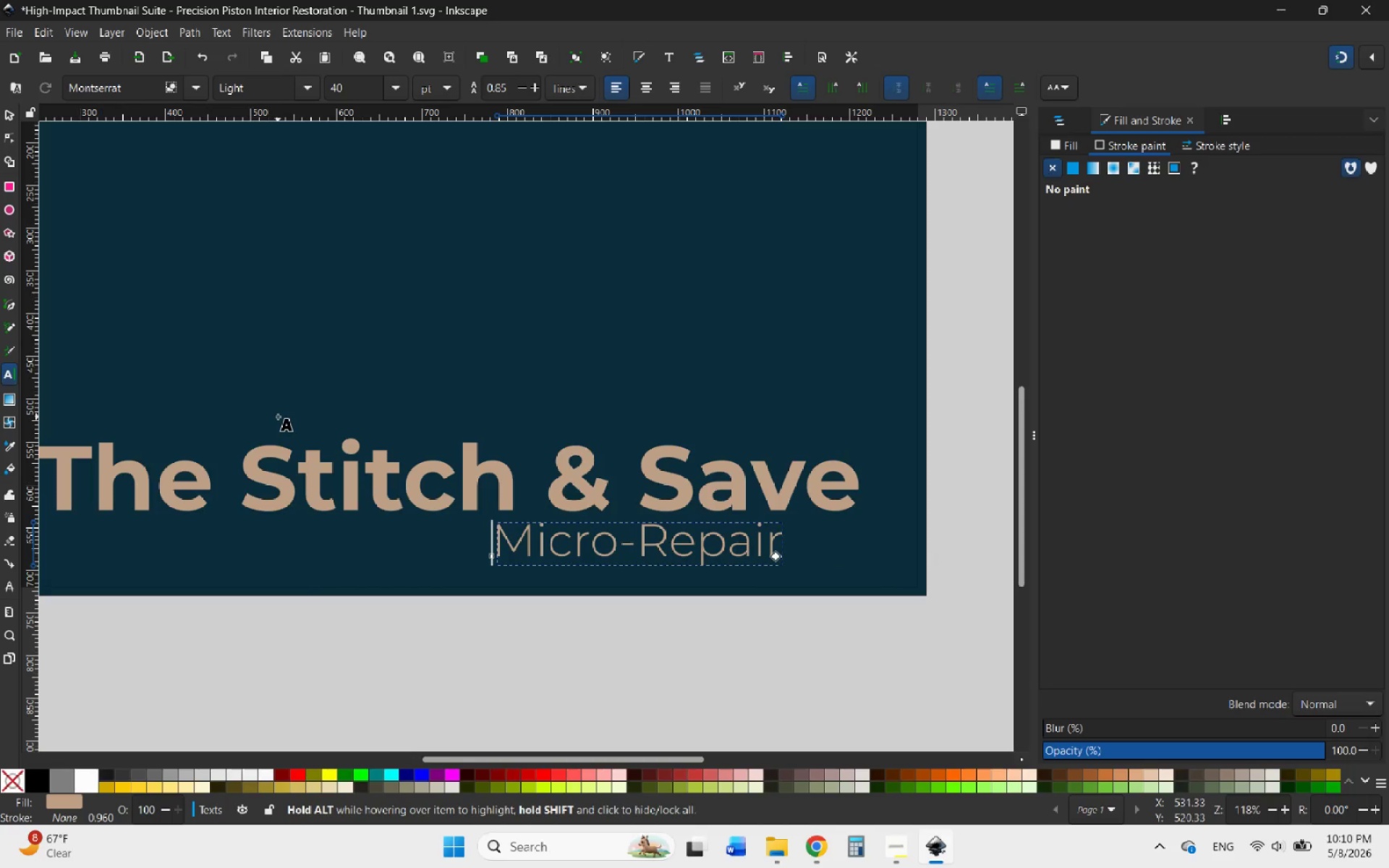 
key(ArrowRight)
 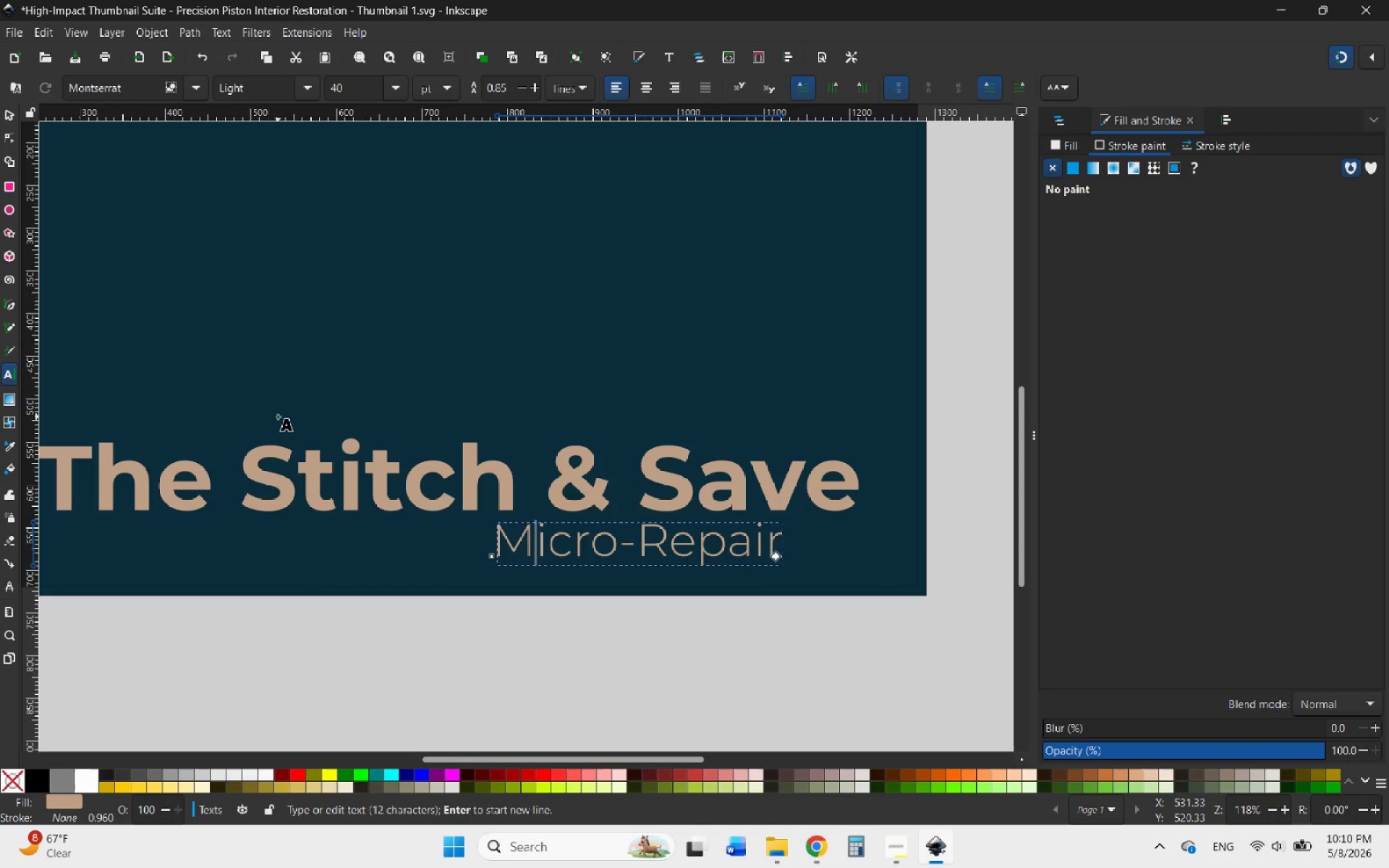 
key(ArrowDown)
 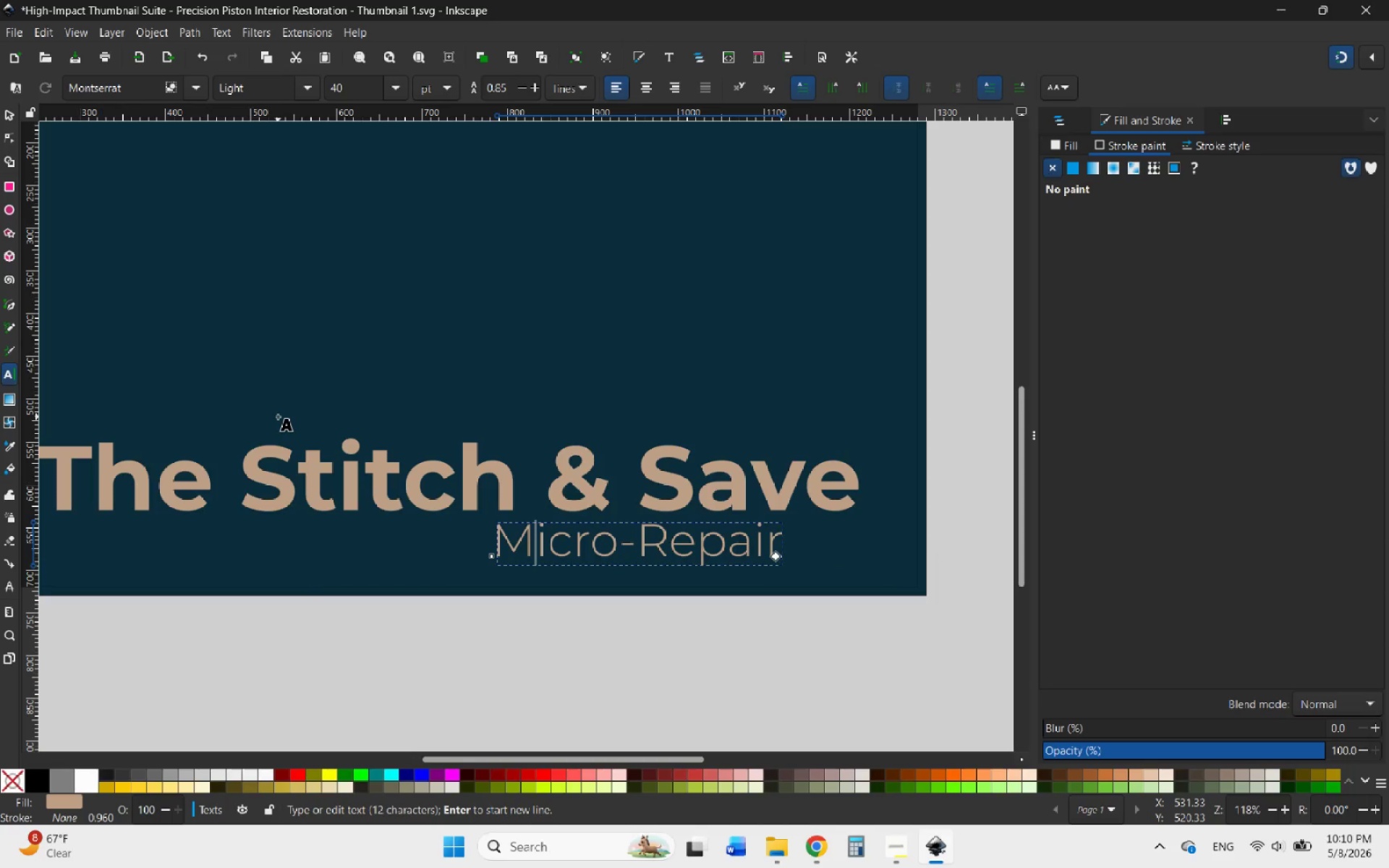 
key(ArrowLeft)
 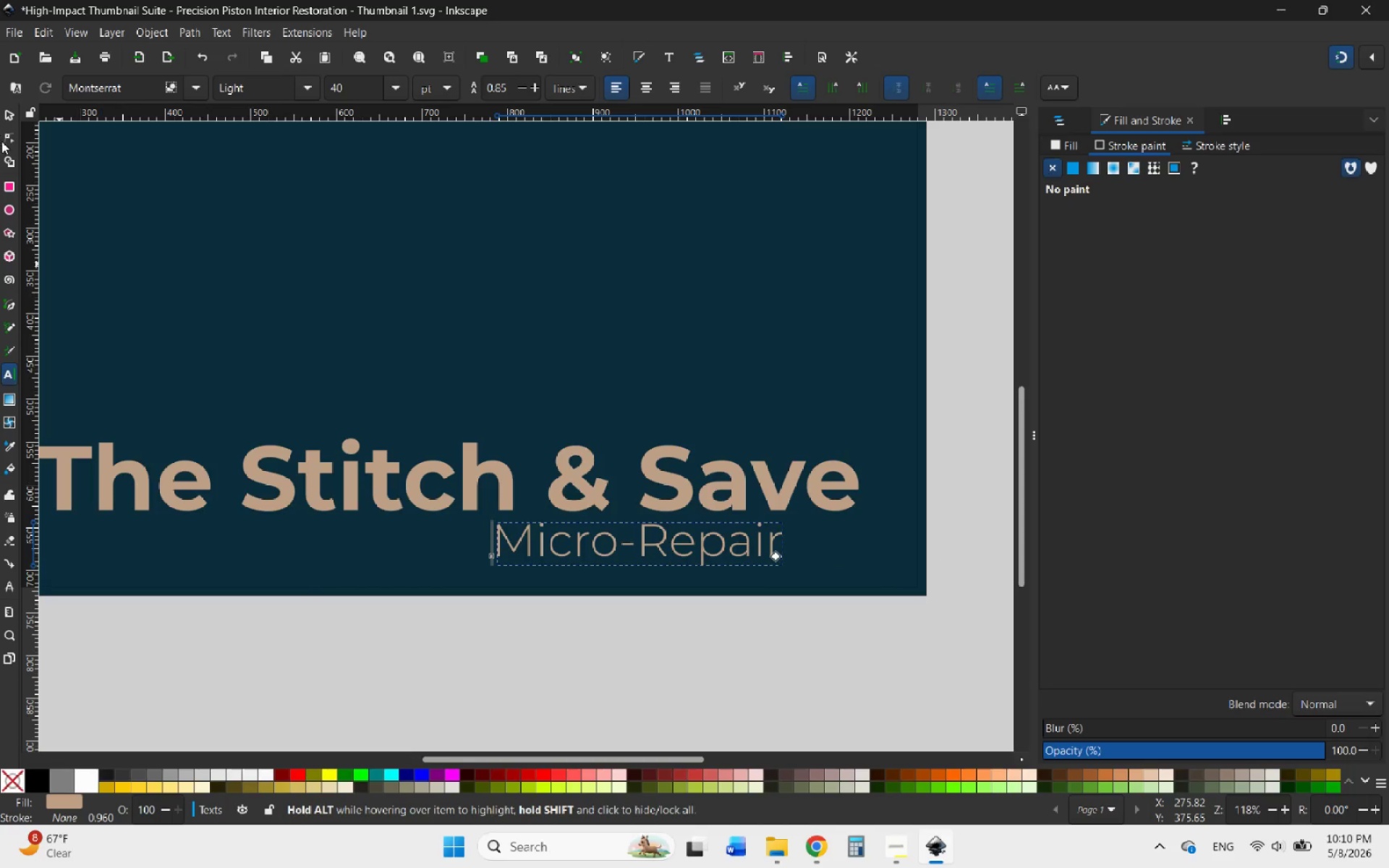 
left_click([7, 116])
 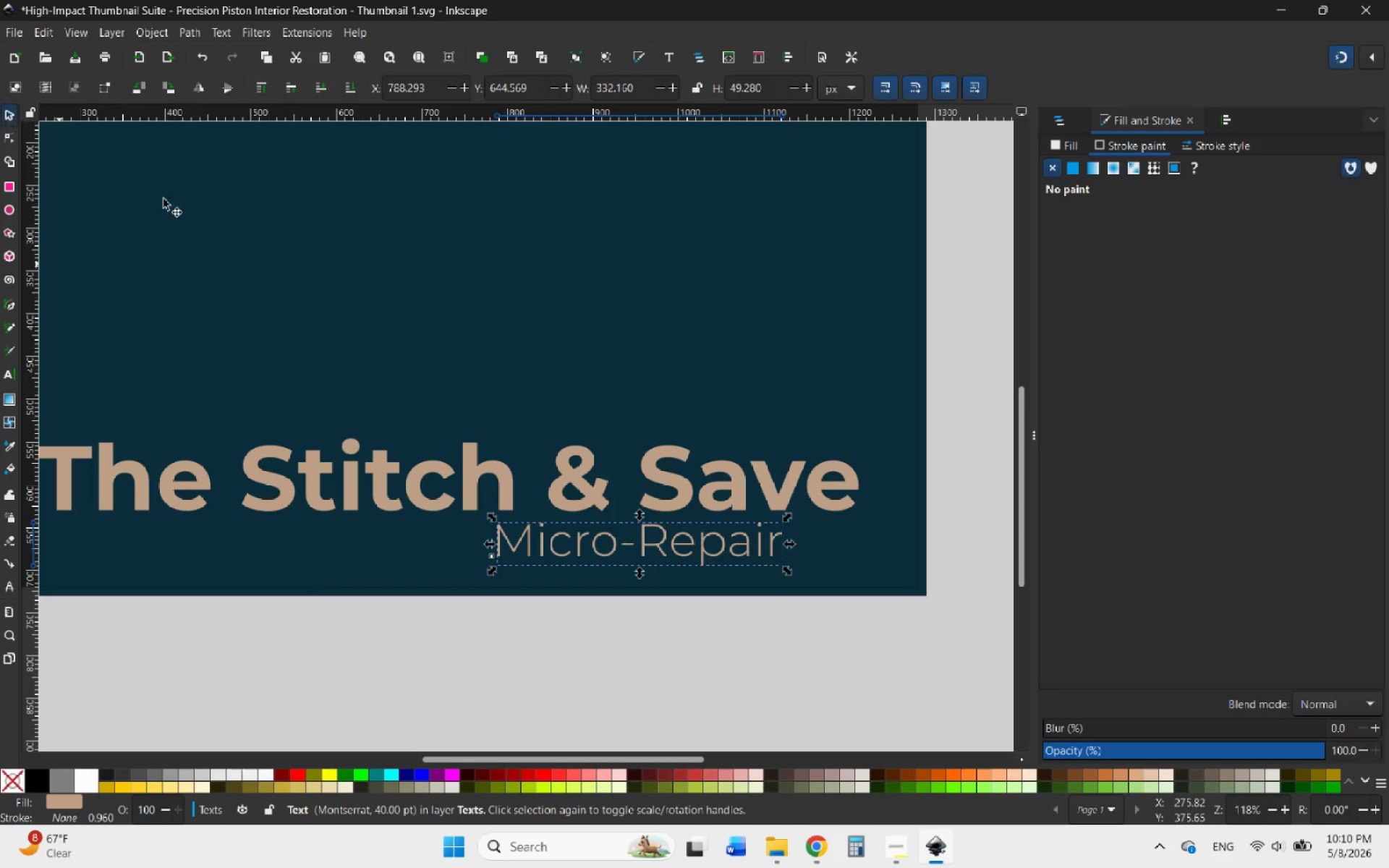 
hold_key(key=ControlLeft, duration=2.75)
scroll: coordinate [718, 587], scroll_direction: down, amount: 3.0
 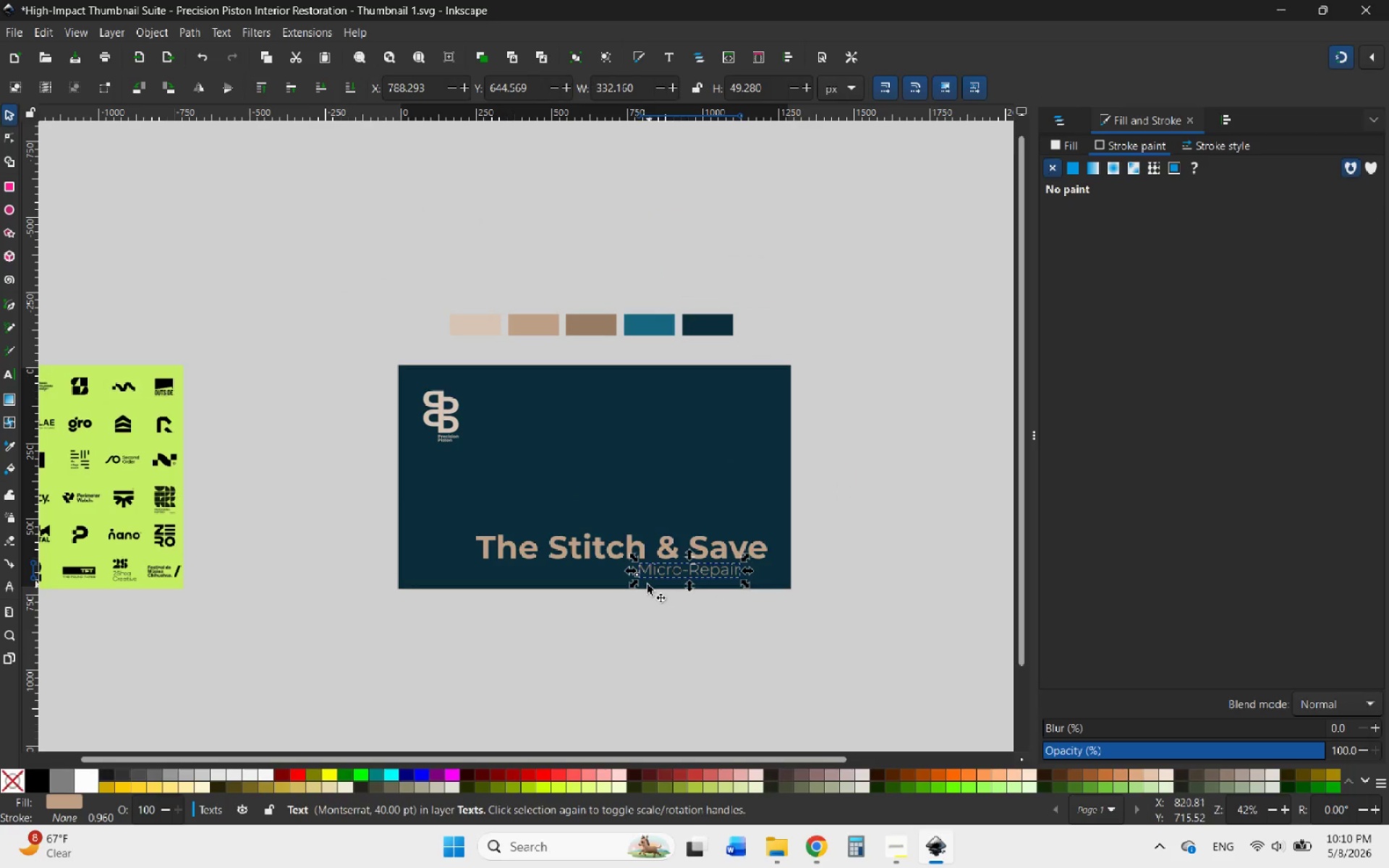 
scroll: coordinate [494, 561], scroll_direction: up, amount: 2.0
 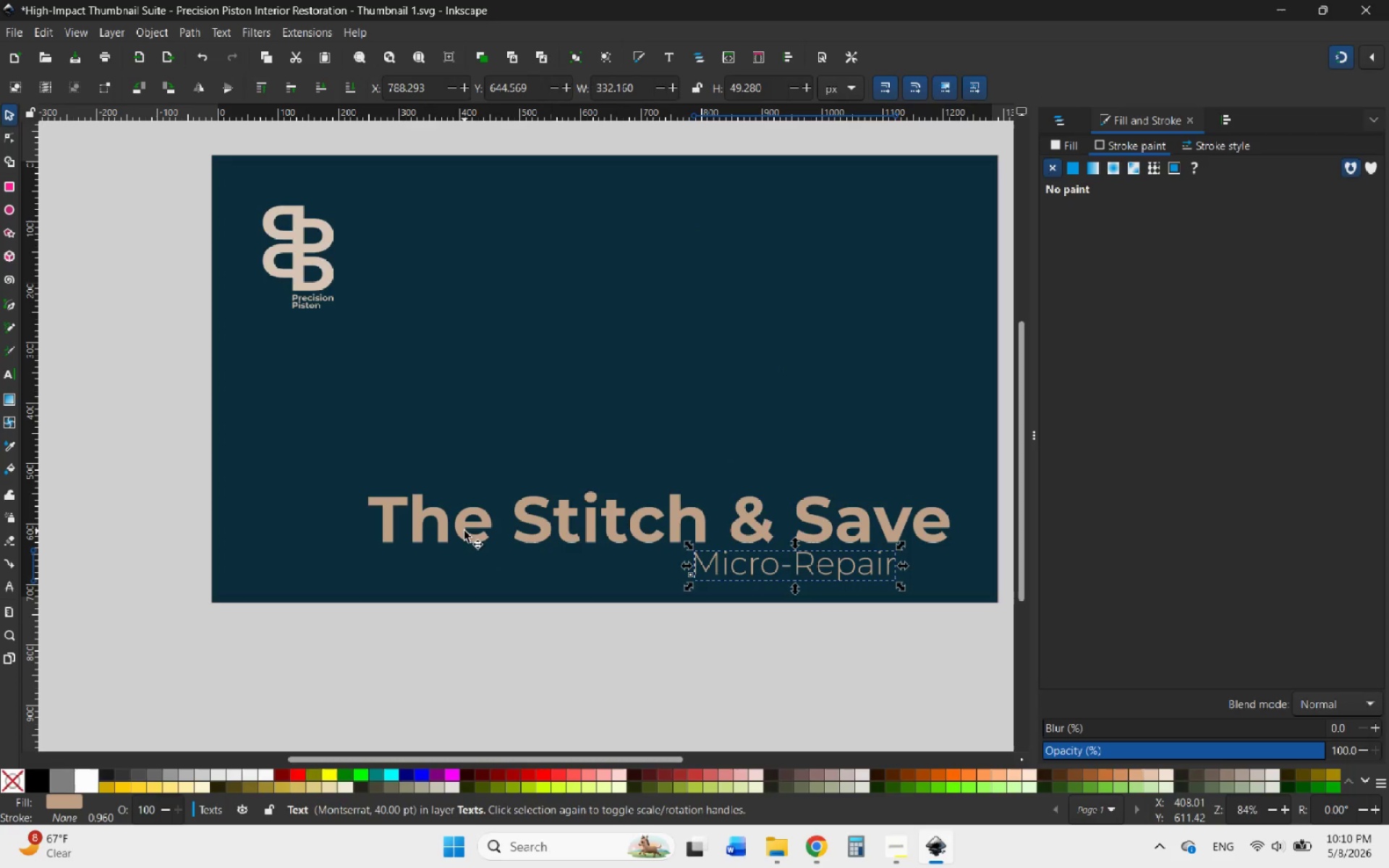 
left_click_drag(start_coordinate=[464, 531], to_coordinate=[336, 531])
 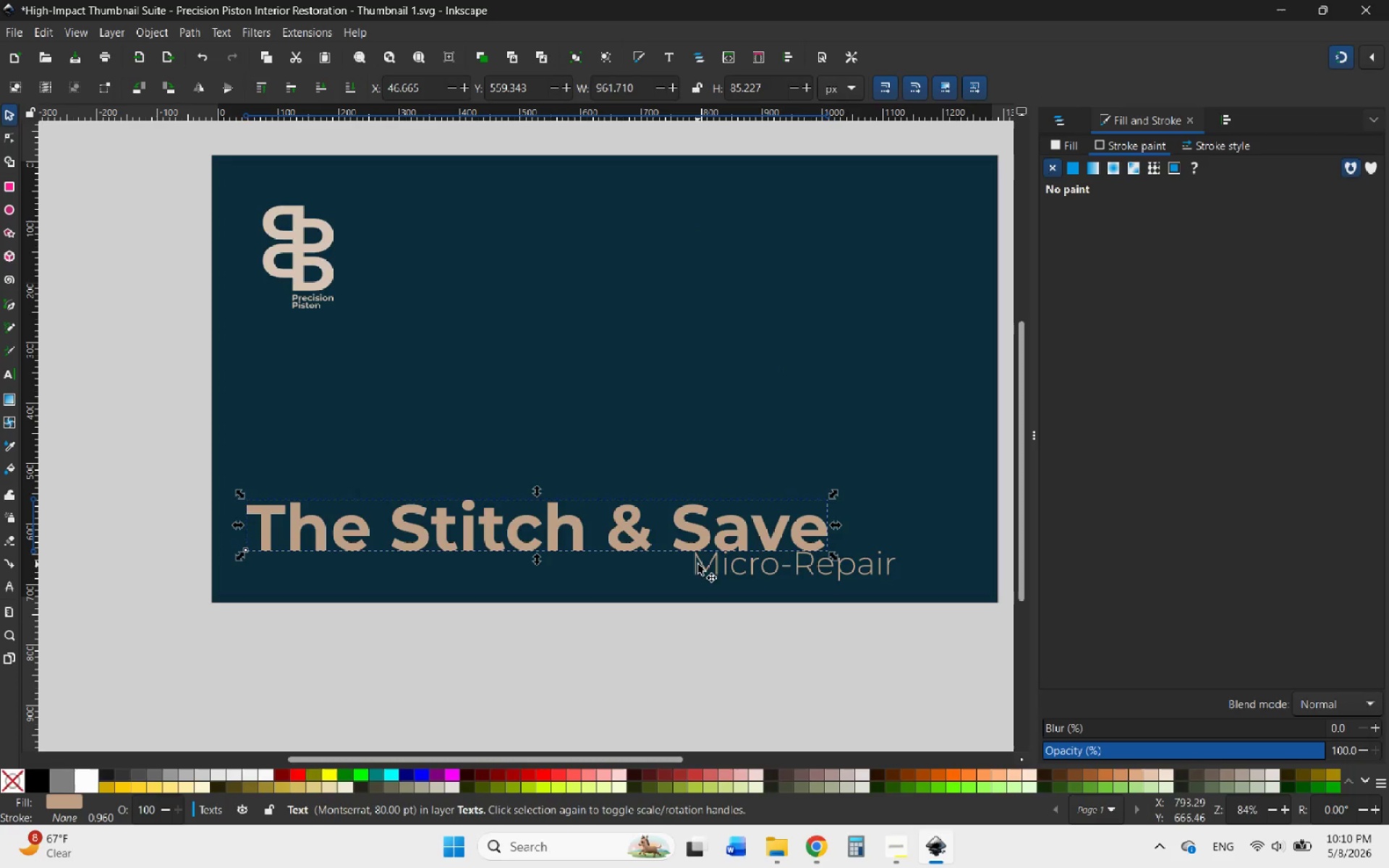 
left_click_drag(start_coordinate=[702, 566], to_coordinate=[251, 570])
 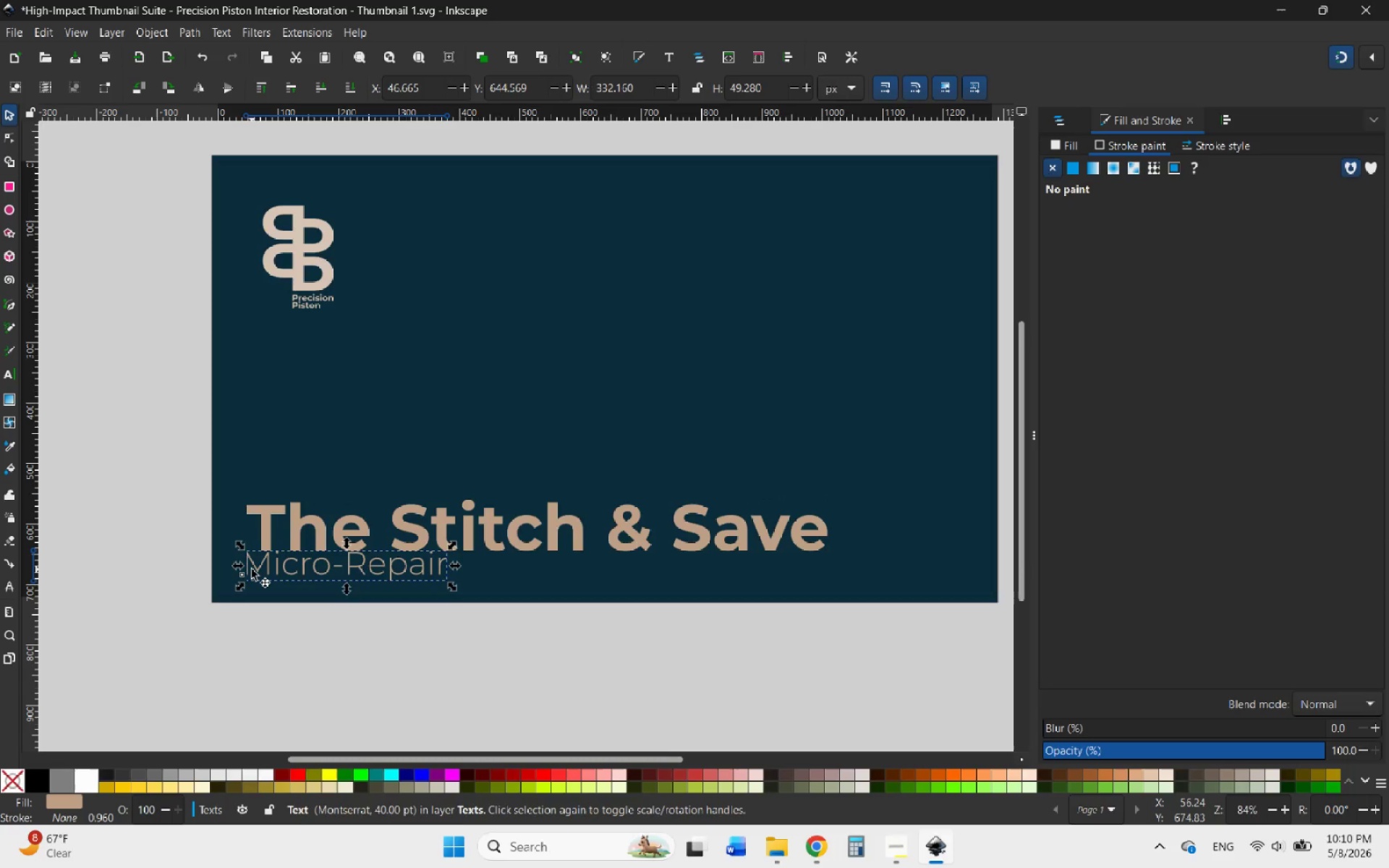 
hold_key(key=ControlLeft, duration=0.48)
scroll: coordinate [252, 569], scroll_direction: up, amount: 5.0
 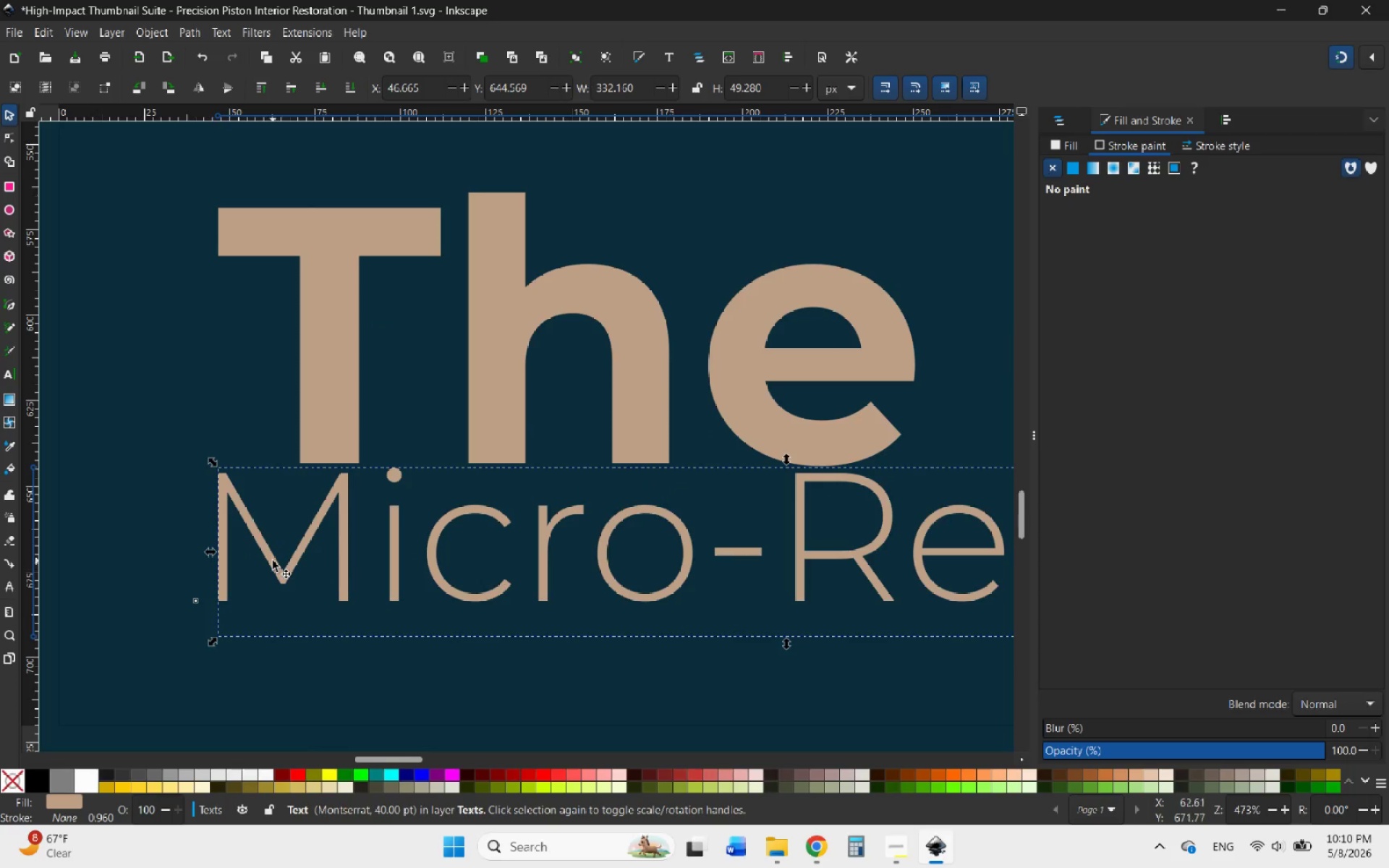 
left_click_drag(start_coordinate=[273, 561], to_coordinate=[276, 478])
 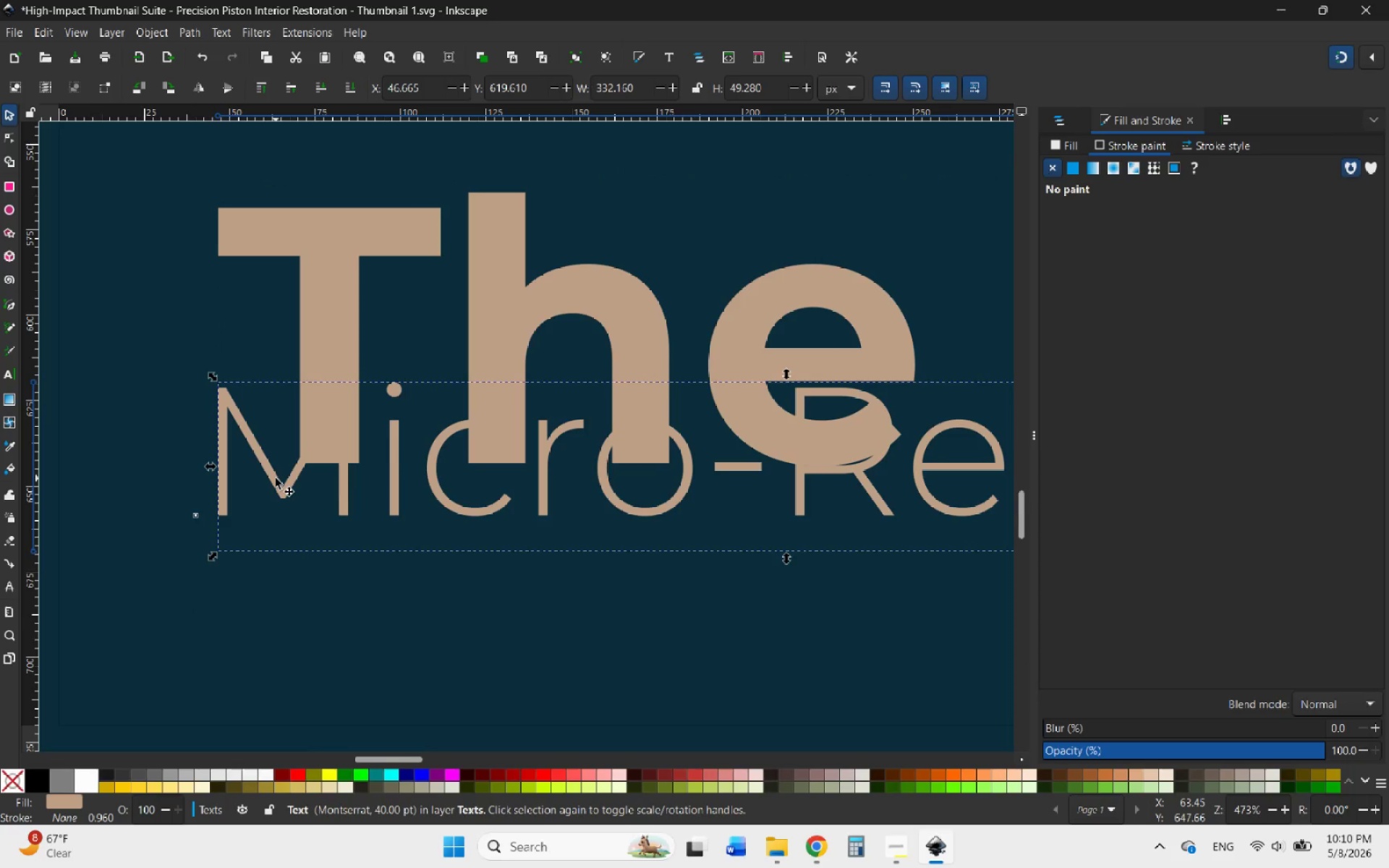 
left_click_drag(start_coordinate=[276, 478], to_coordinate=[266, 609])
 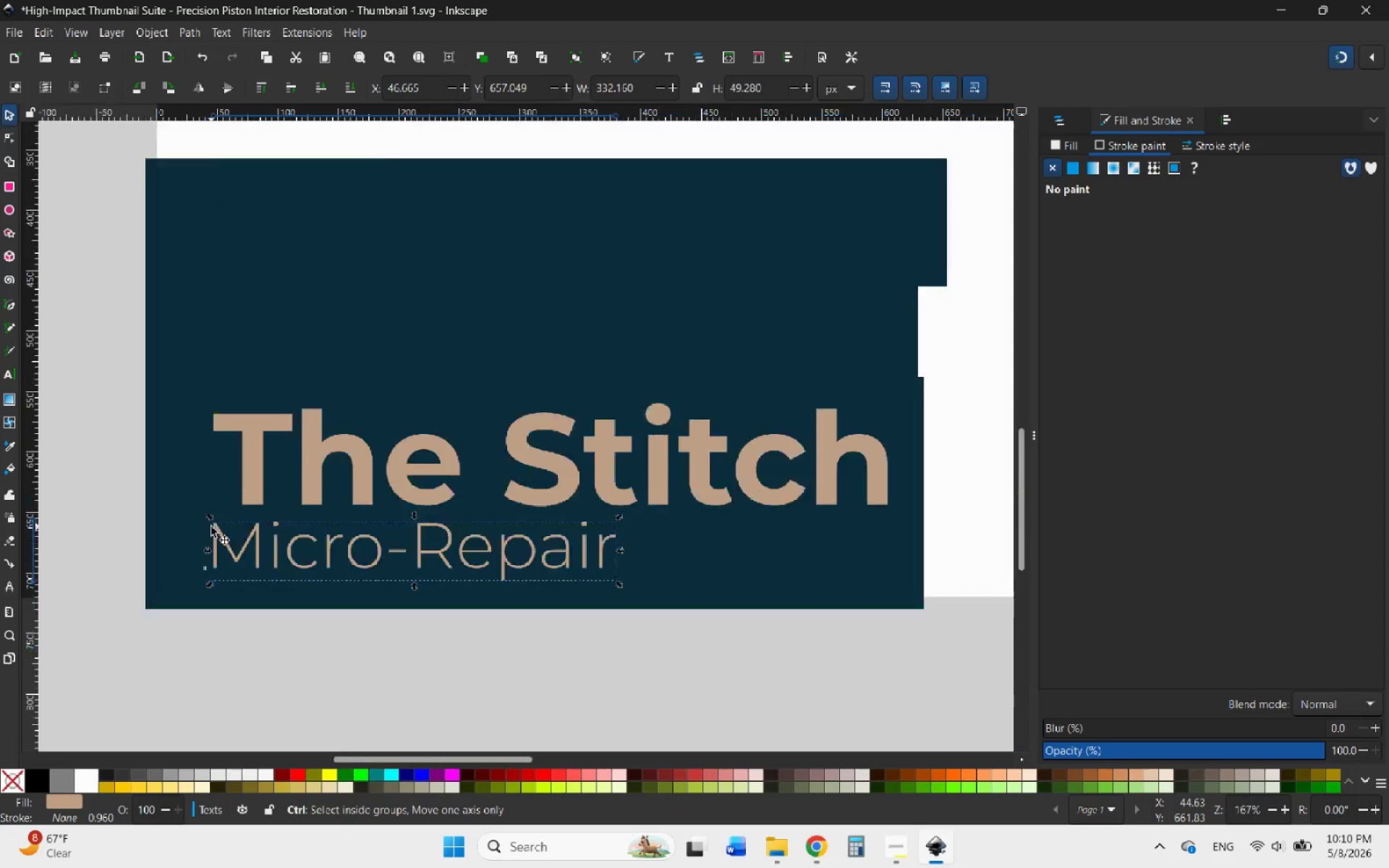 
hold_key(key=ControlLeft, duration=1.56)
 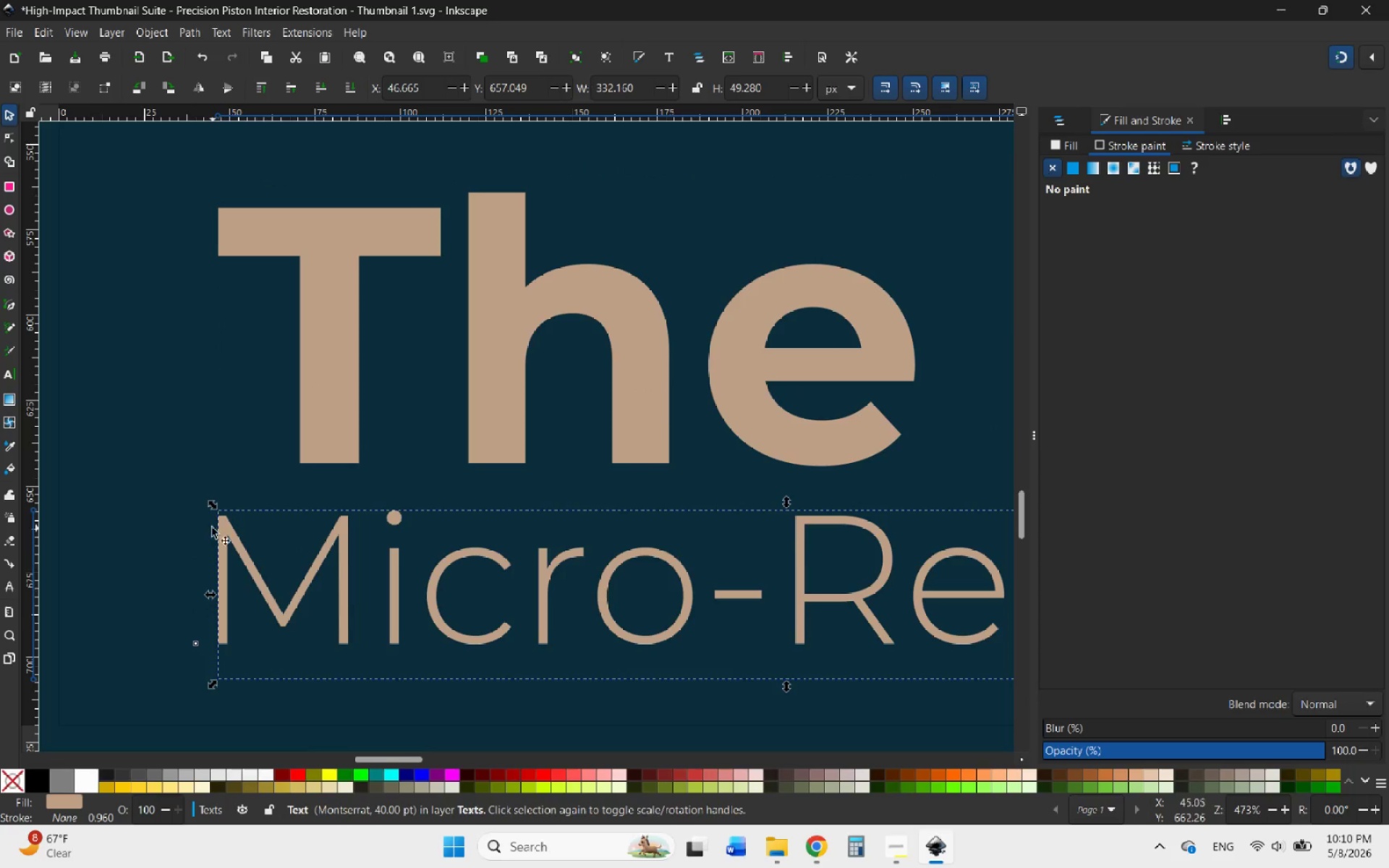 
hold_key(key=ControlLeft, duration=2.03)
scroll: coordinate [261, 544], scroll_direction: down, amount: 5.0
 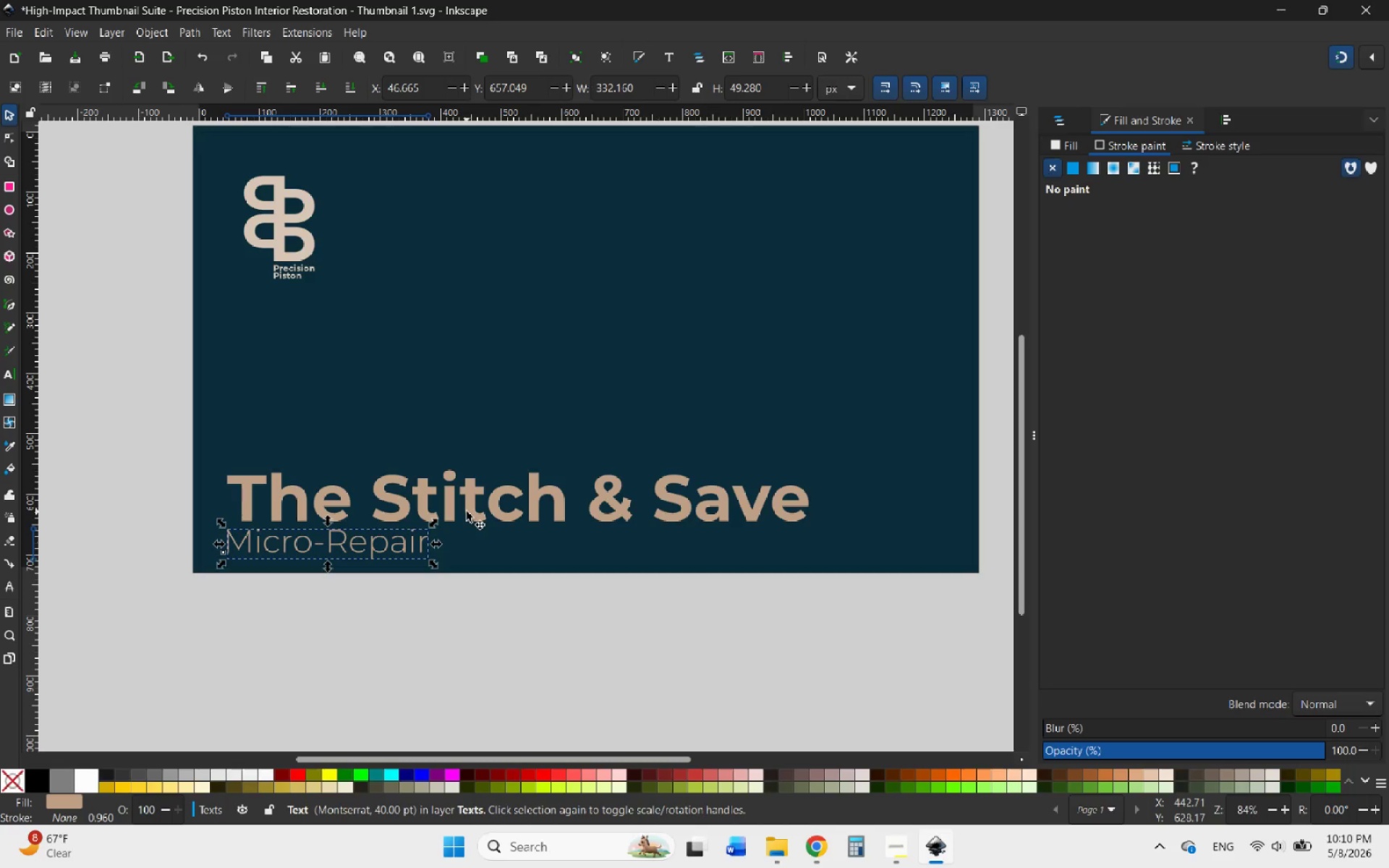 
left_click([467, 511])
 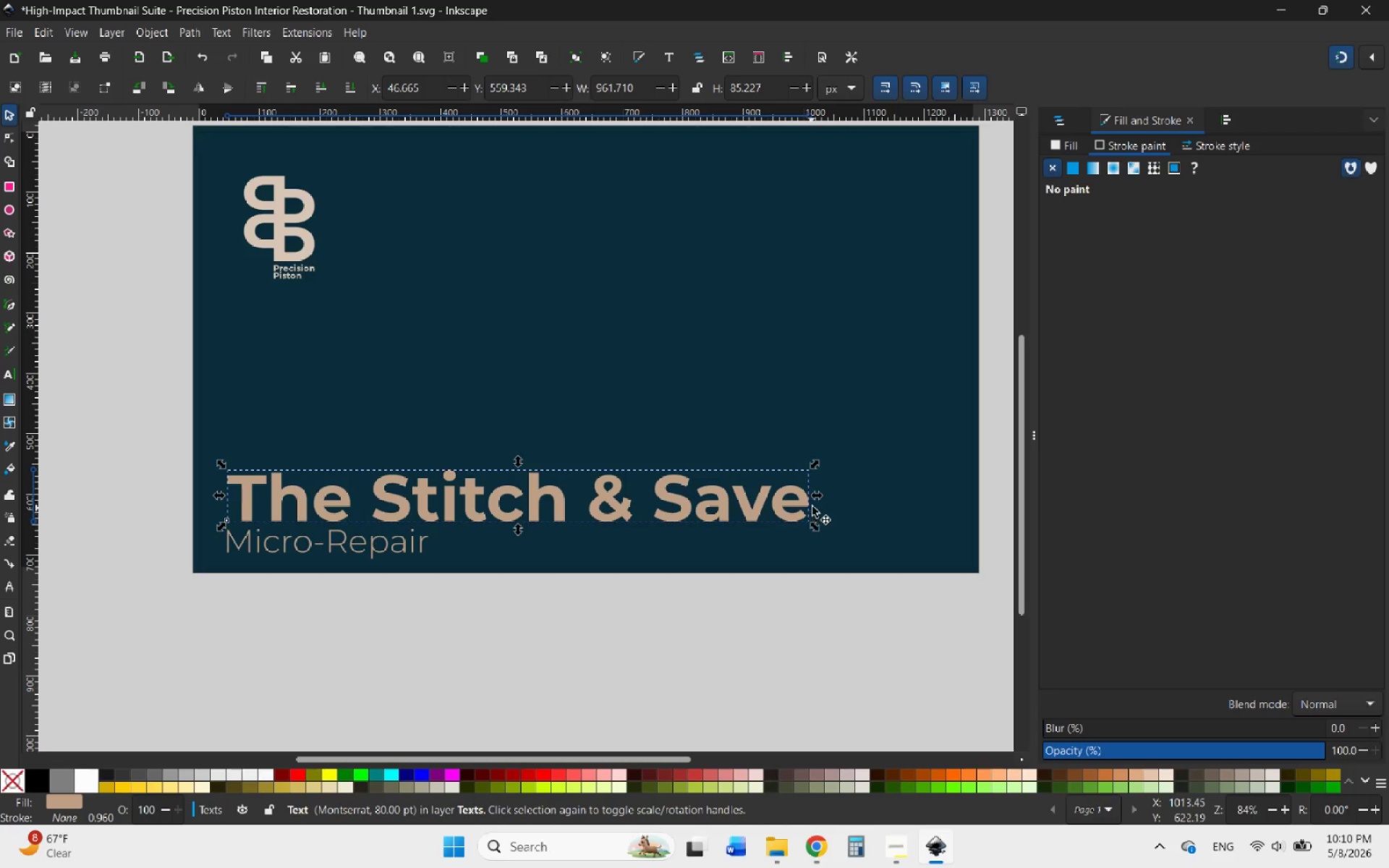 
hold_key(key=ControlLeft, duration=5.62)
left_click_drag(start_coordinate=[816, 500], to_coordinate=[649, 511])
 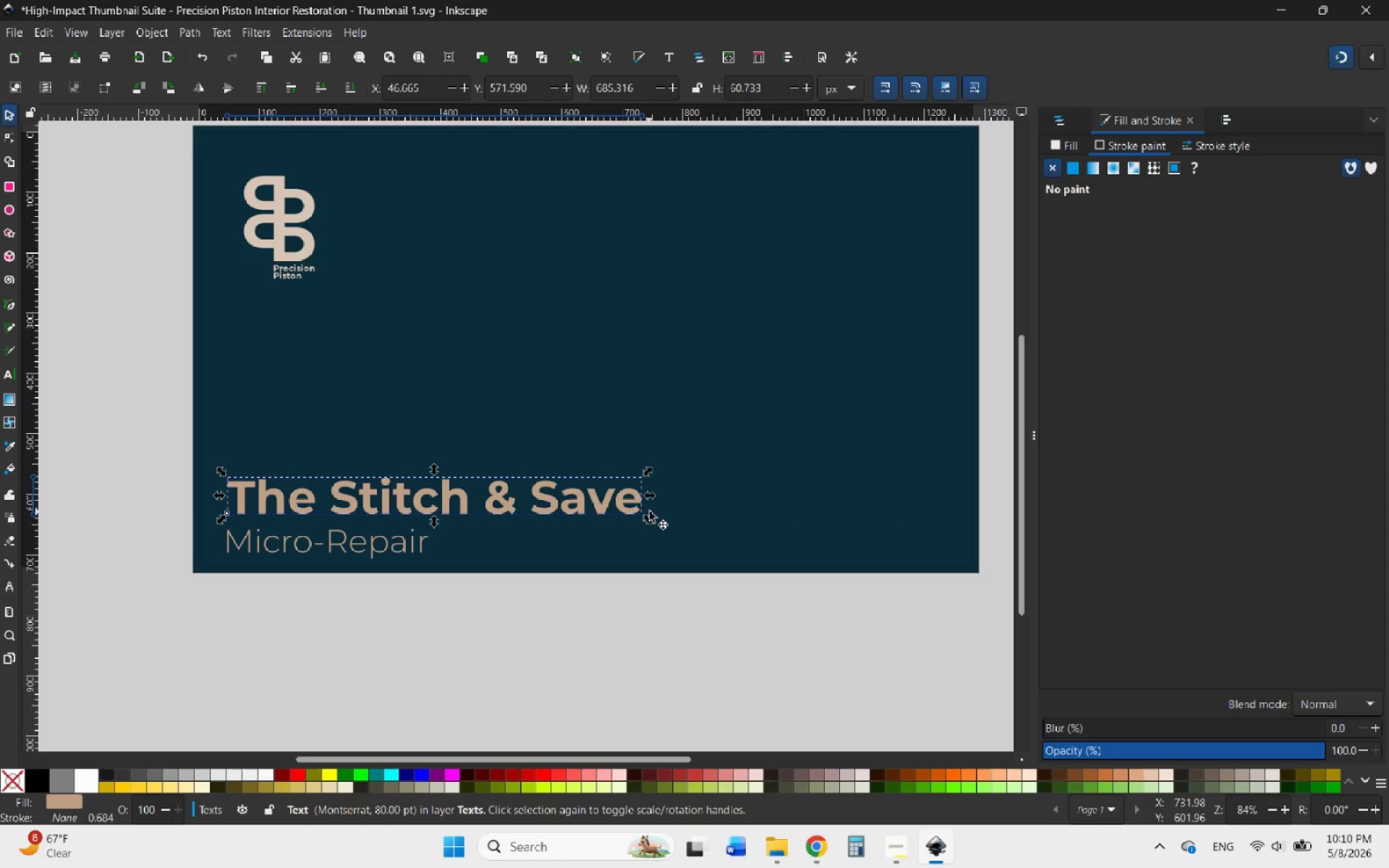 
hold_key(key=ControlLeft, duration=2.55)
scroll: coordinate [667, 503], scroll_direction: up, amount: 3.0
 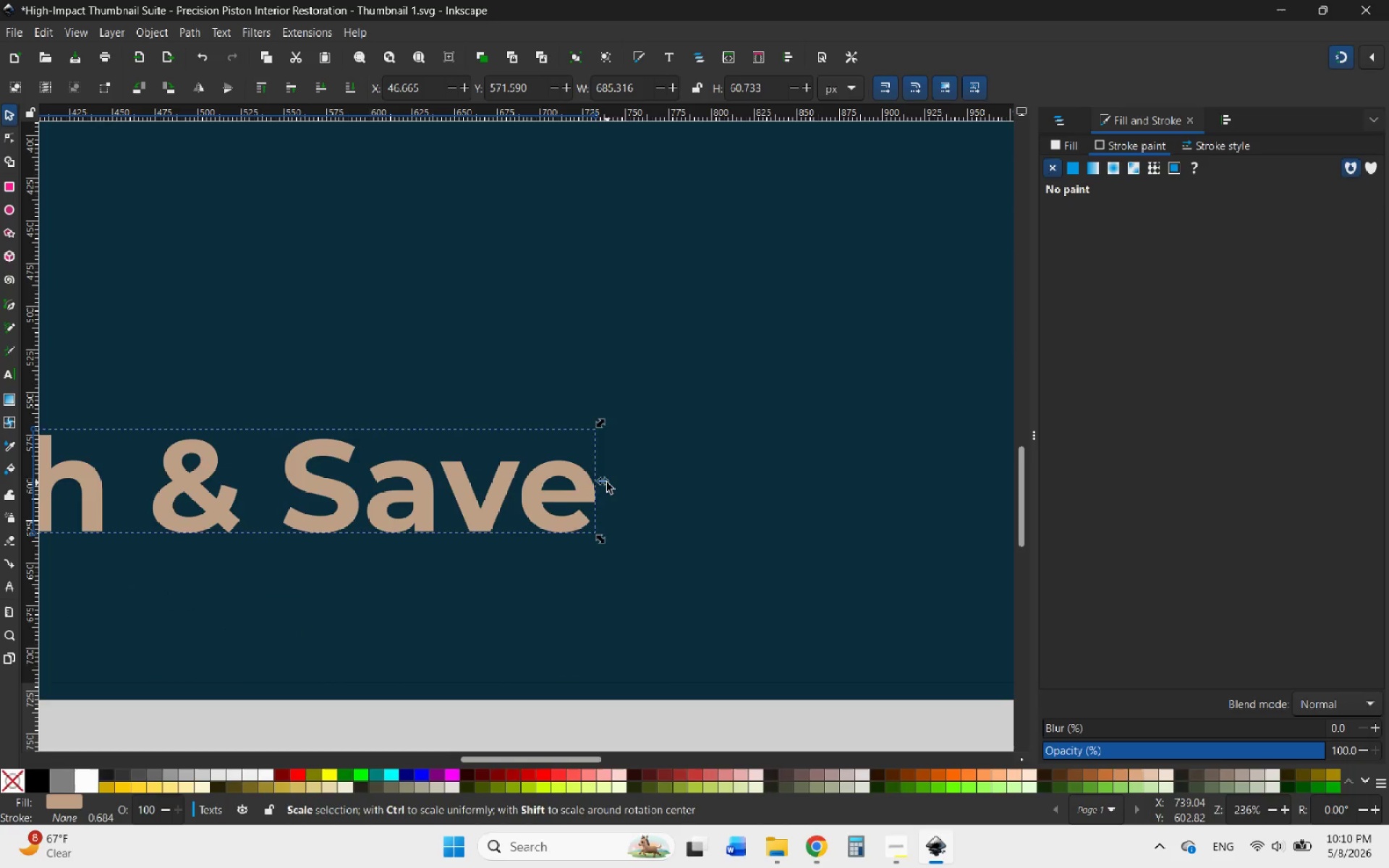 
left_click_drag(start_coordinate=[608, 482], to_coordinate=[756, 487])
 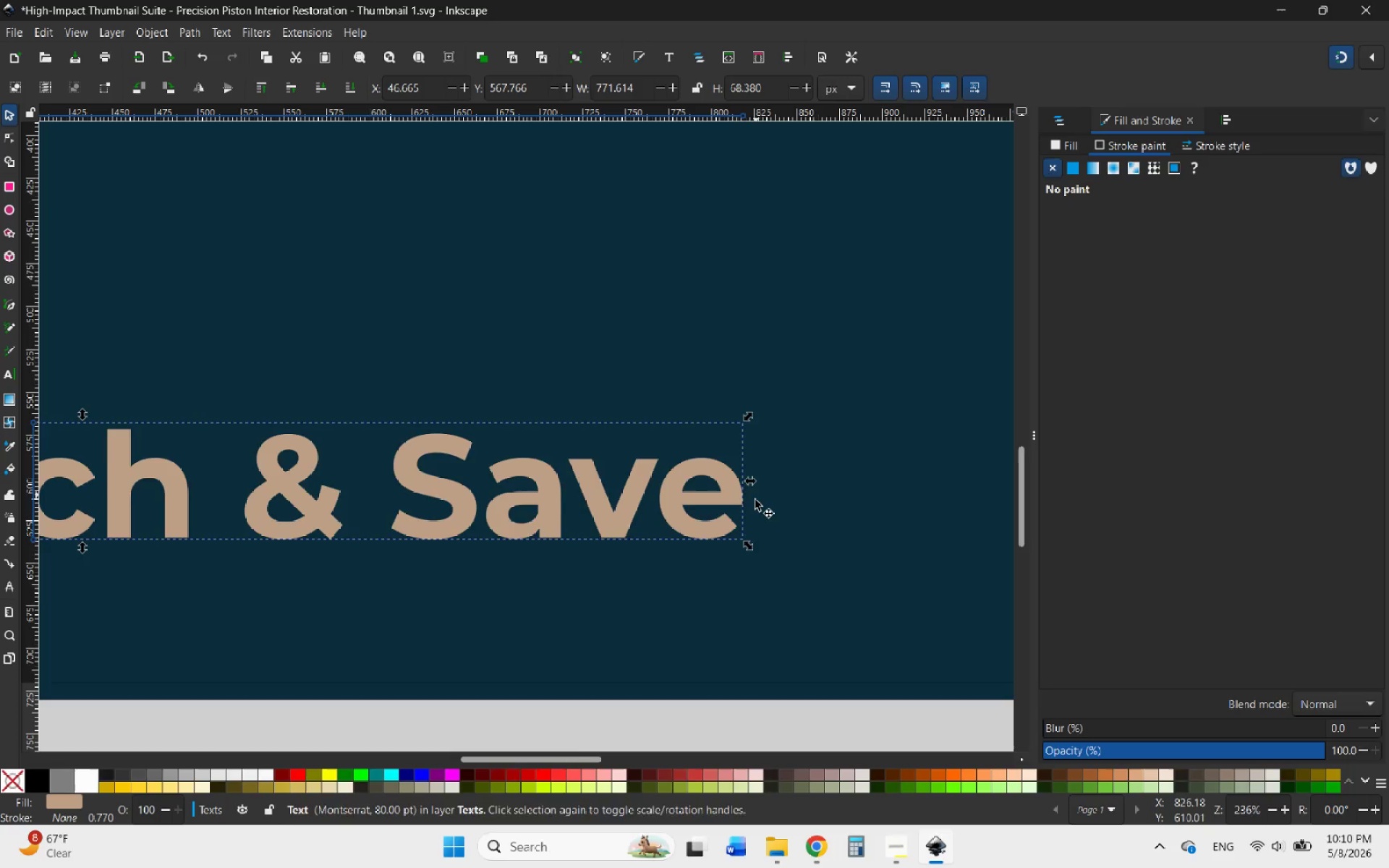 
hold_key(key=ControlLeft, duration=0.69)
scroll: coordinate [762, 544], scroll_direction: down, amount: 5.0
 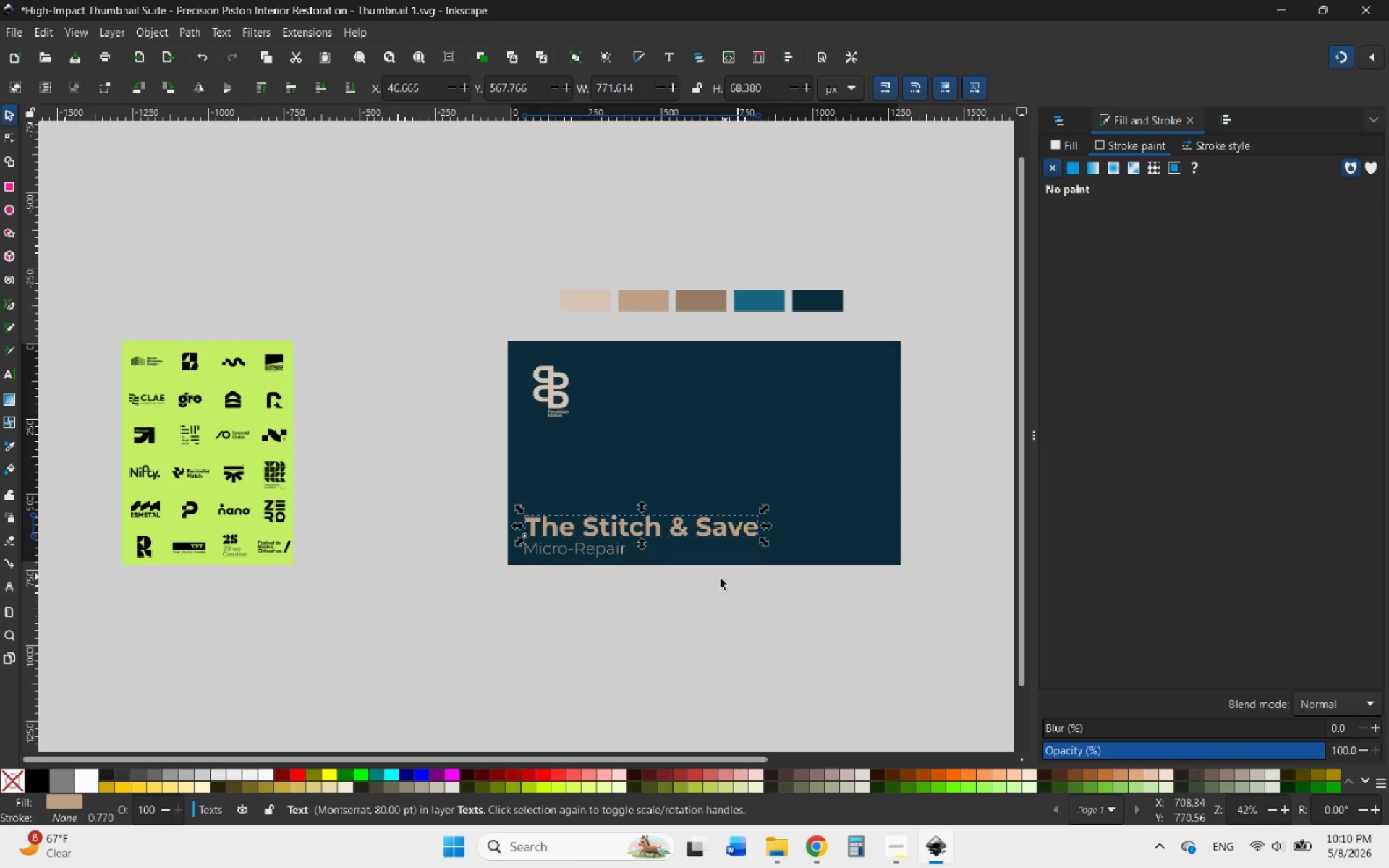 
hold_key(key=ControlLeft, duration=0.86)
scroll: coordinate [608, 558], scroll_direction: up, amount: 4.0
 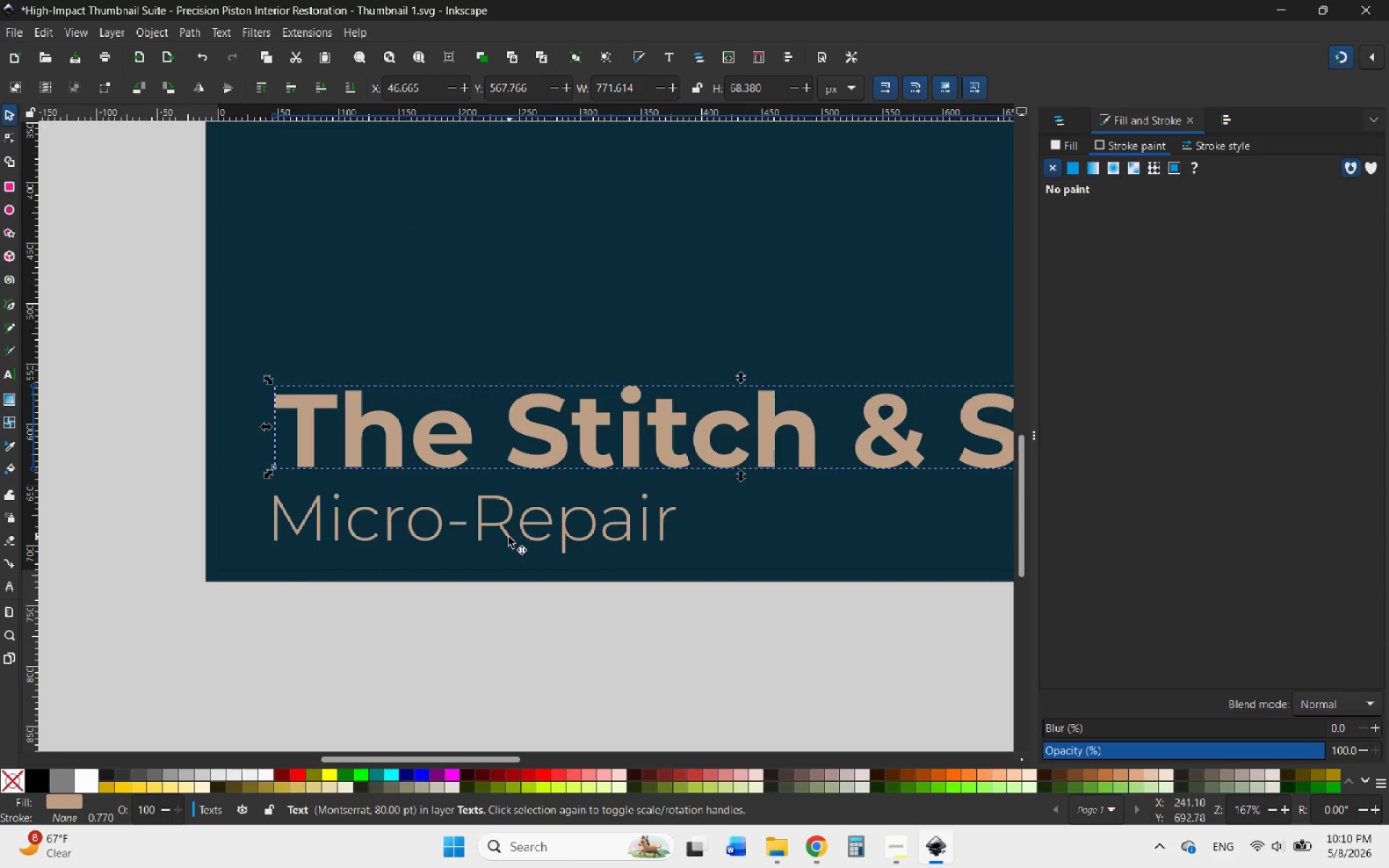 
left_click([498, 527])
 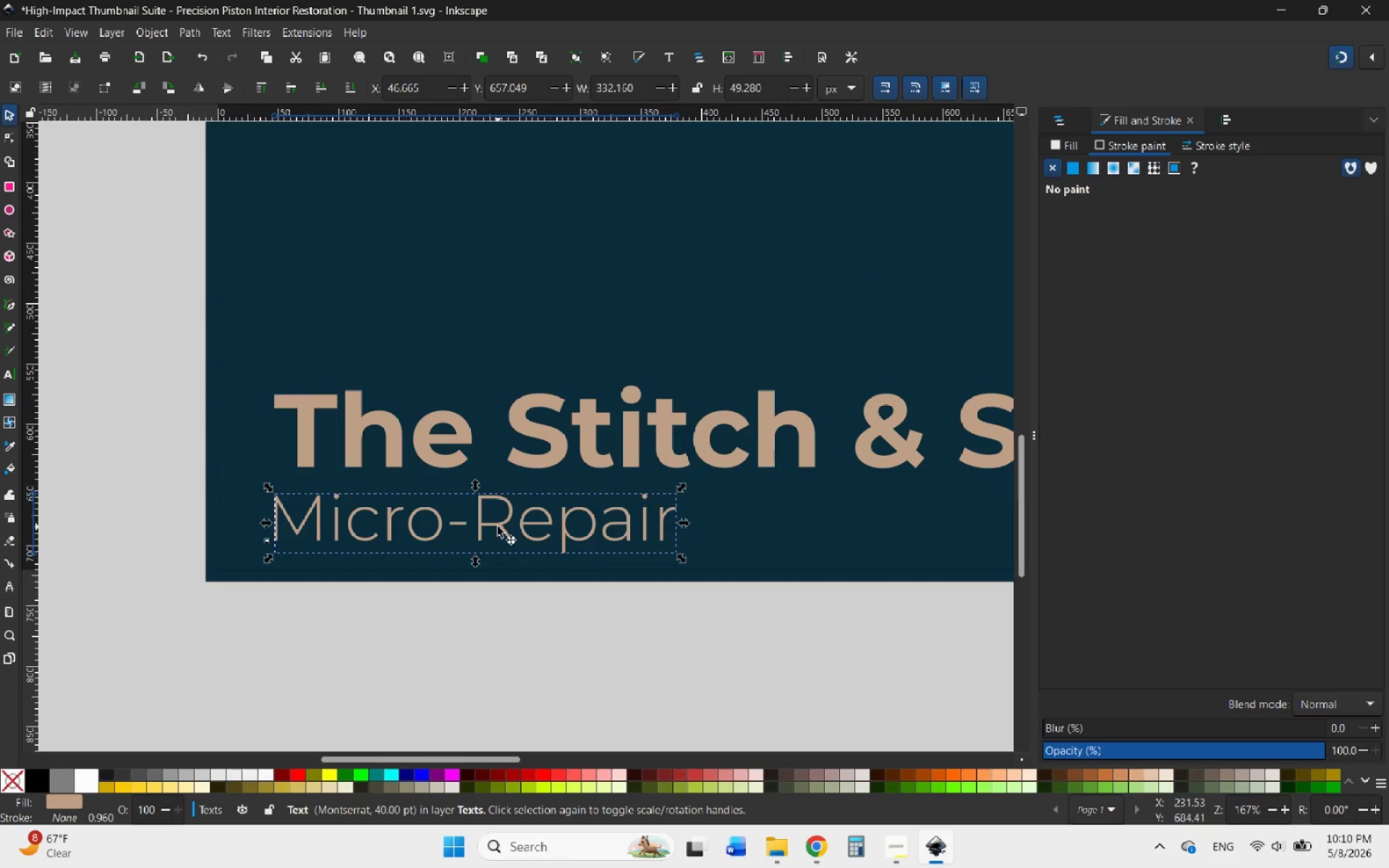 
left_click_drag(start_coordinate=[498, 527], to_coordinate=[499, 506])
 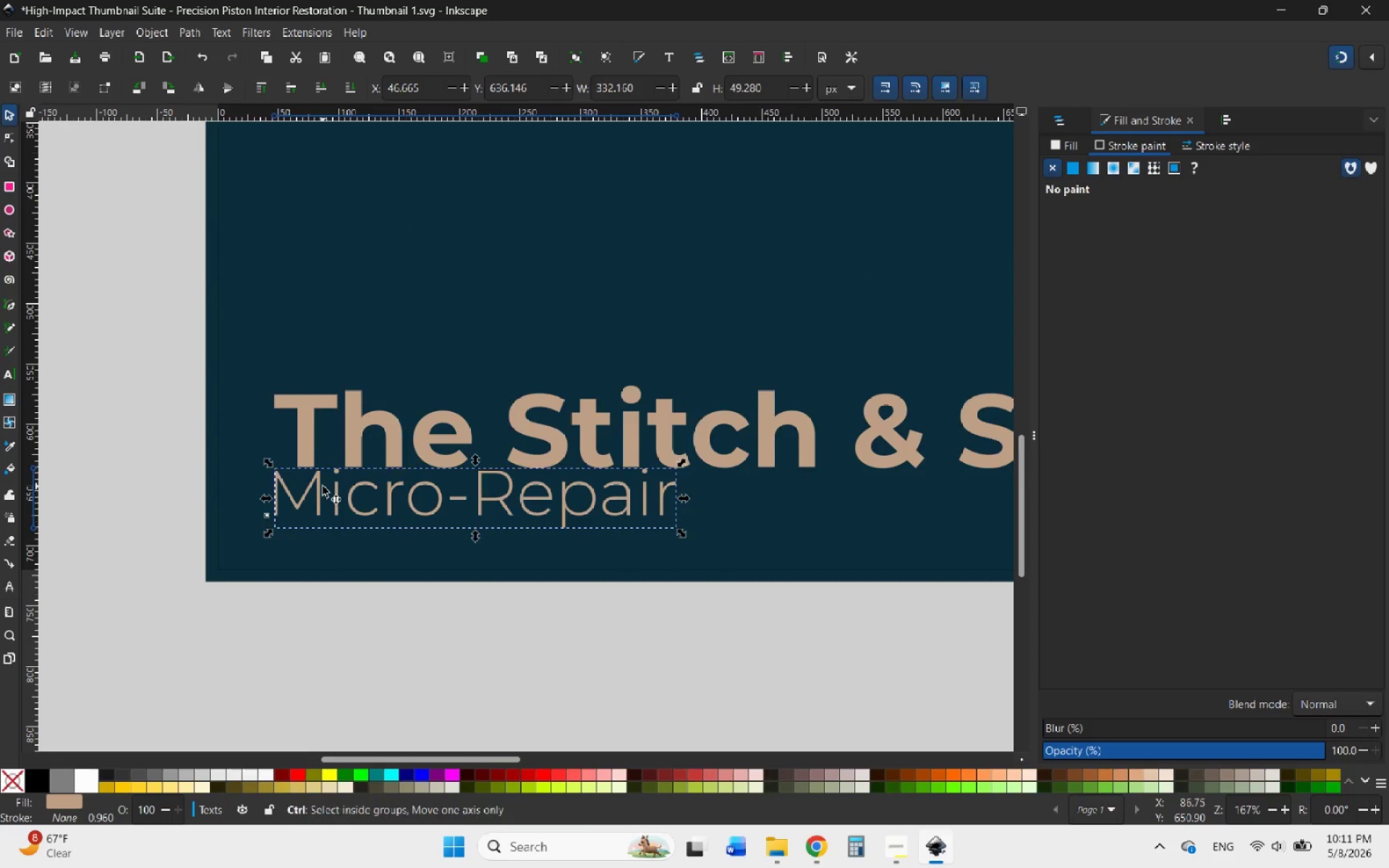 
hold_key(key=ControlLeft, duration=3.5)
 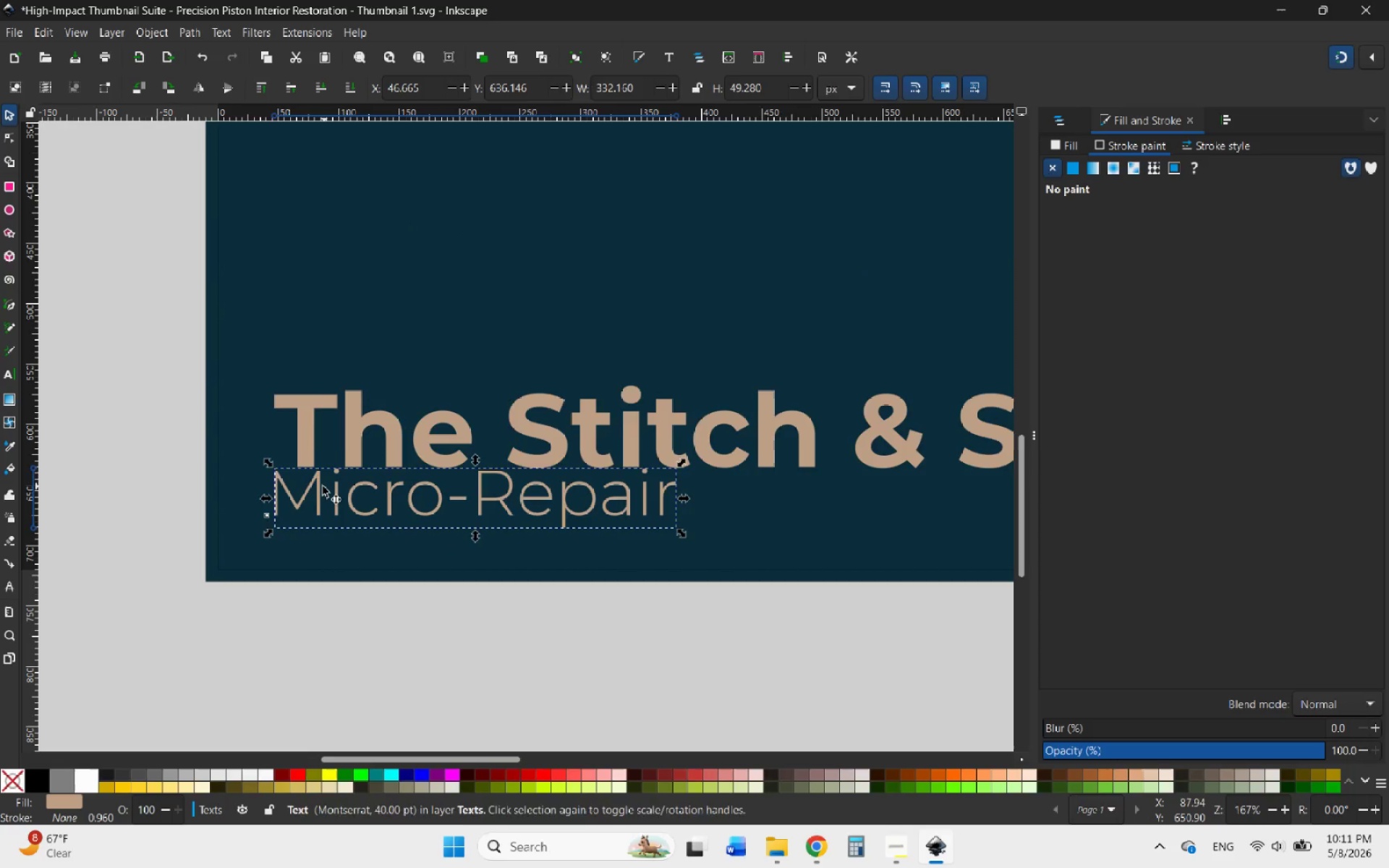 
hold_key(key=ControlLeft, duration=0.52)
scroll: coordinate [323, 486], scroll_direction: up, amount: 3.0
 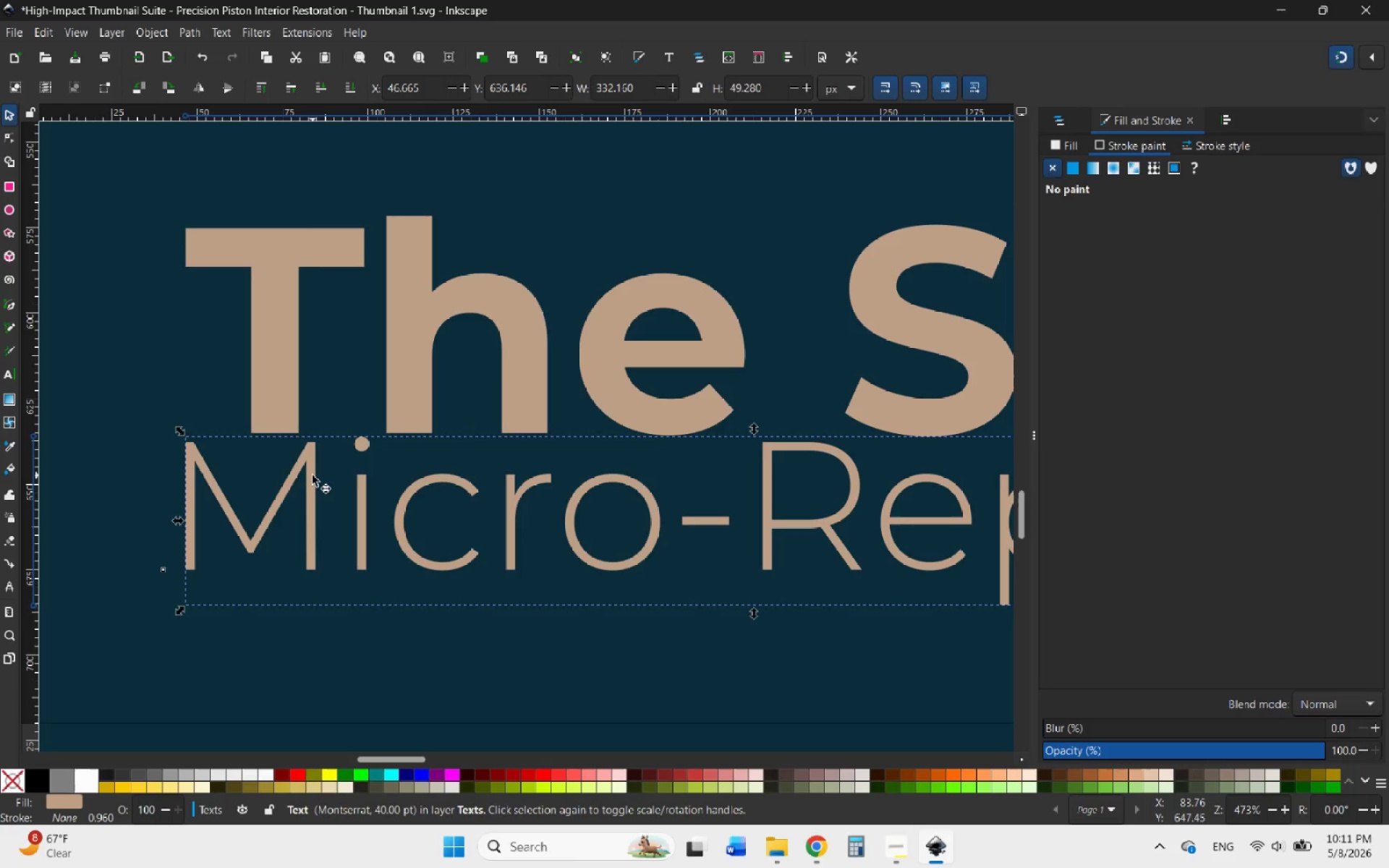 
left_click_drag(start_coordinate=[313, 475], to_coordinate=[314, 511])
 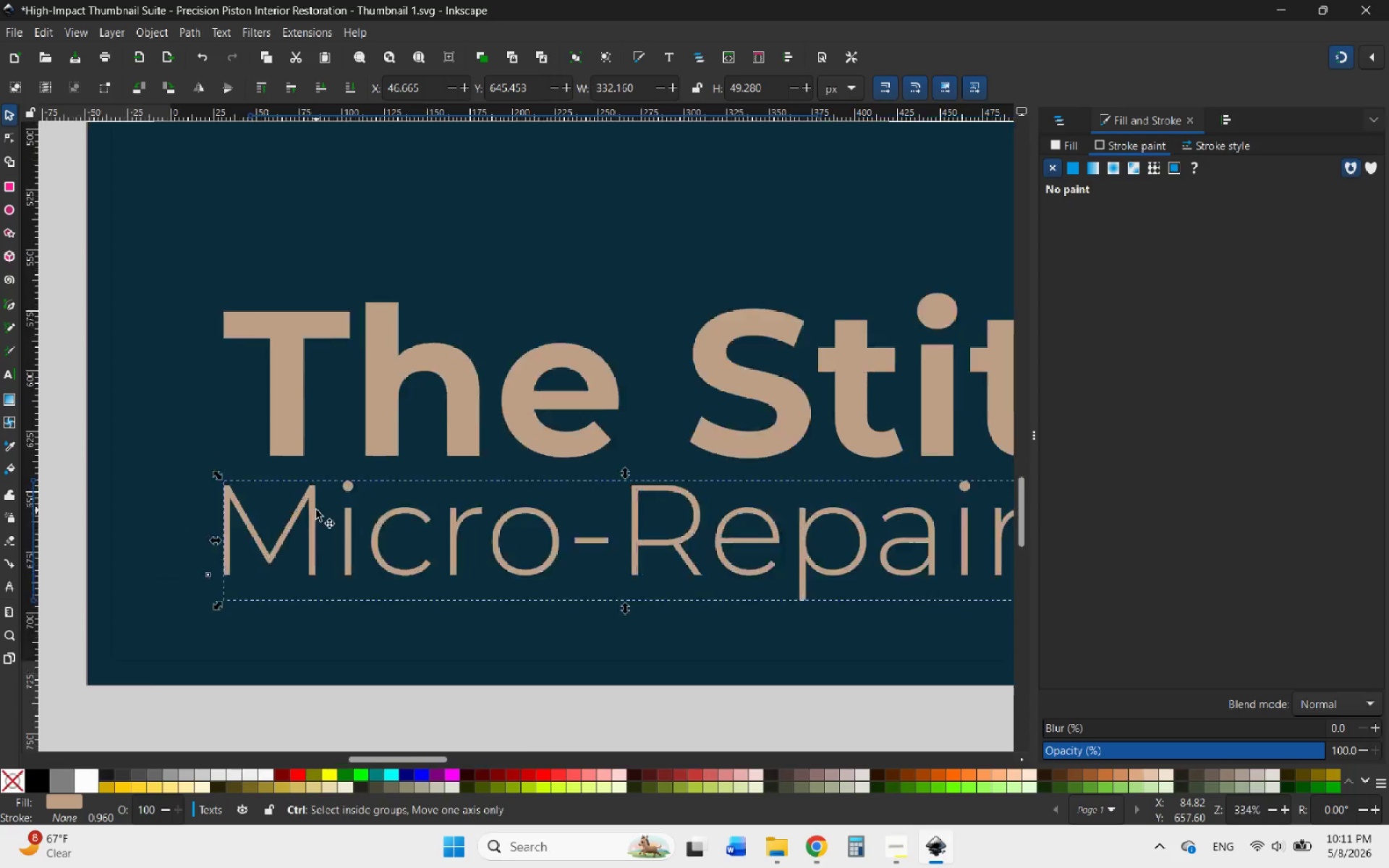 
hold_key(key=ControlLeft, duration=1.92)
 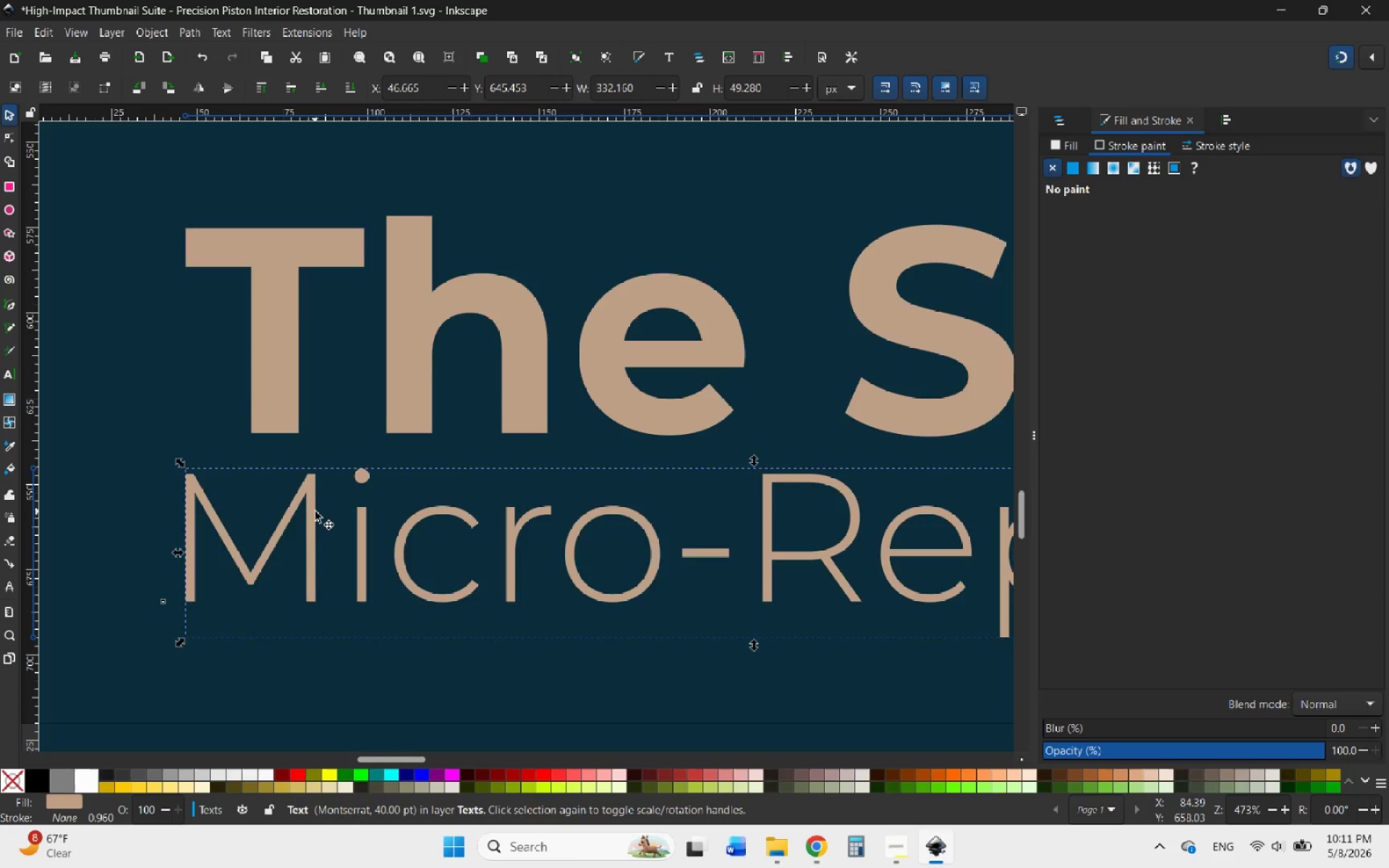 
hold_key(key=ControlLeft, duration=1.11)
scroll: coordinate [316, 510], scroll_direction: down, amount: 4.0
 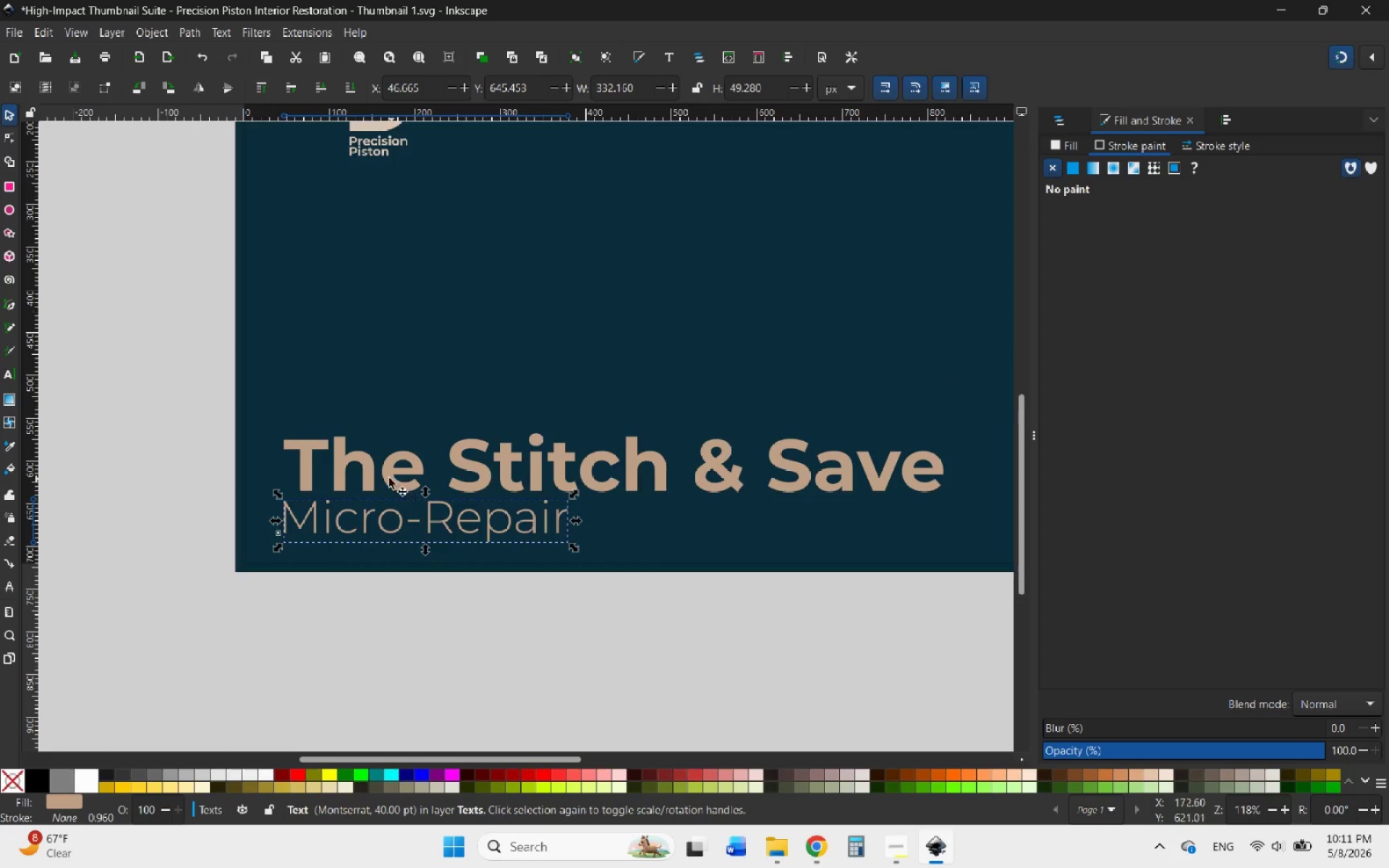 
hold_key(key=ShiftLeft, duration=0.42)
left_click([365, 472])
 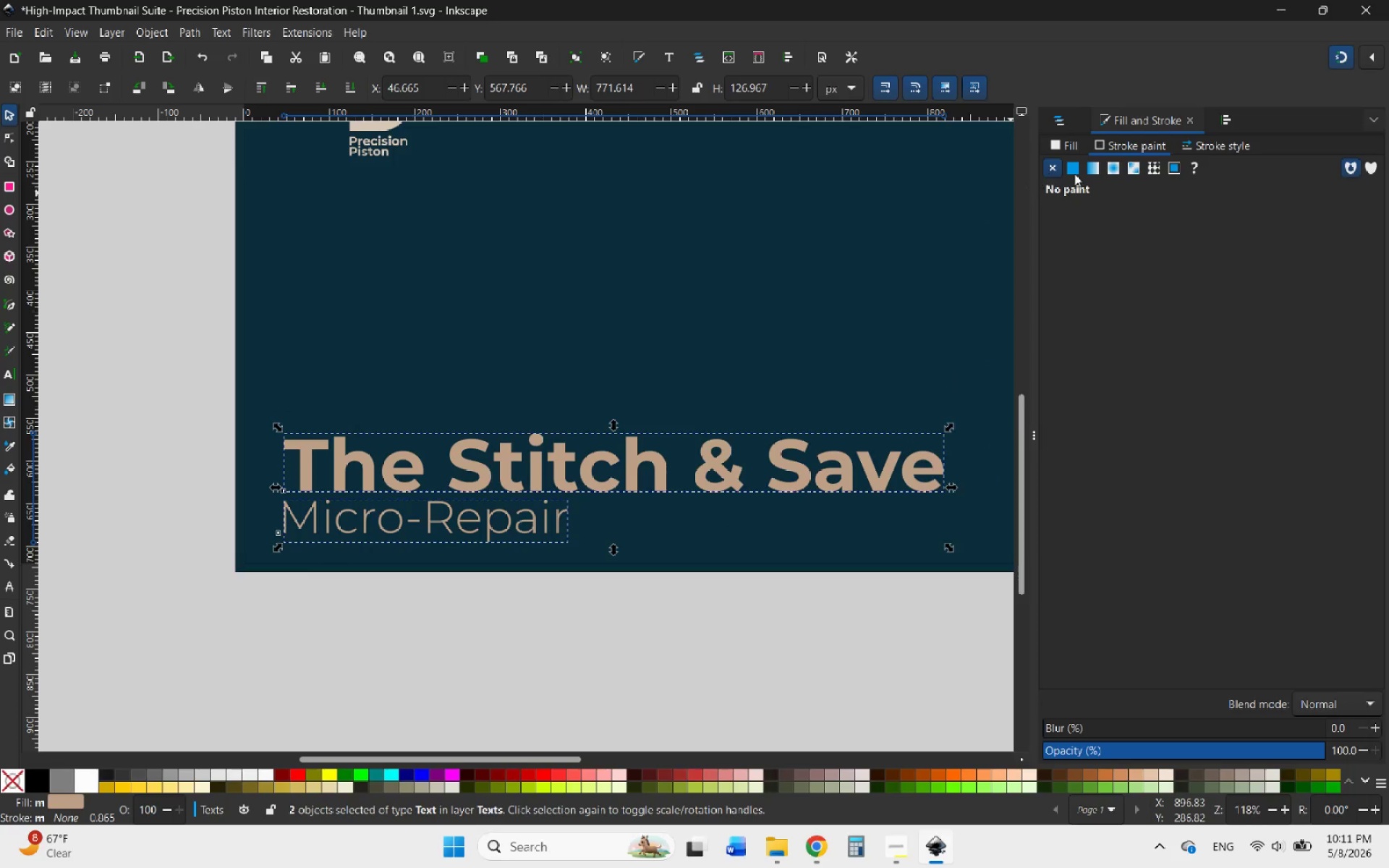 
left_click([1219, 122])
 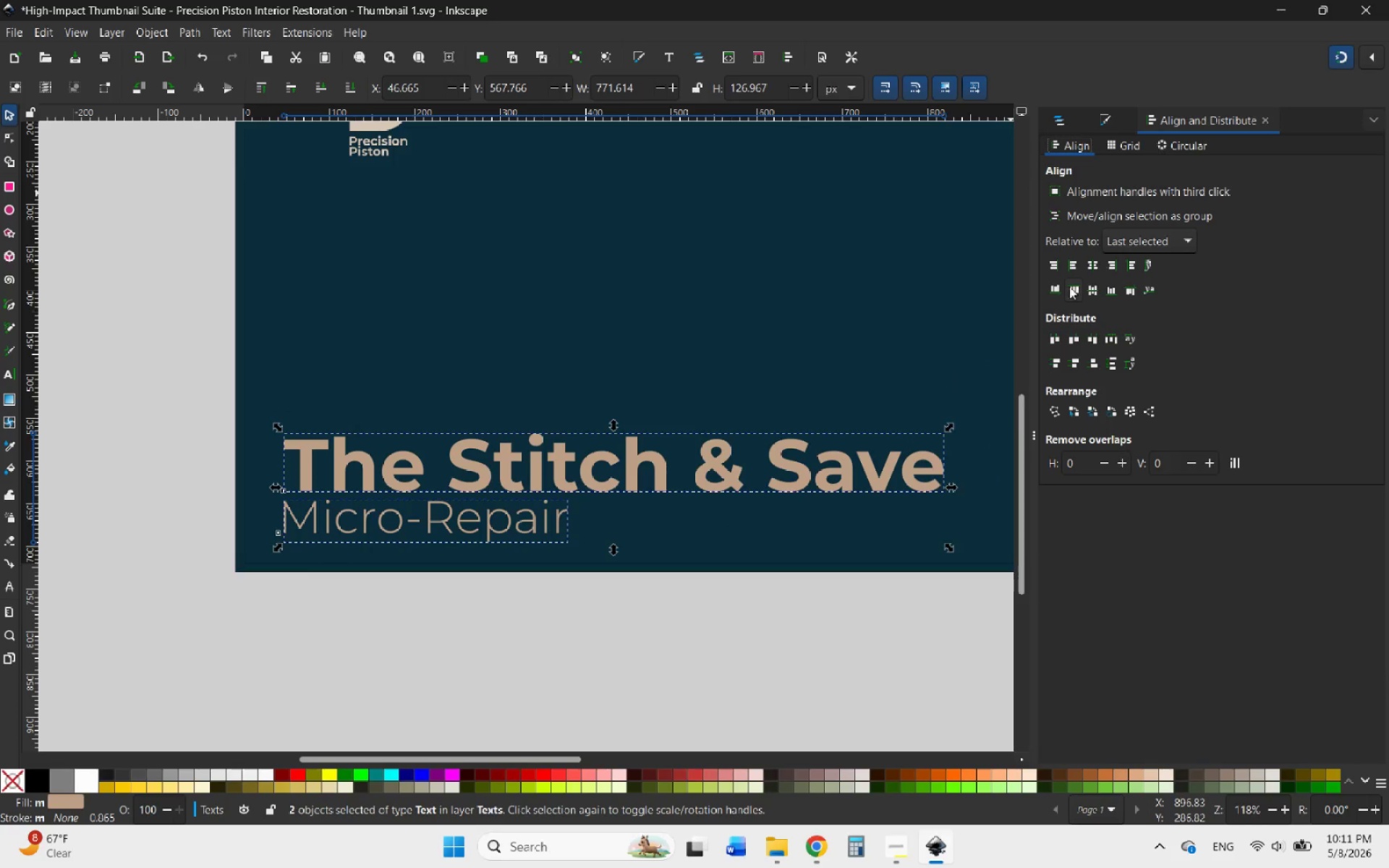 
left_click([1074, 267])
 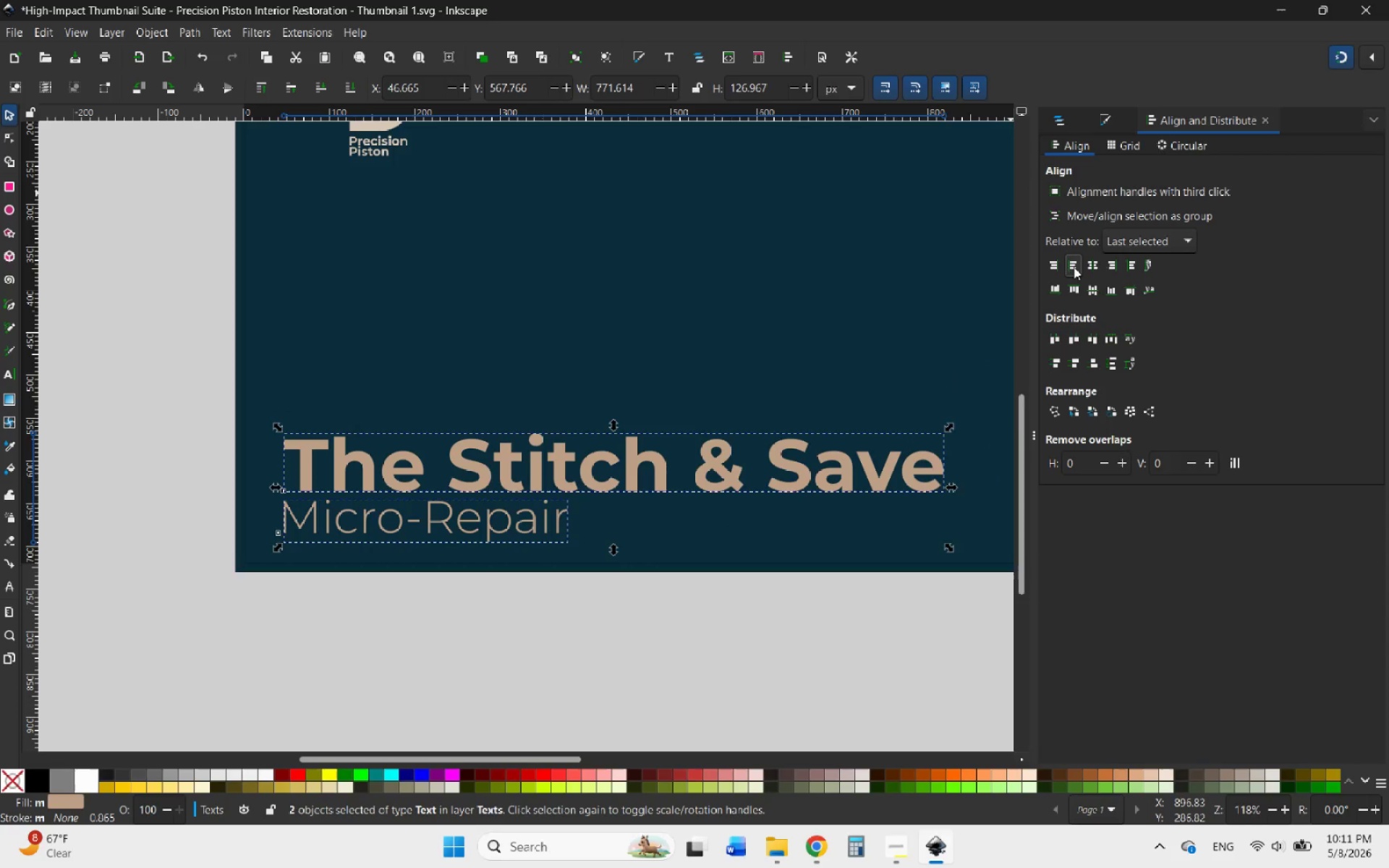 
left_click([1074, 267])
 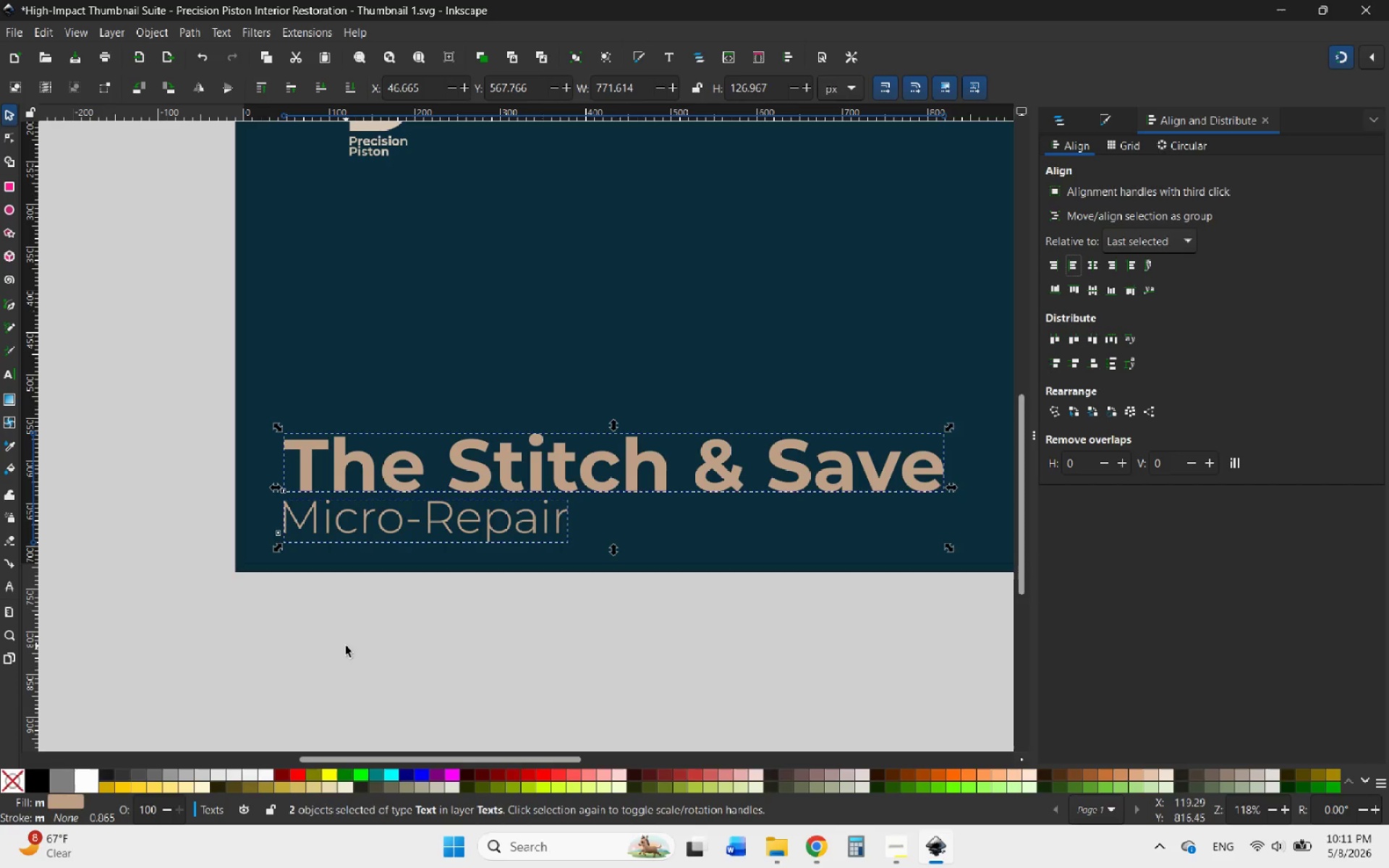 
hold_key(key=ControlLeft, duration=0.69)
scroll: coordinate [247, 552], scroll_direction: up, amount: 4.0
 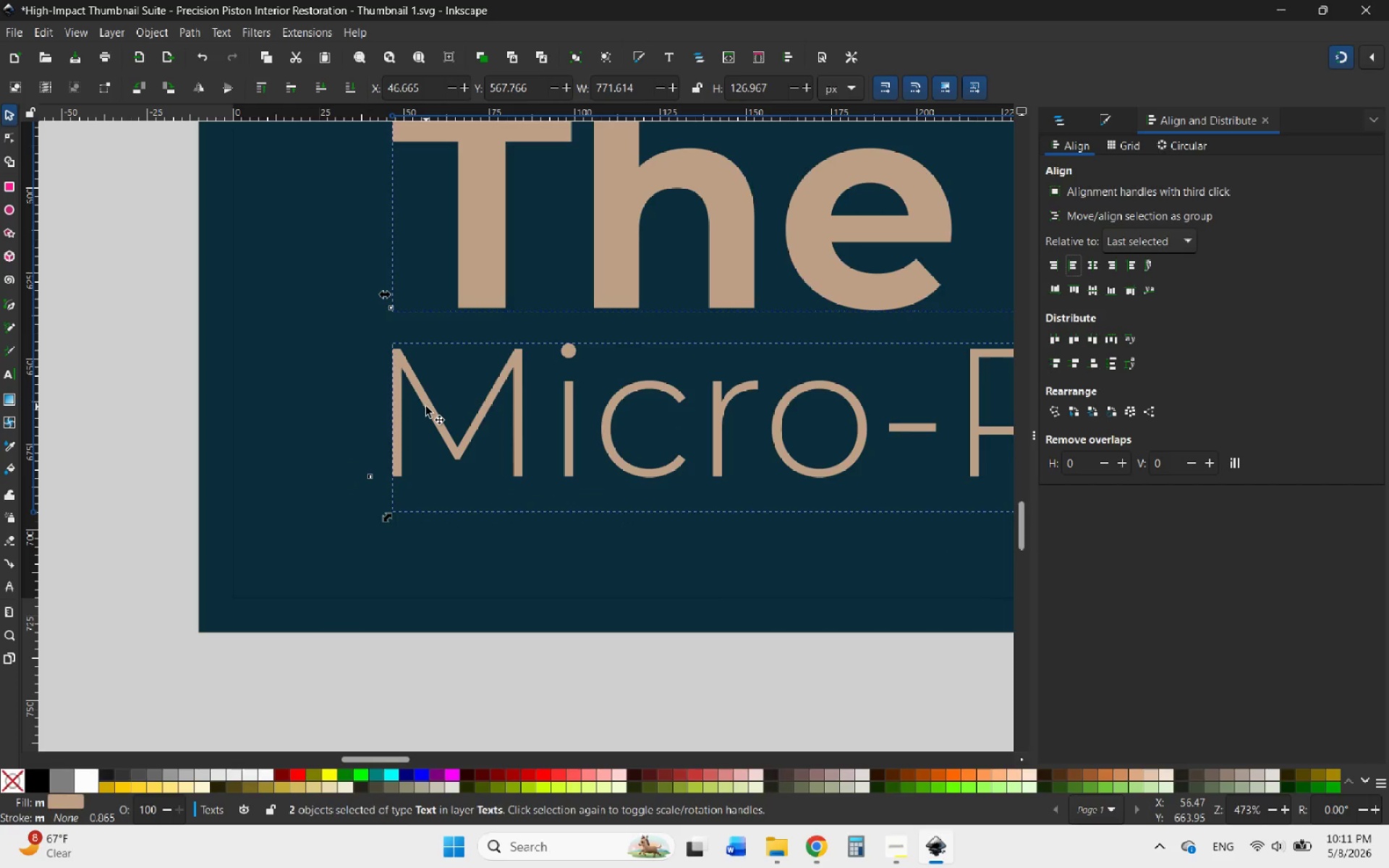 
left_click_drag(start_coordinate=[426, 405], to_coordinate=[428, 360])
 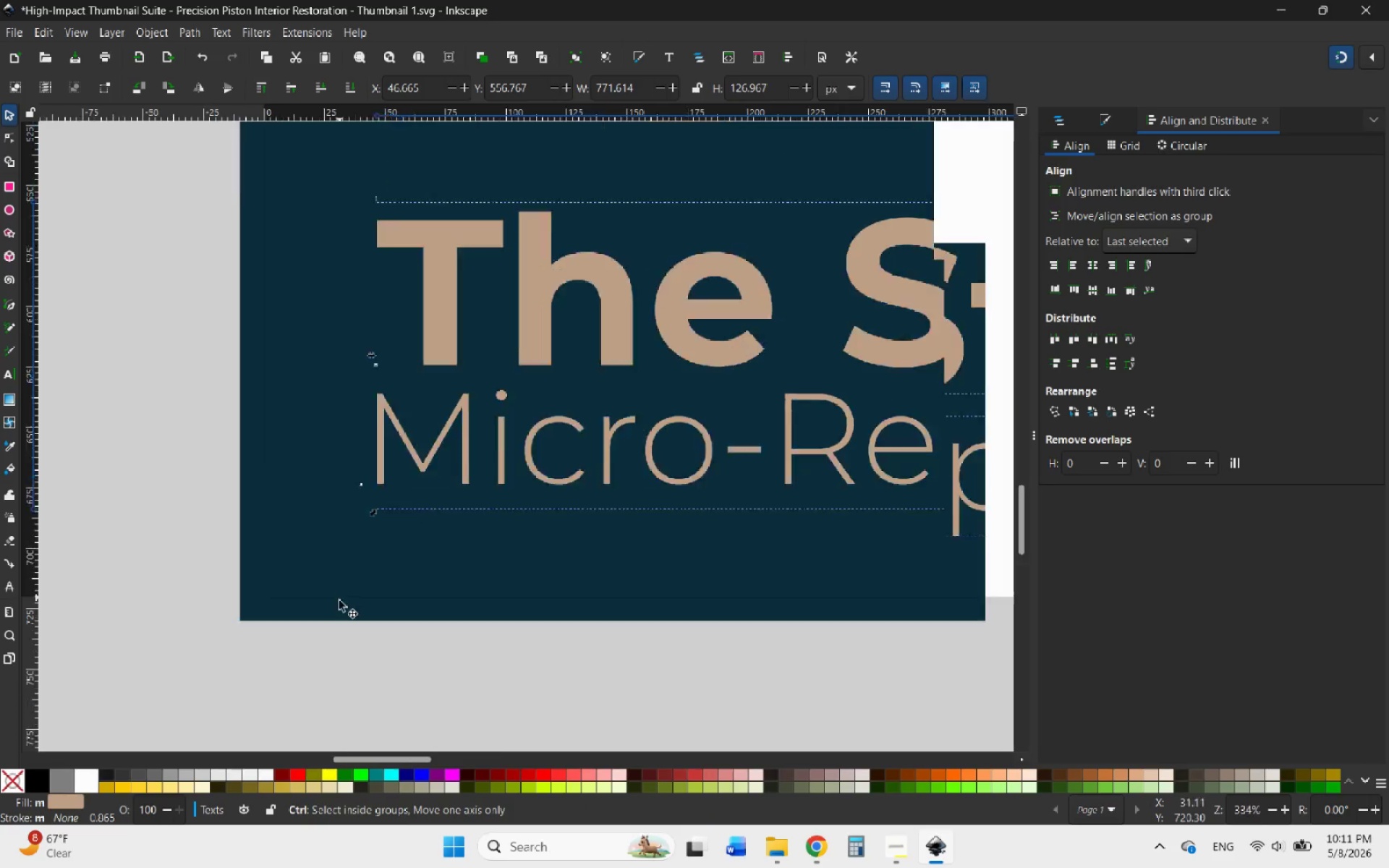 
hold_key(key=ControlLeft, duration=4.34)
 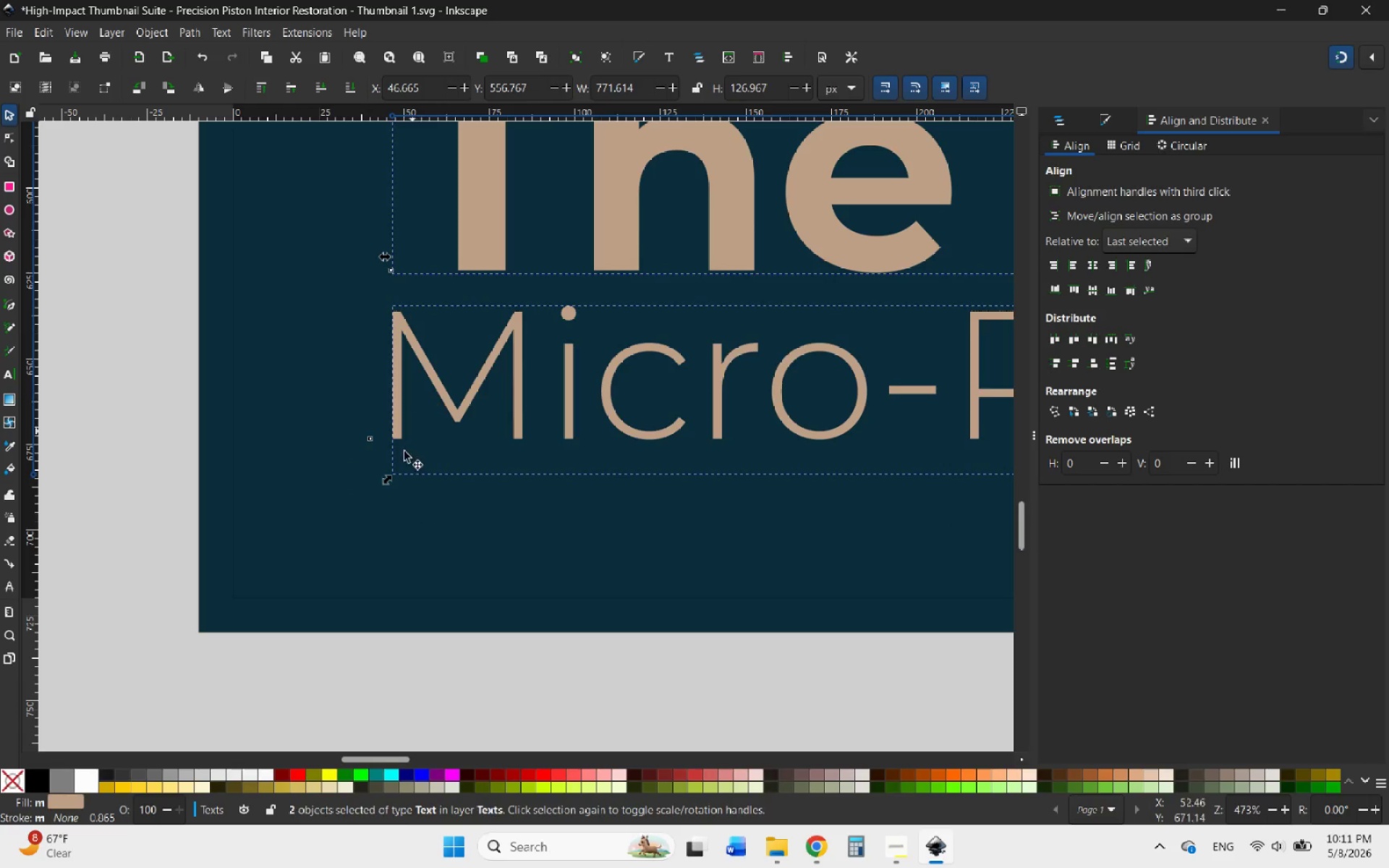 
hold_key(key=ControlLeft, duration=0.67)
scroll: coordinate [339, 600], scroll_direction: down, amount: 5.0
 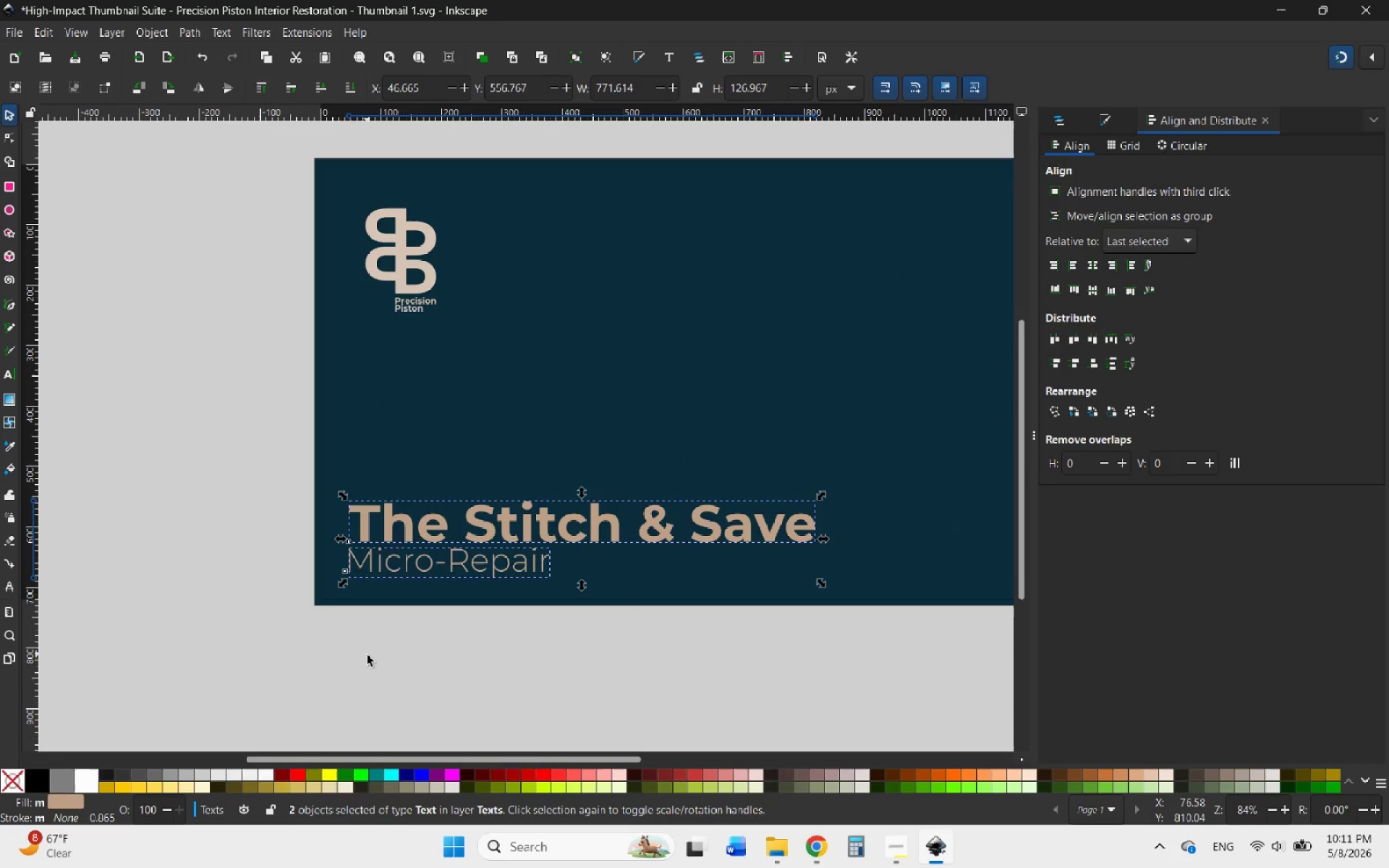 
left_click([368, 655])
 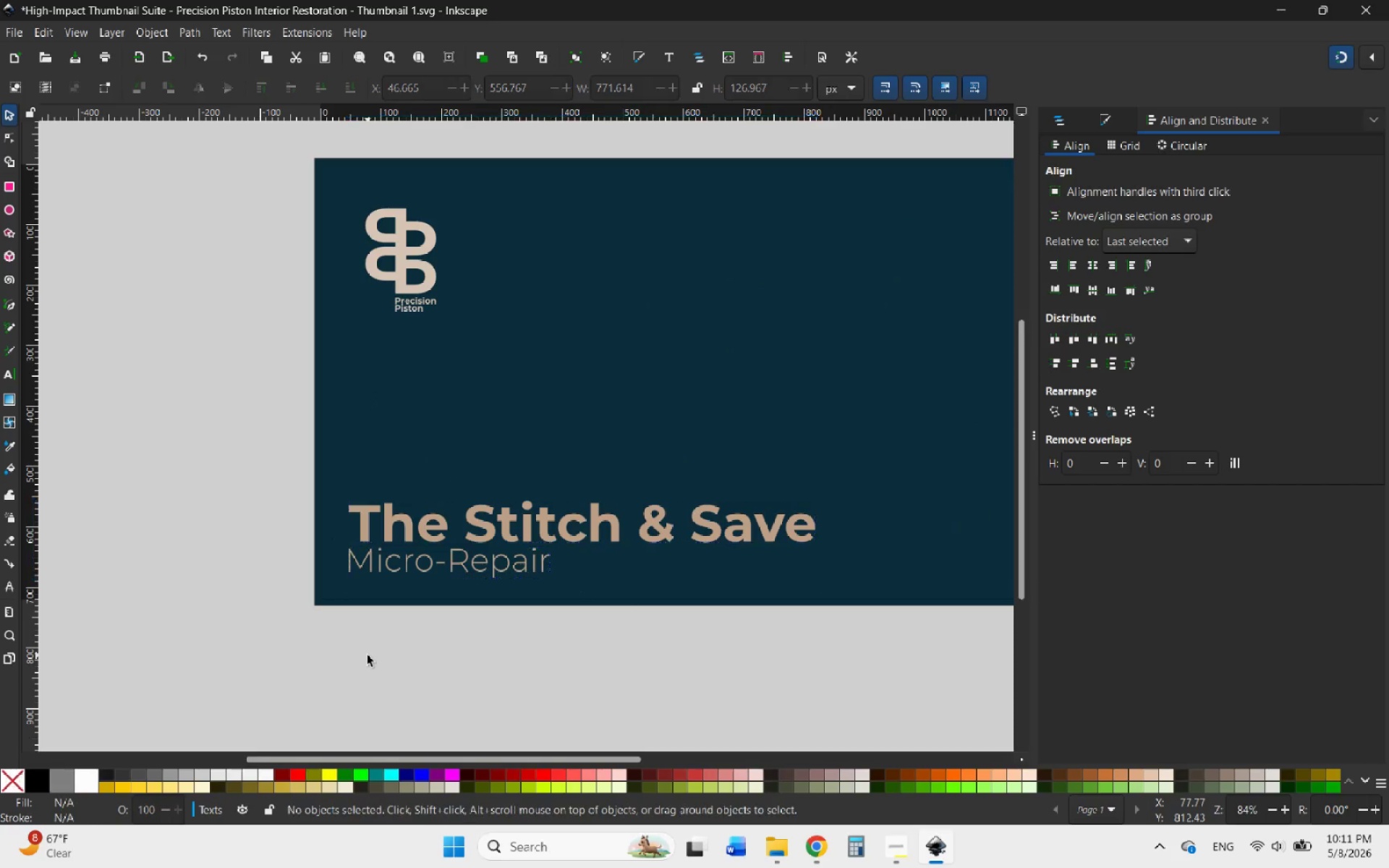 
hold_key(key=ControlLeft, duration=0.81)
scroll: coordinate [368, 655], scroll_direction: down, amount: 2.0
 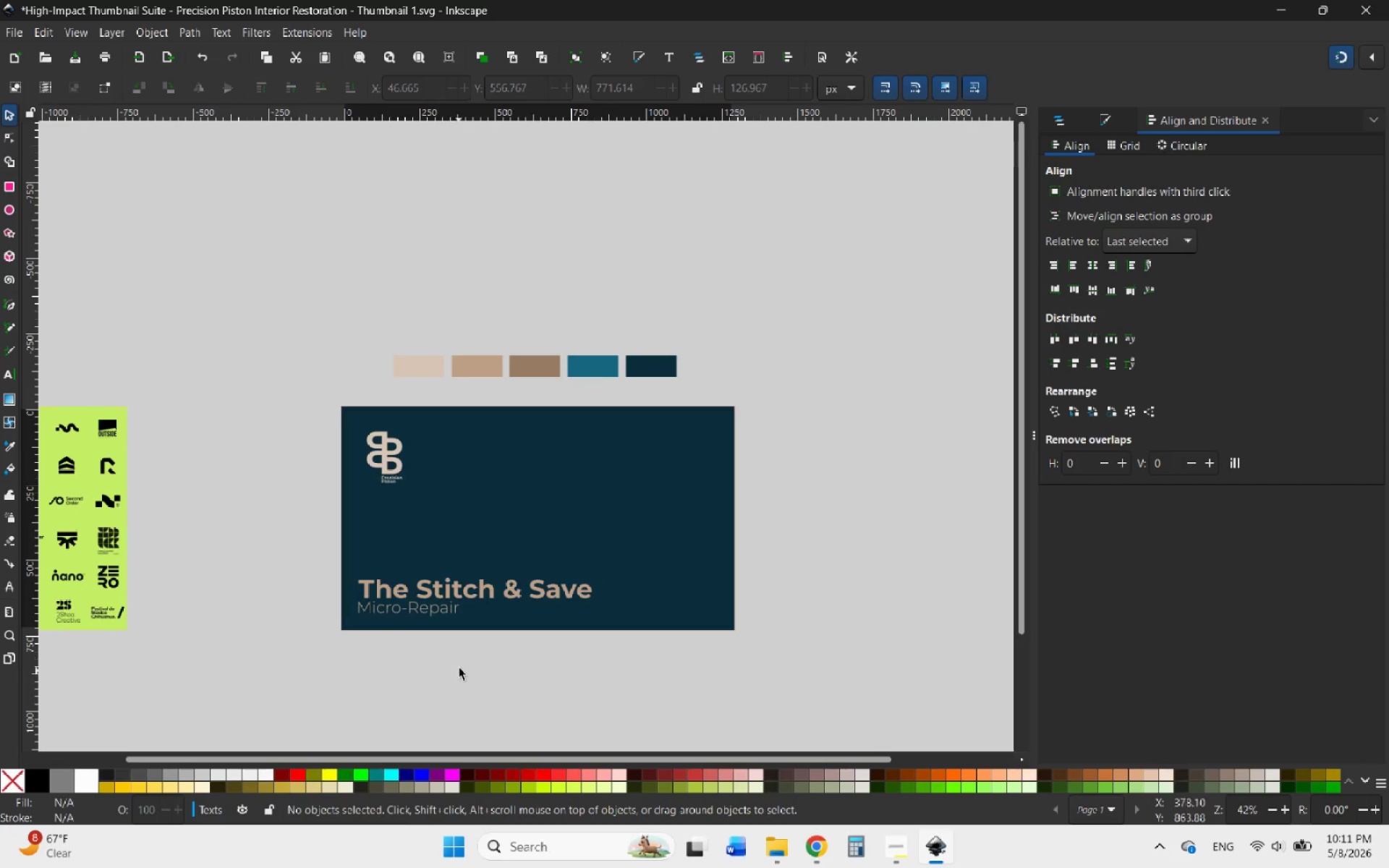 
hold_key(key=ControlLeft, duration=0.5)
scroll: coordinate [482, 551], scroll_direction: up, amount: 1.0
 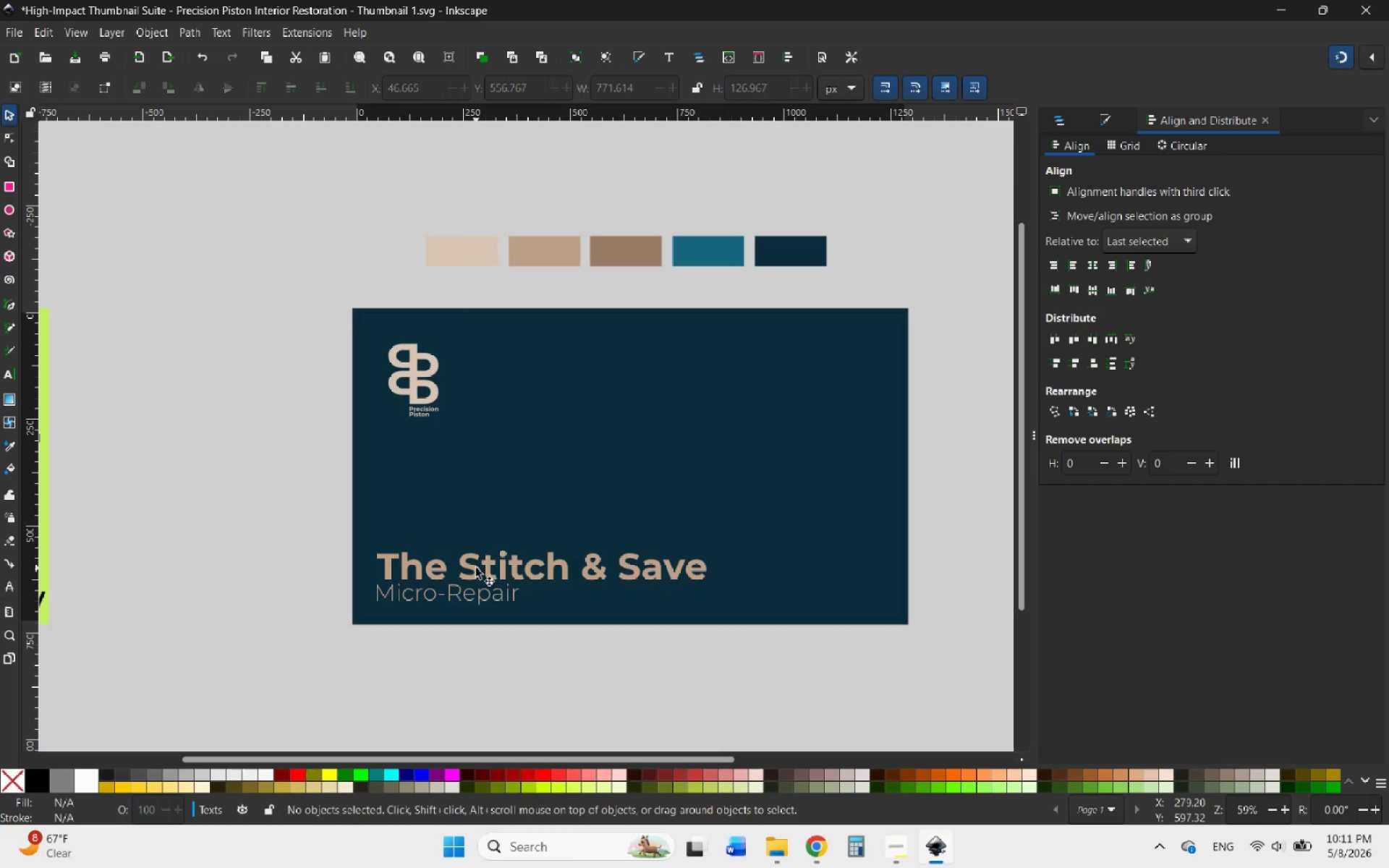 
left_click([475, 569])
 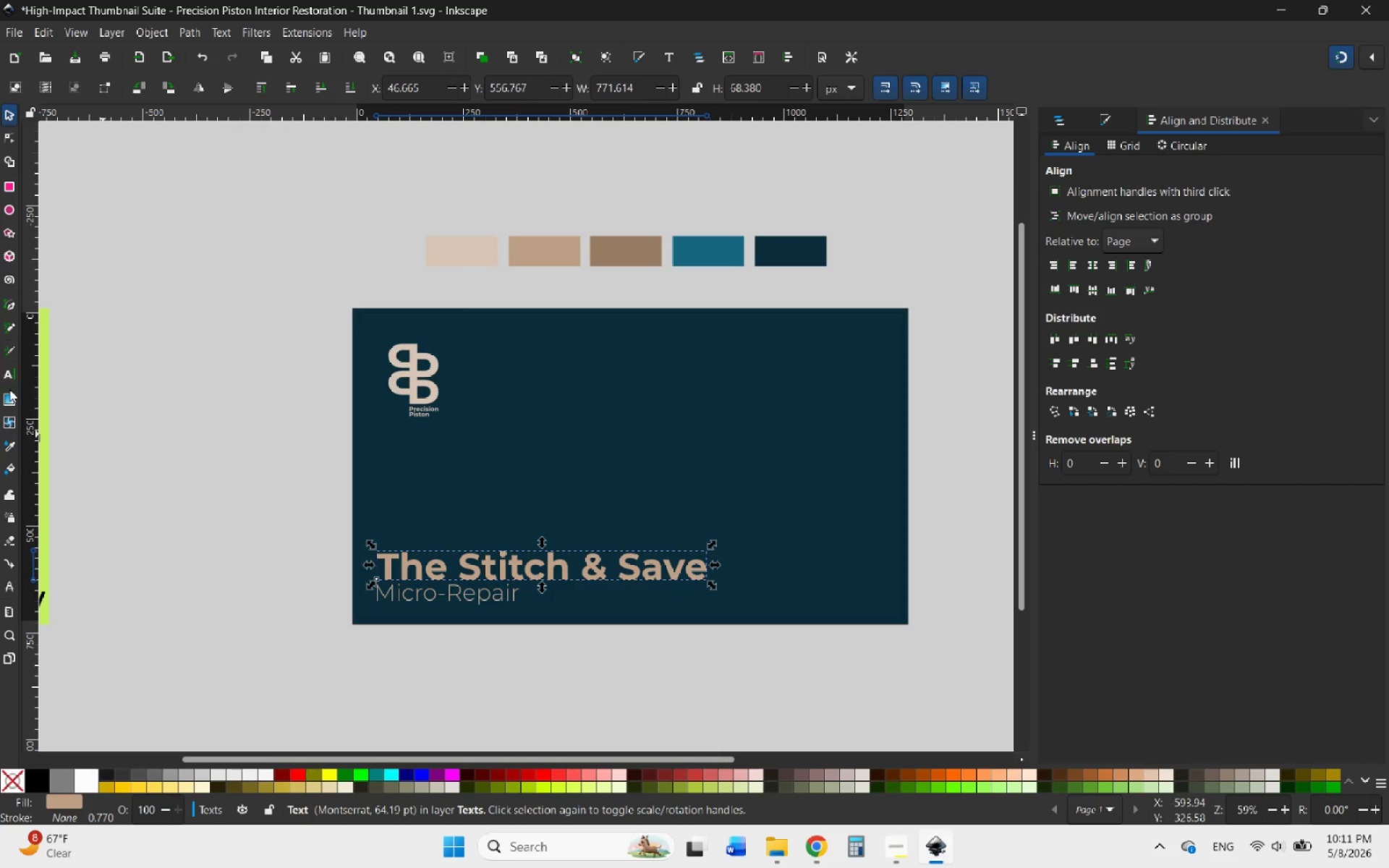 
left_click([11, 442])
 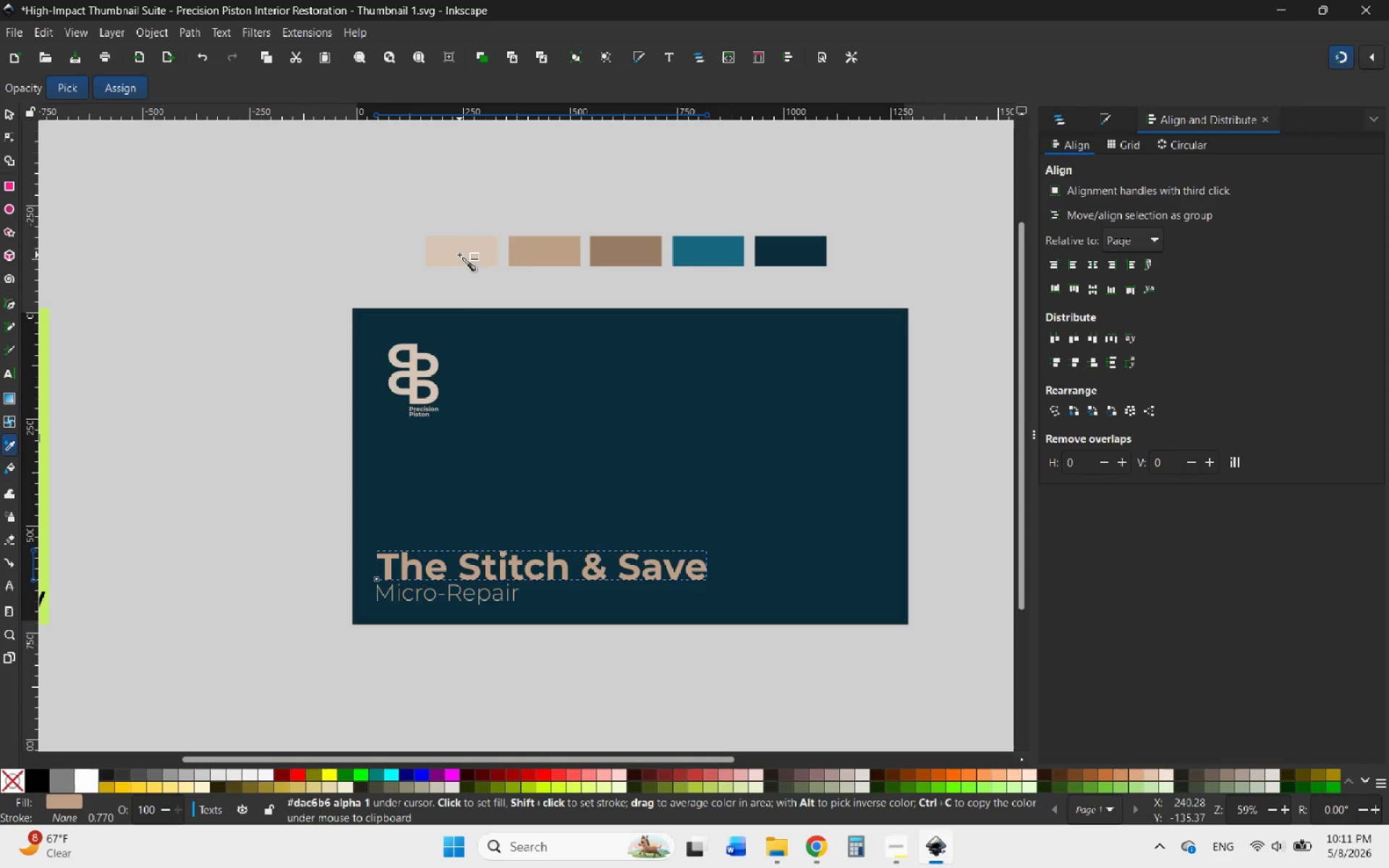 
left_click([459, 255])
 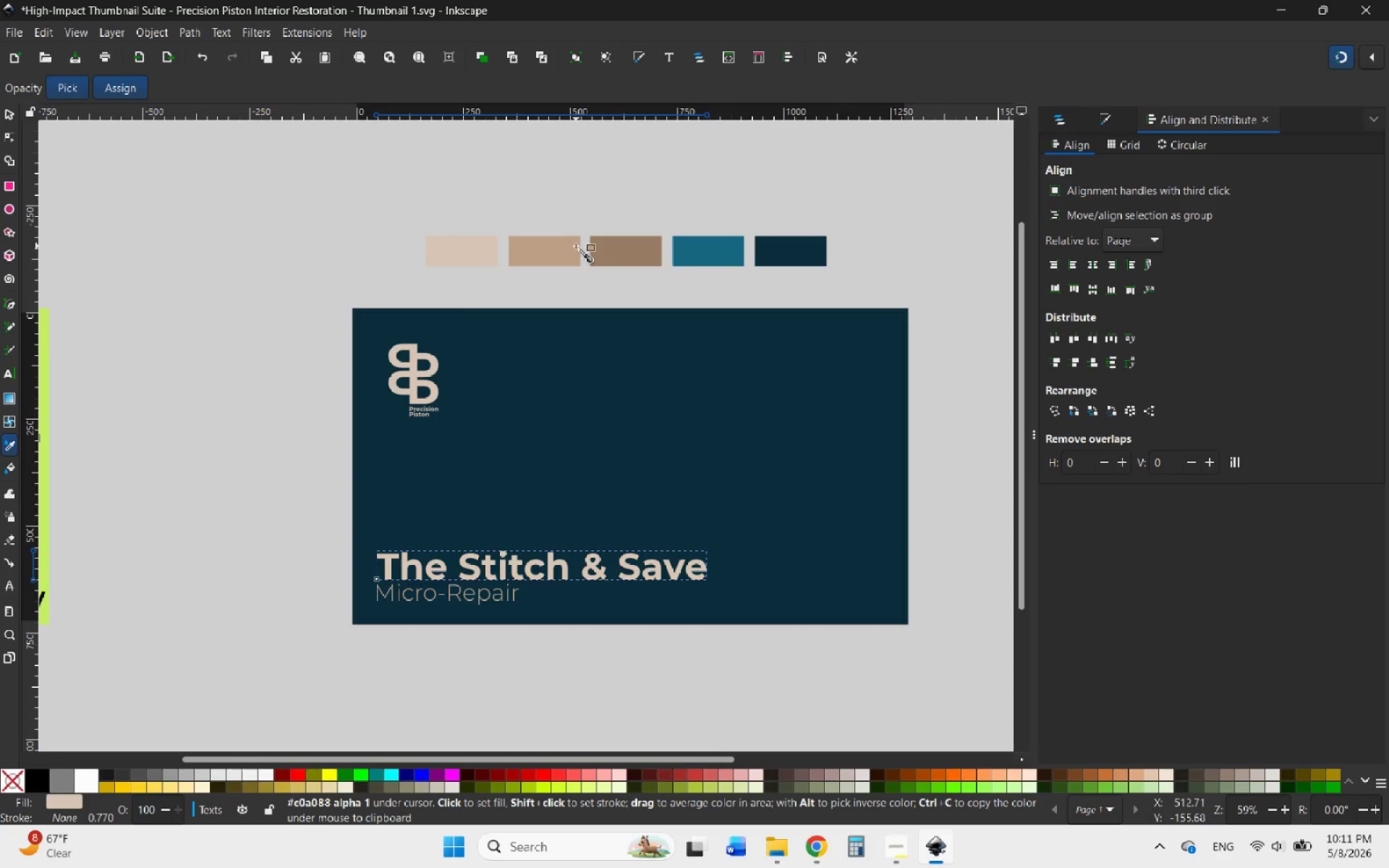 
left_click([561, 250])
 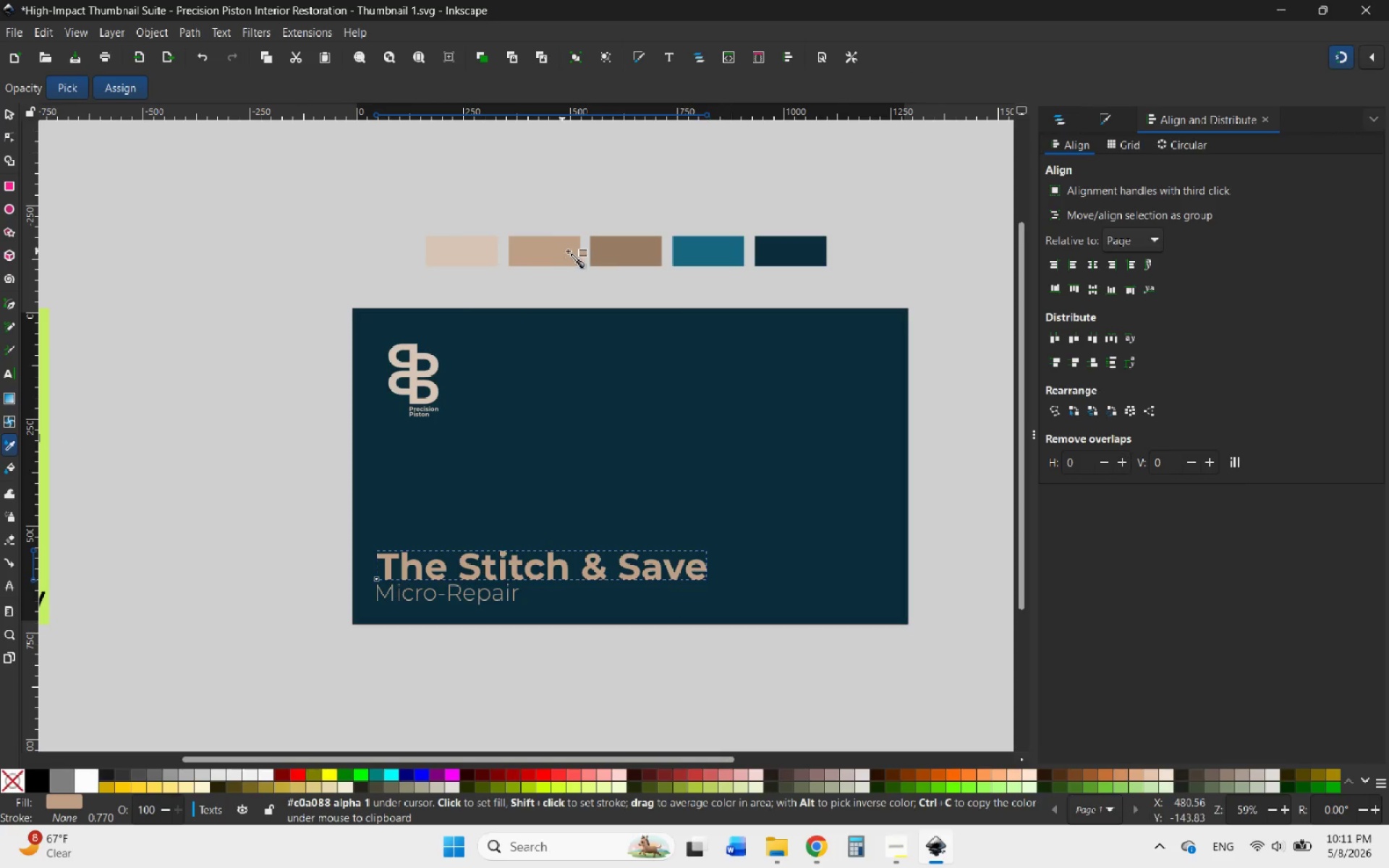 
left_click([616, 258])
 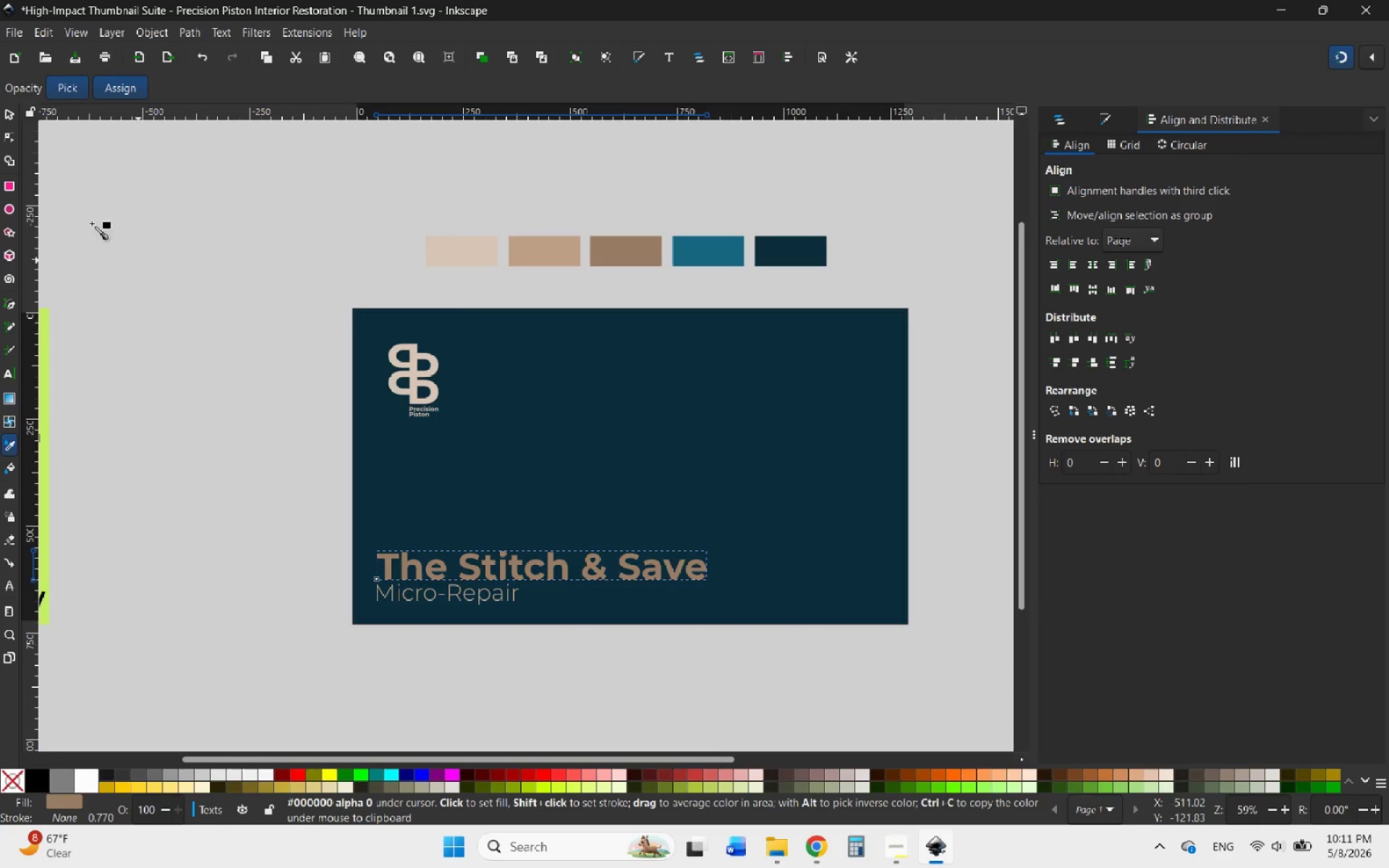 
left_click([7, 116])
 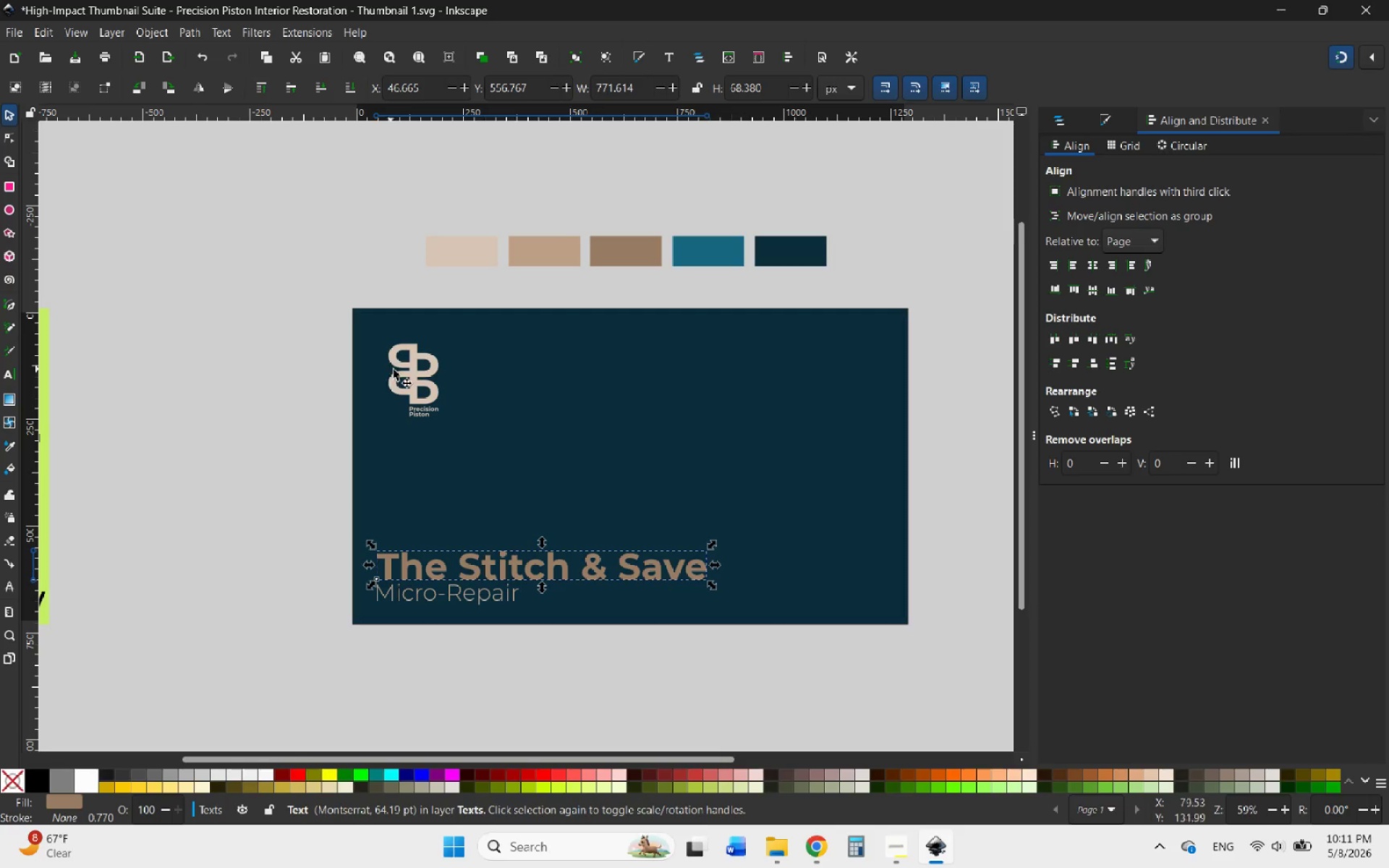 
left_click([407, 370])
 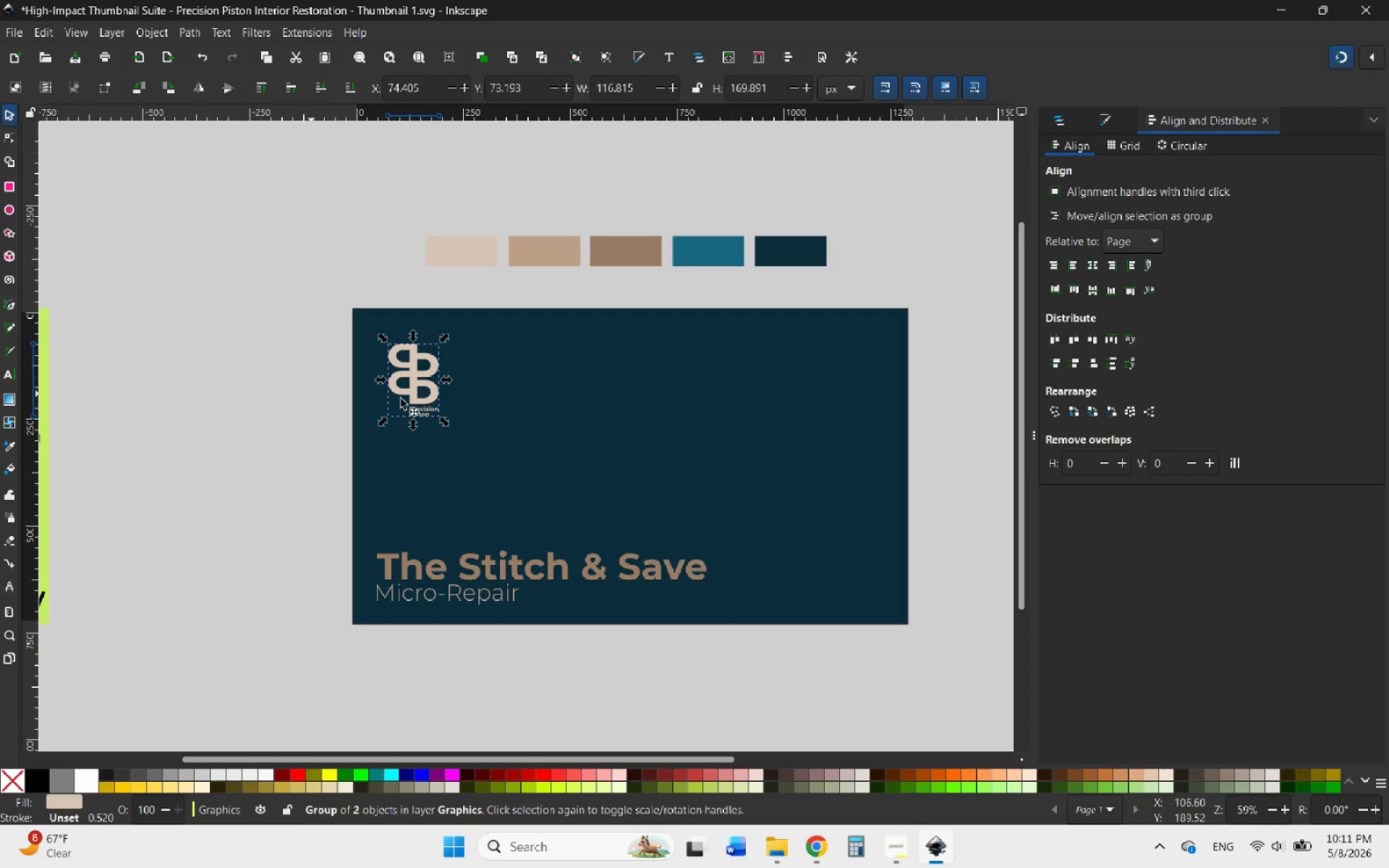 
hold_key(key=ControlLeft, duration=4.95)
left_click_drag(start_coordinate=[417, 426], to_coordinate=[425, 438])
 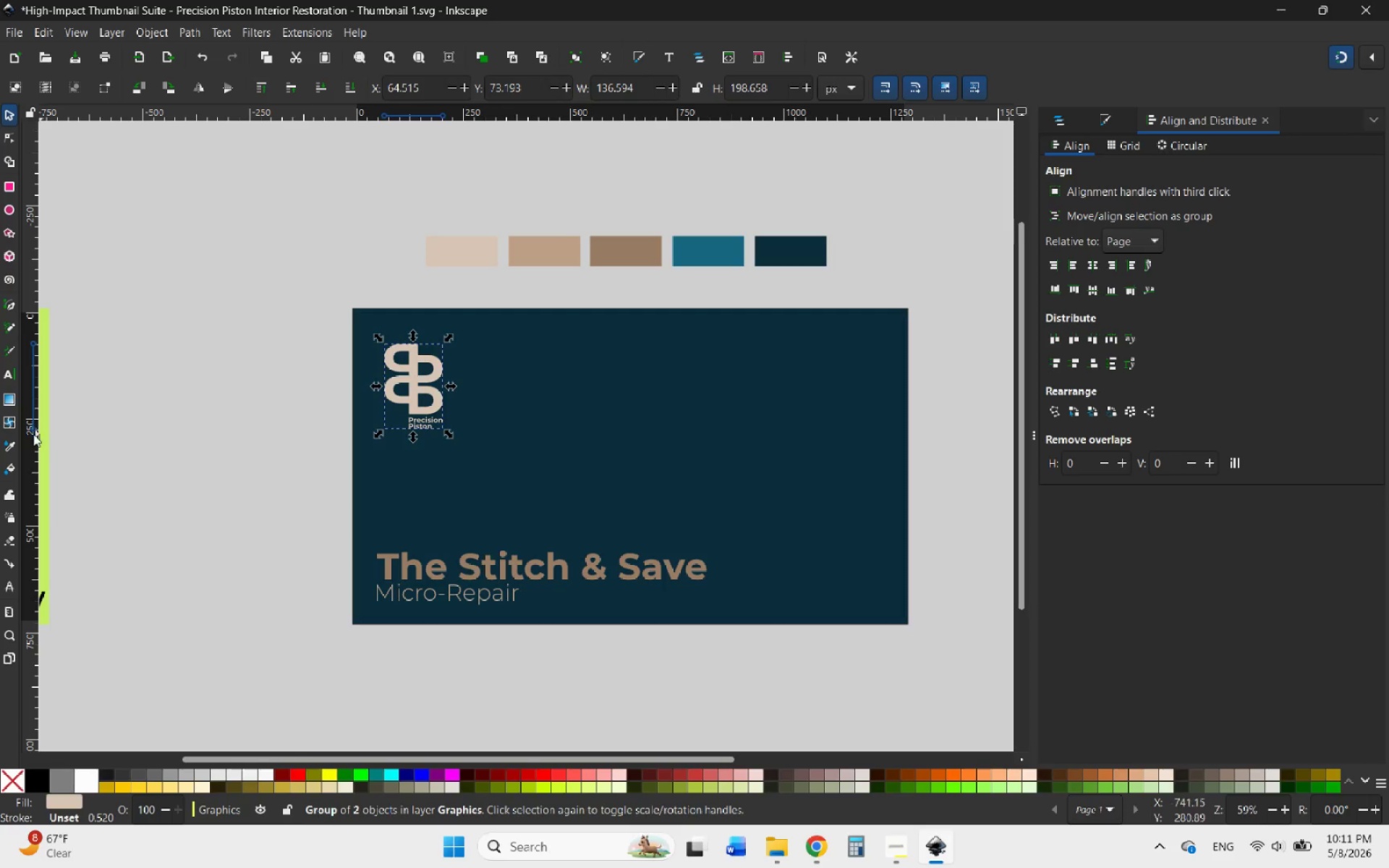 
left_click([9, 448])
 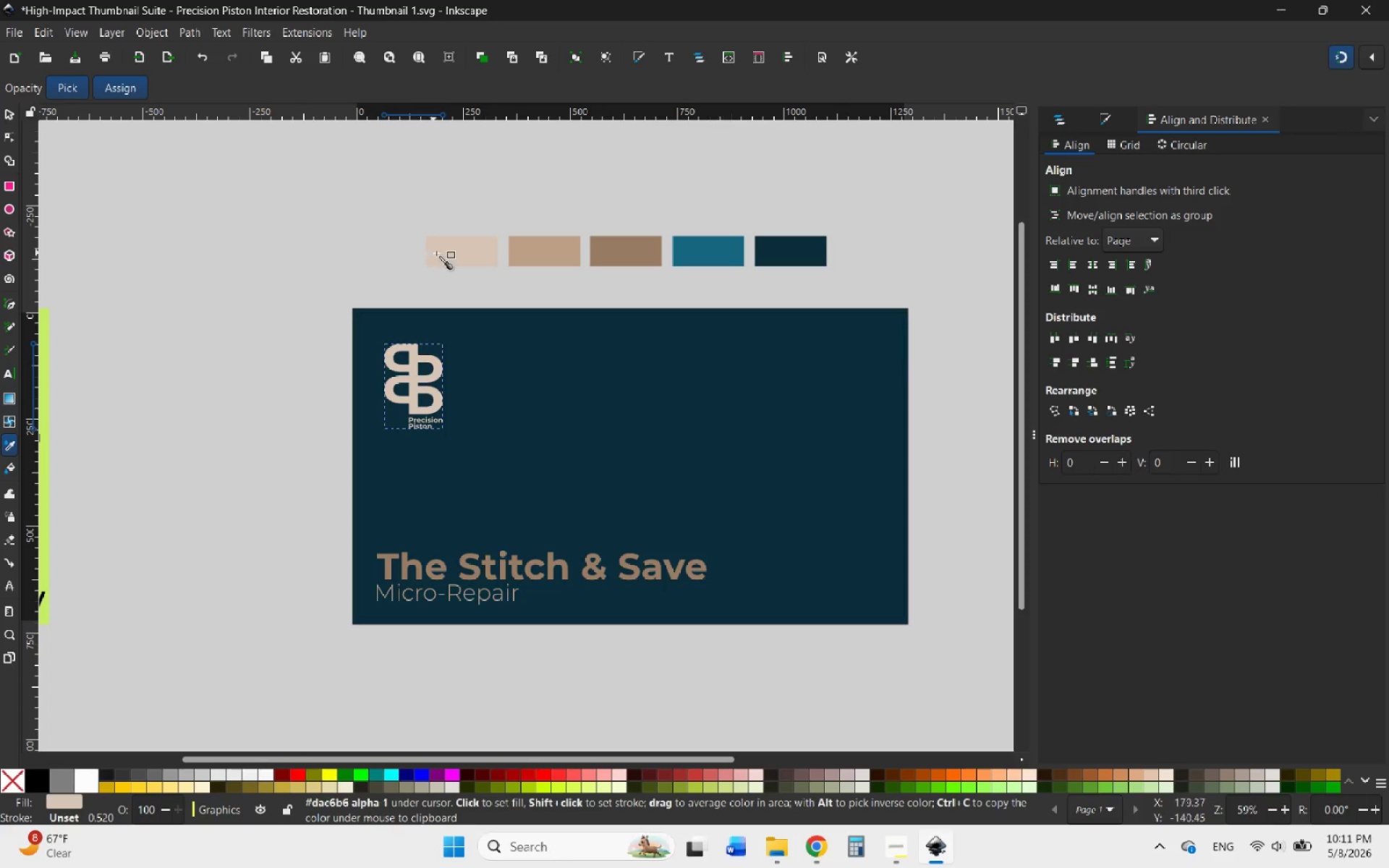 
left_click([453, 253])
 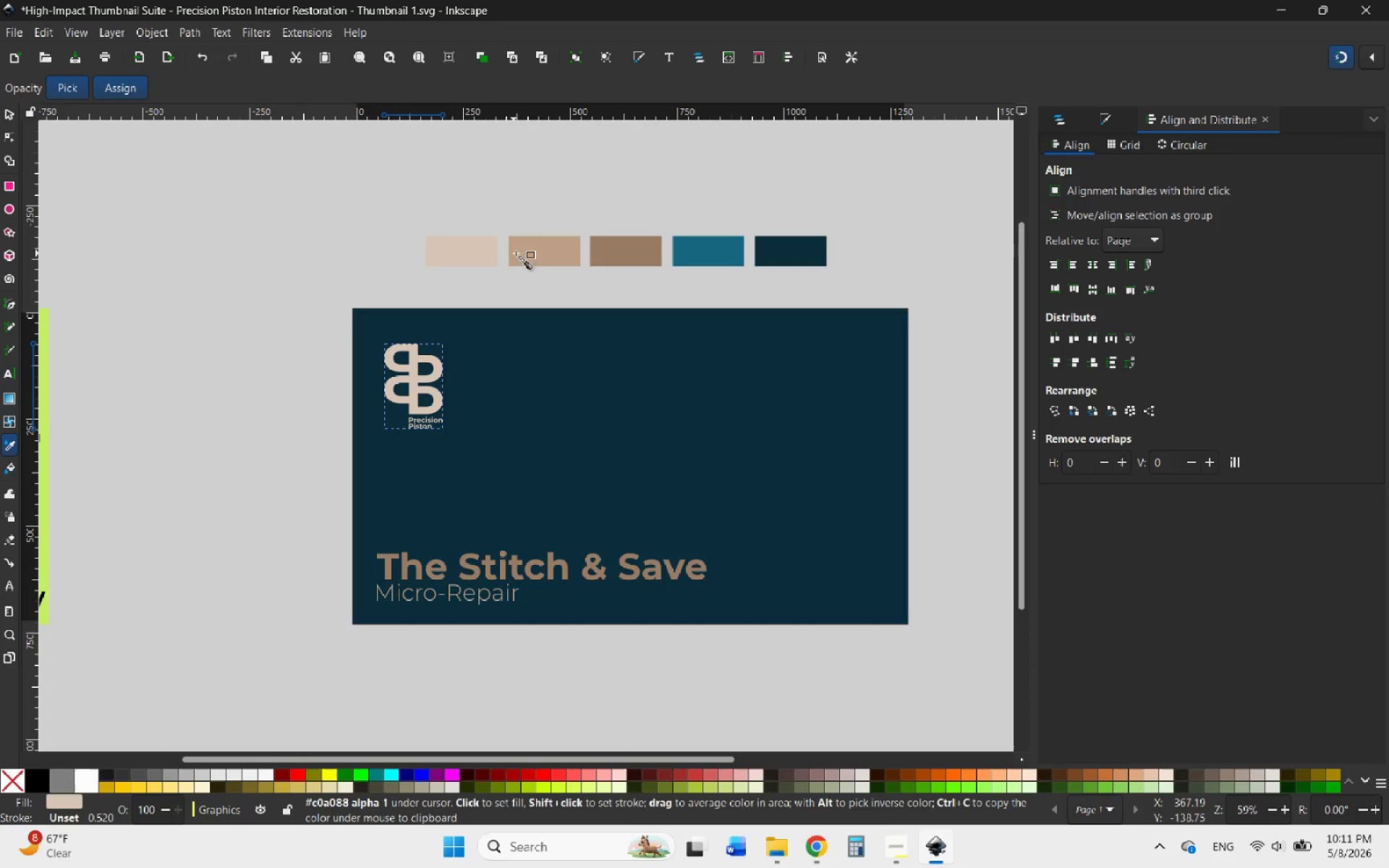 
left_click([533, 250])
 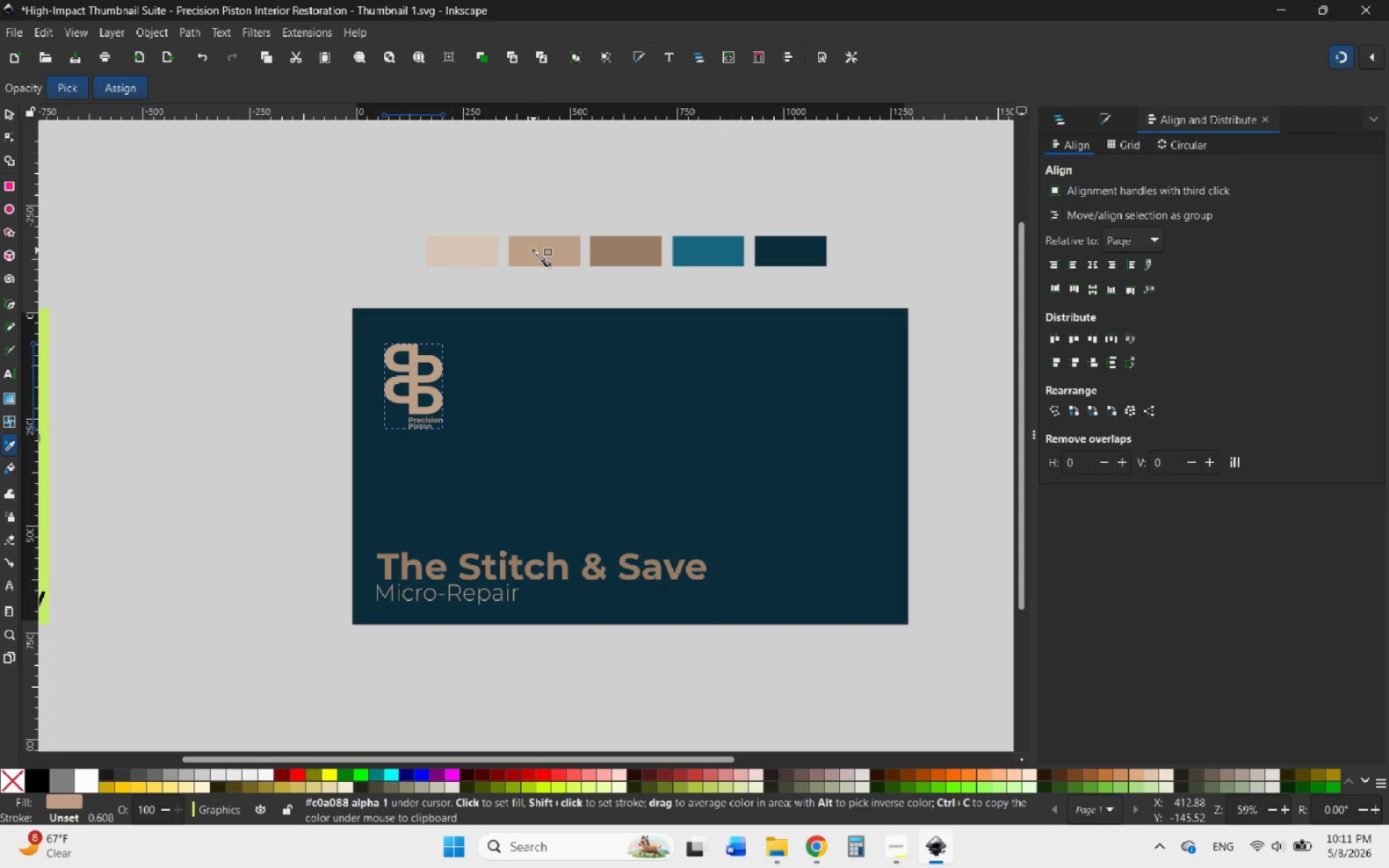 
hold_key(key=ControlLeft, duration=2.73)
scroll: coordinate [414, 406], scroll_direction: up, amount: 5.0
 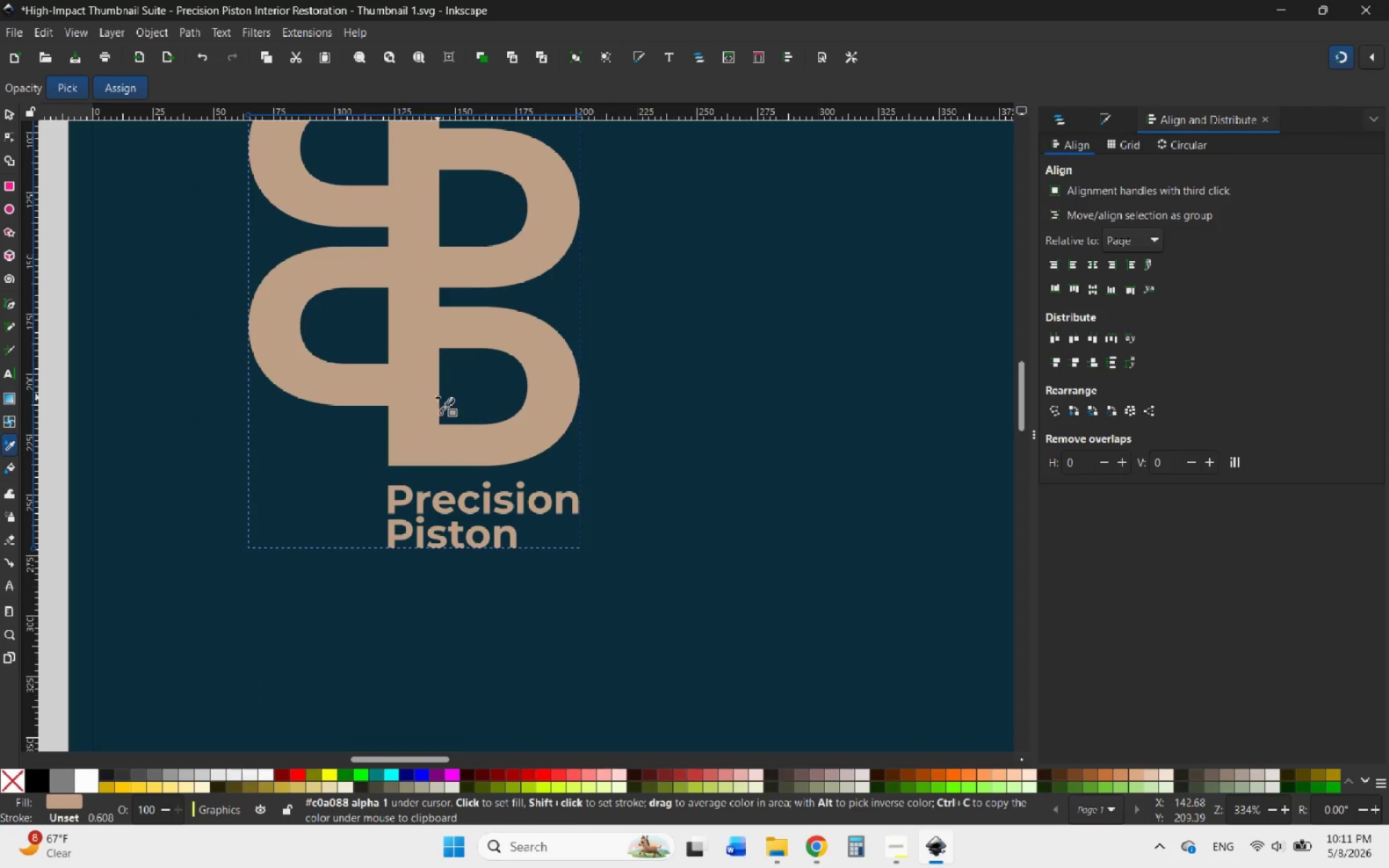 
scroll: coordinate [438, 397], scroll_direction: down, amount: 4.0
 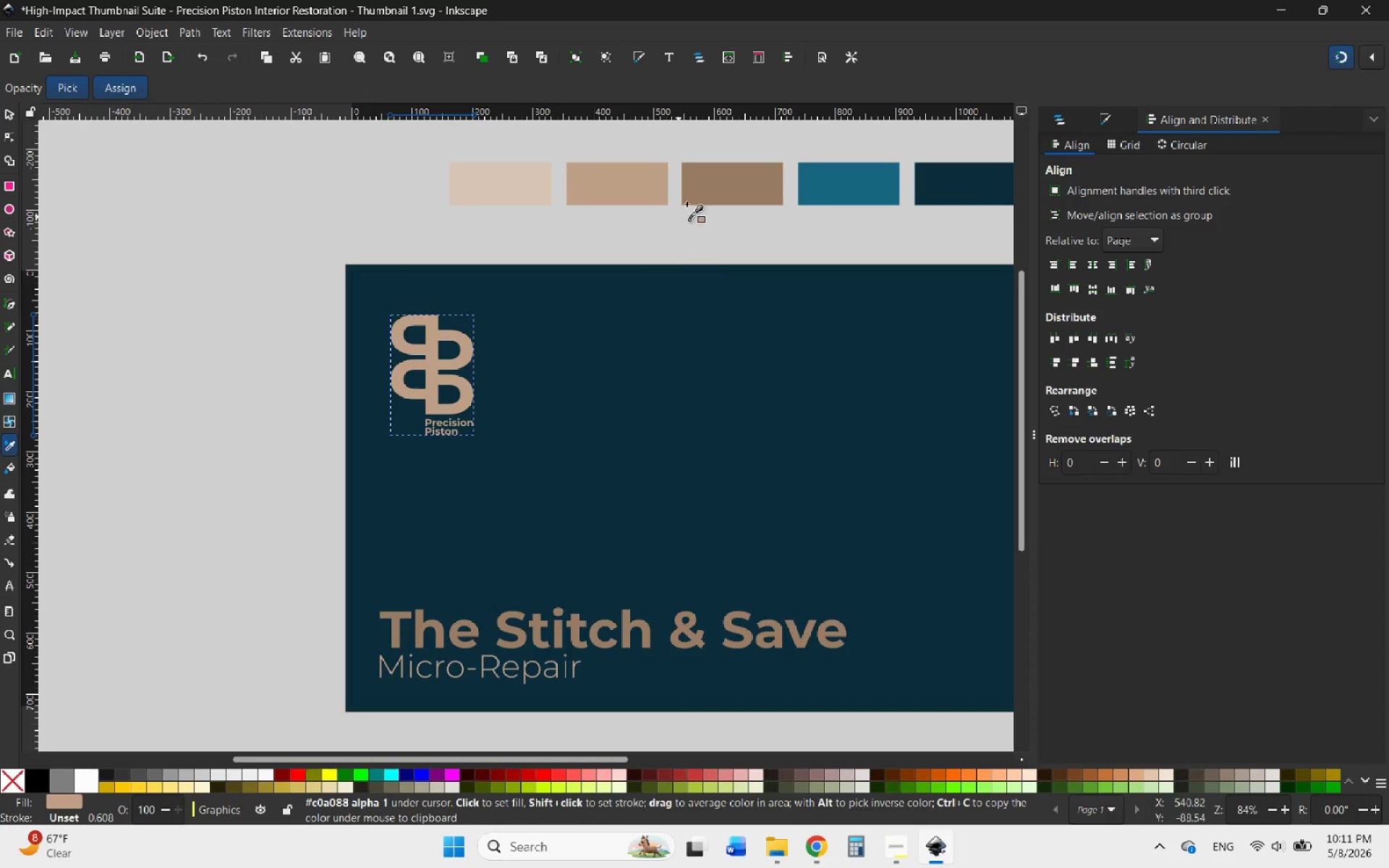 
left_click([702, 179])
 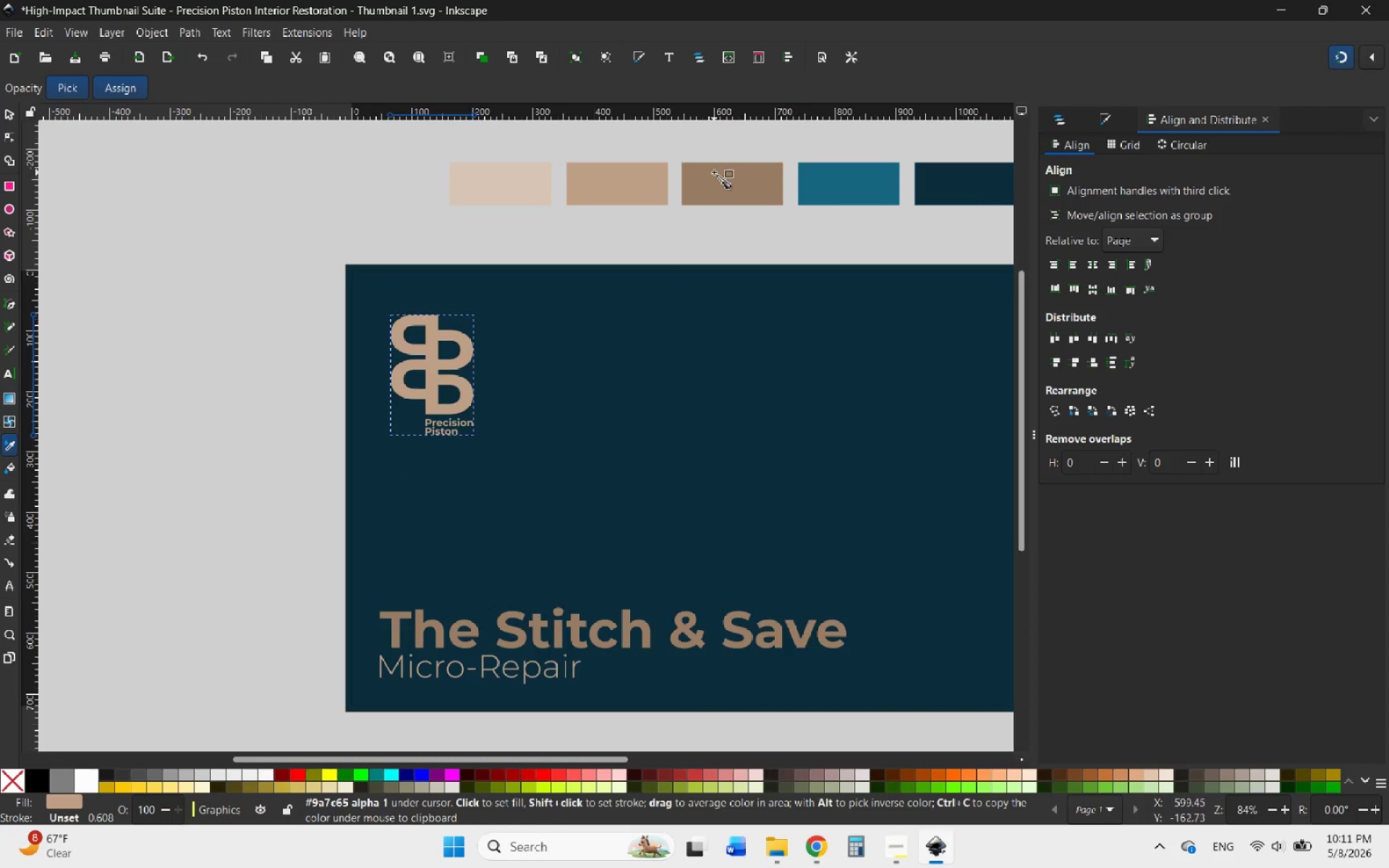 
left_click([717, 192])
 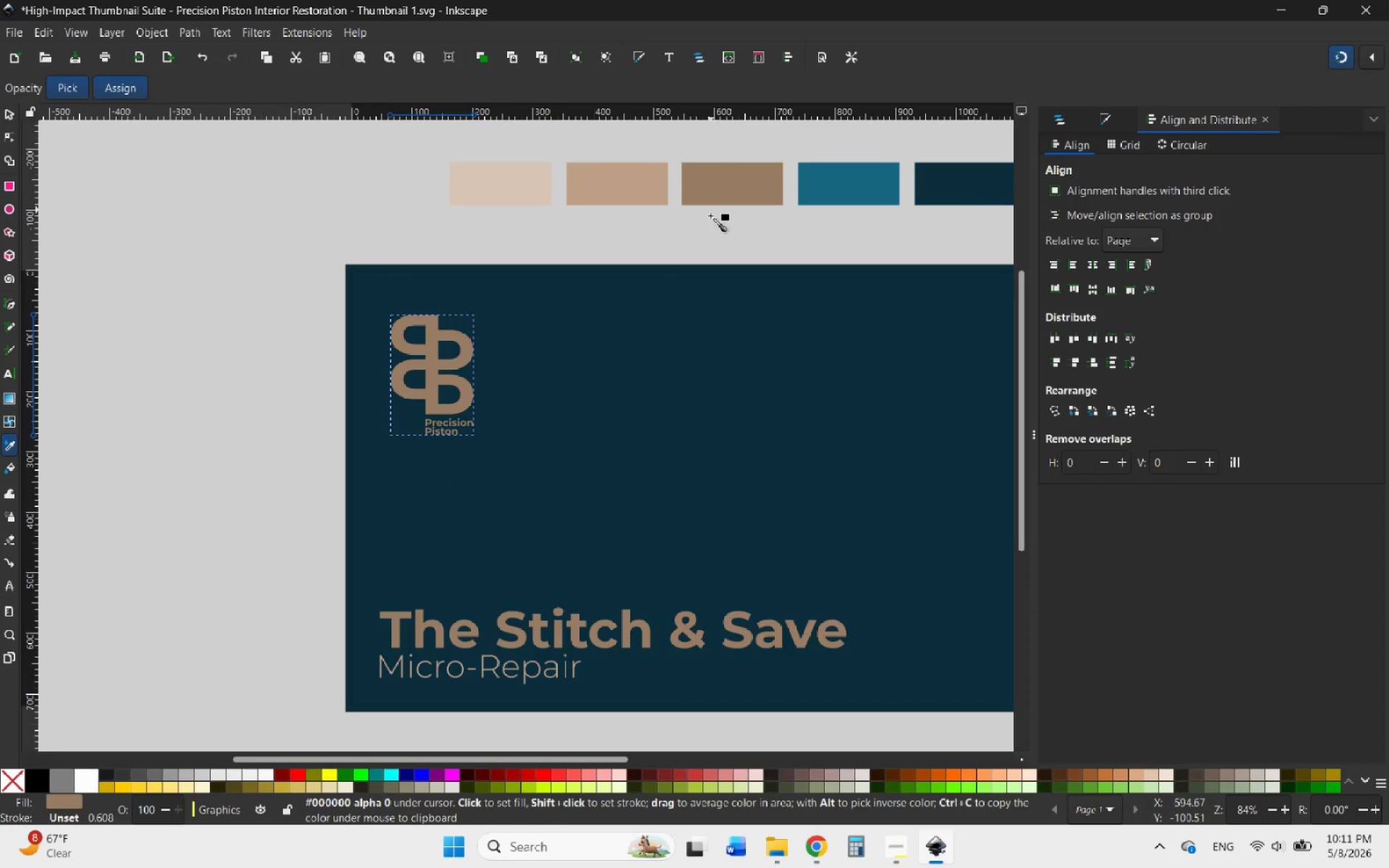 
left_click([697, 237])
 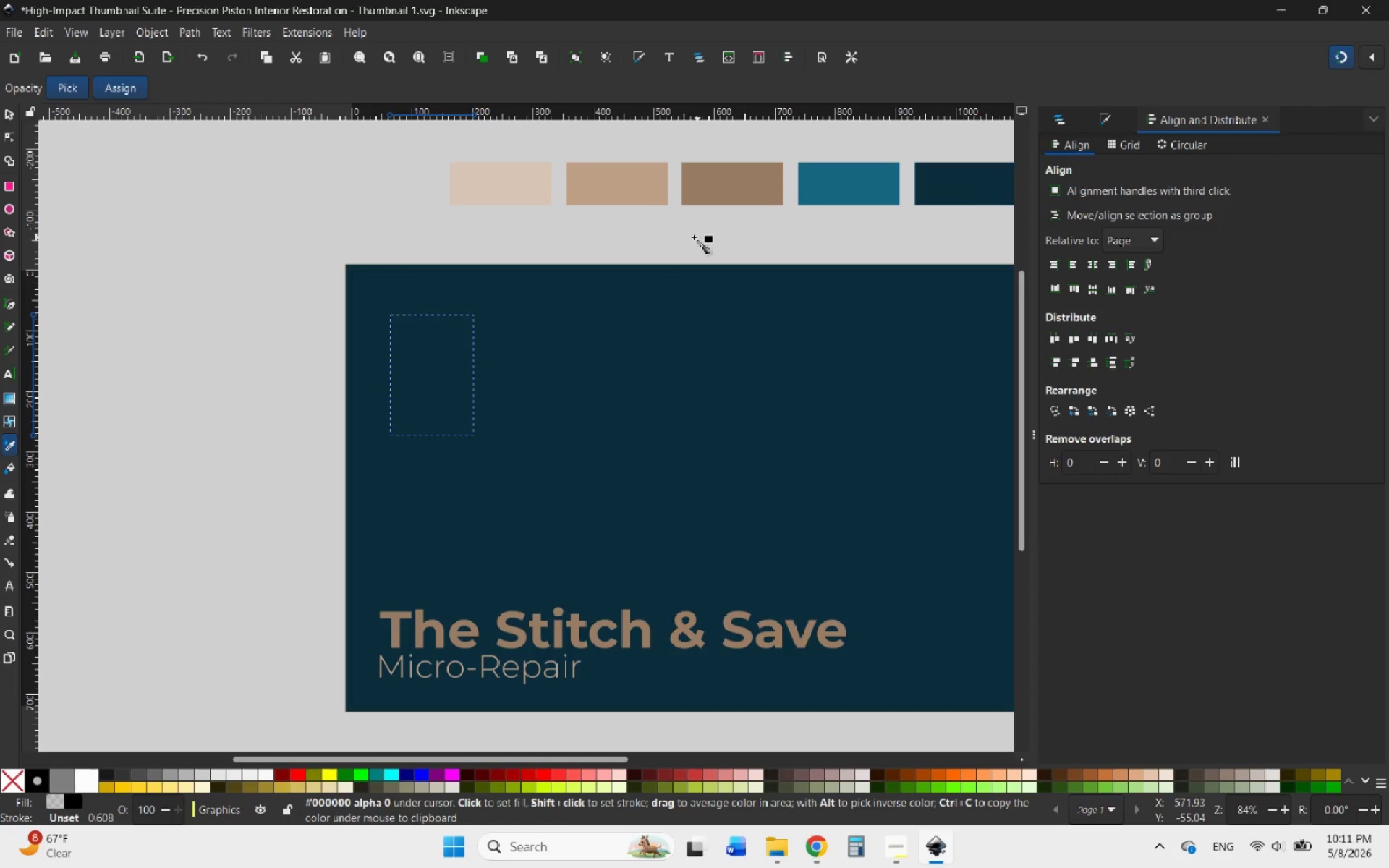 
left_click([621, 182])
 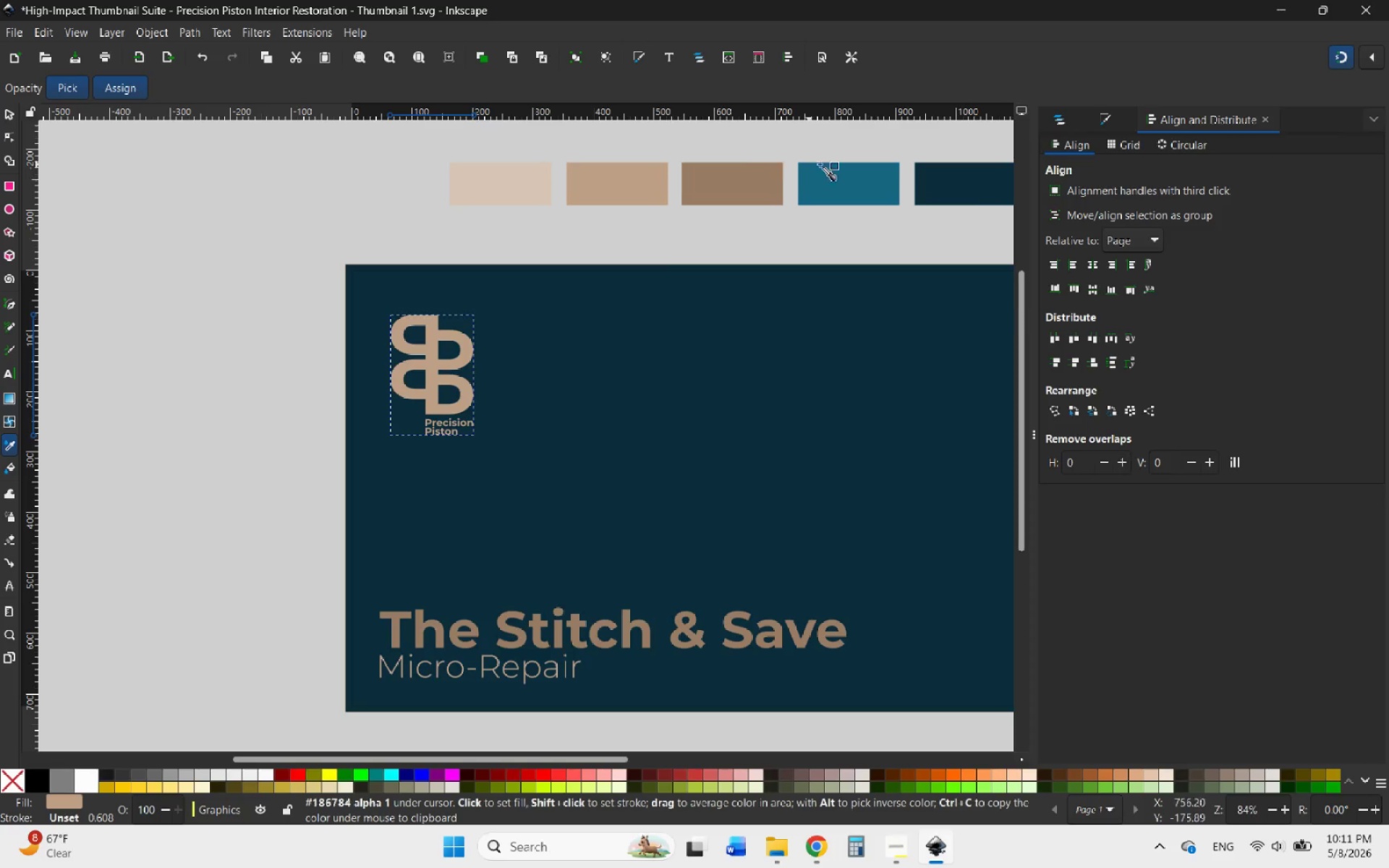 
left_click([876, 178])
 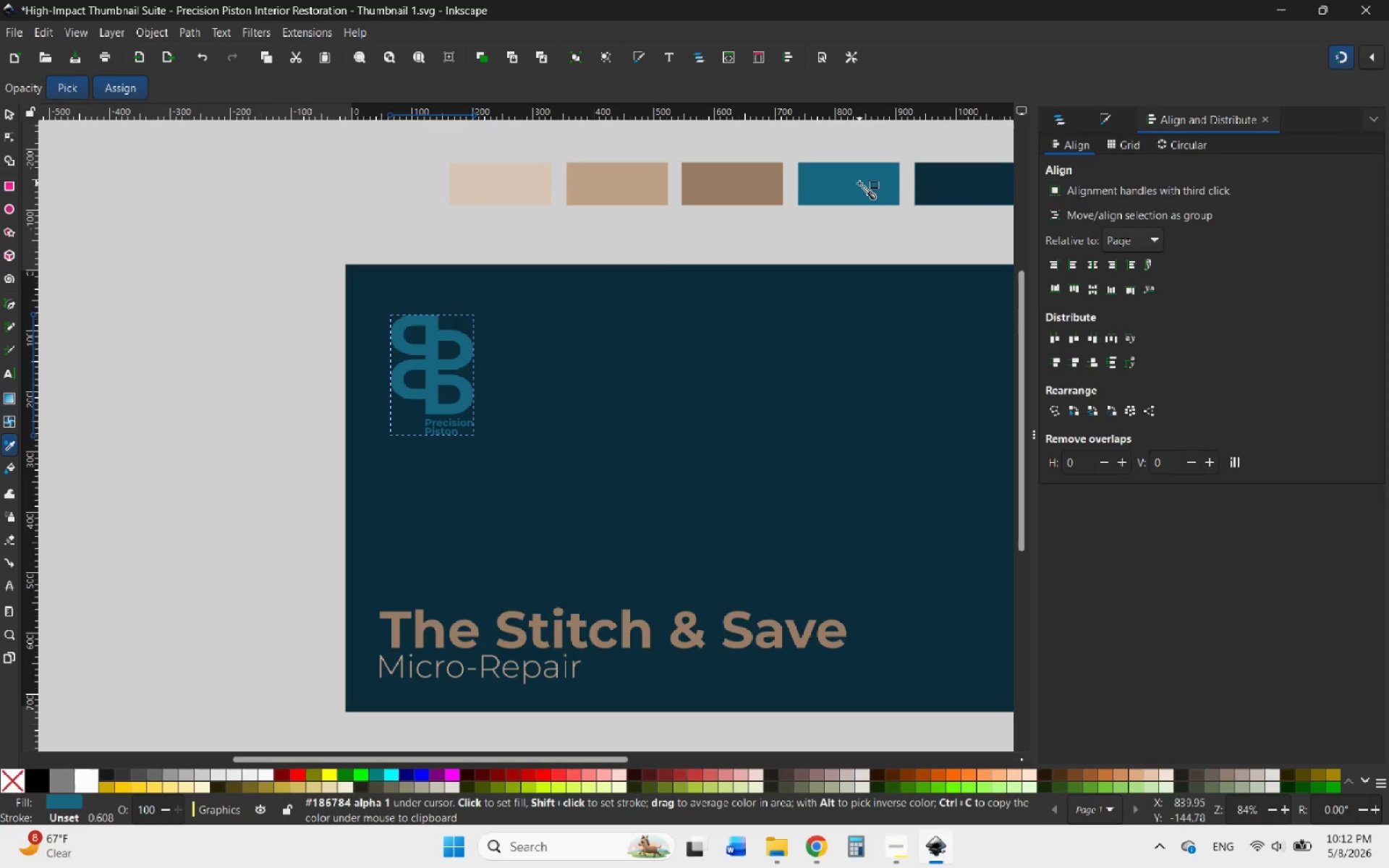 
hold_key(key=ControlLeft, duration=1.73)
scroll: coordinate [409, 336], scroll_direction: down, amount: 1.0
 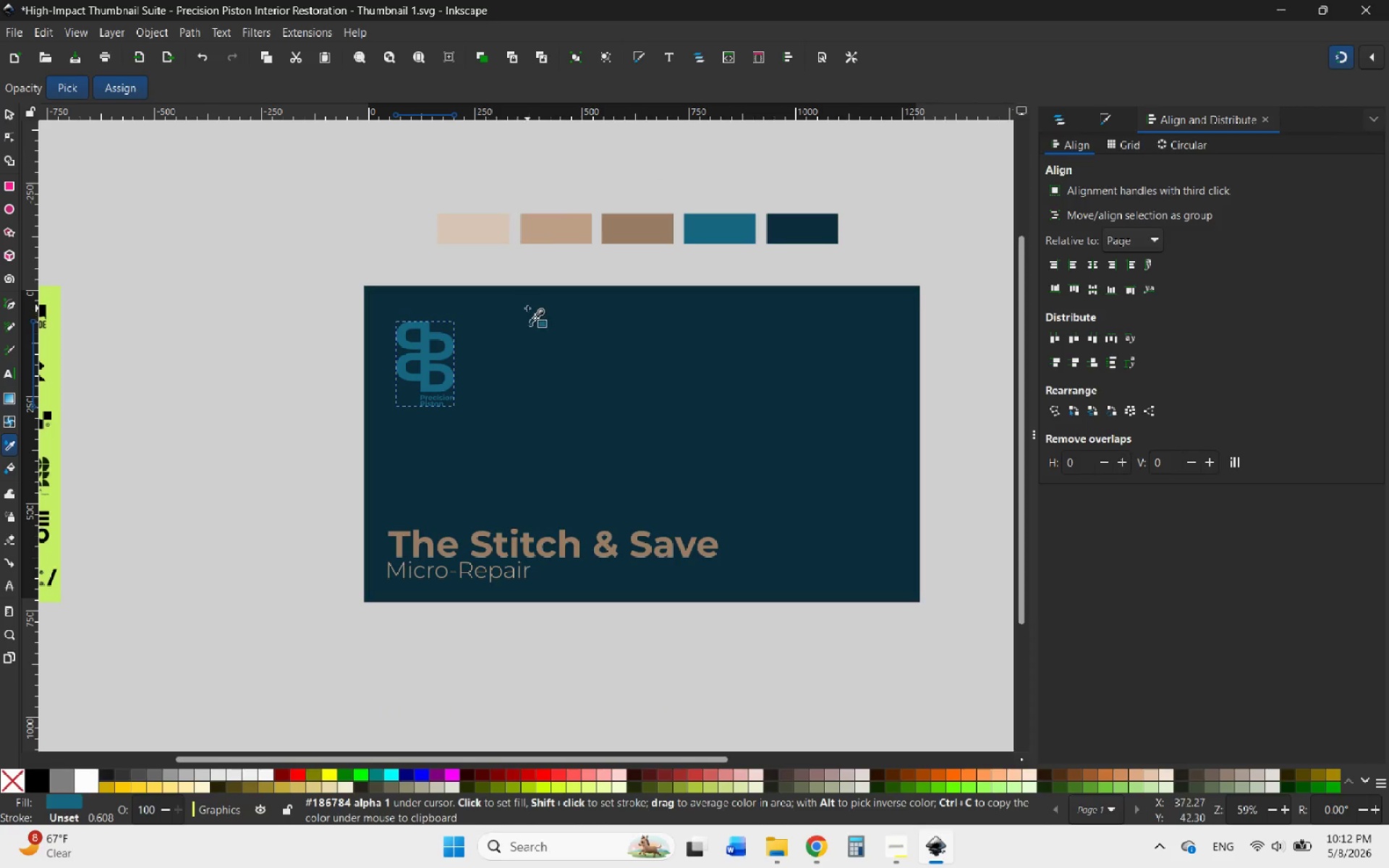 
scroll: coordinate [529, 307], scroll_direction: up, amount: 1.0
 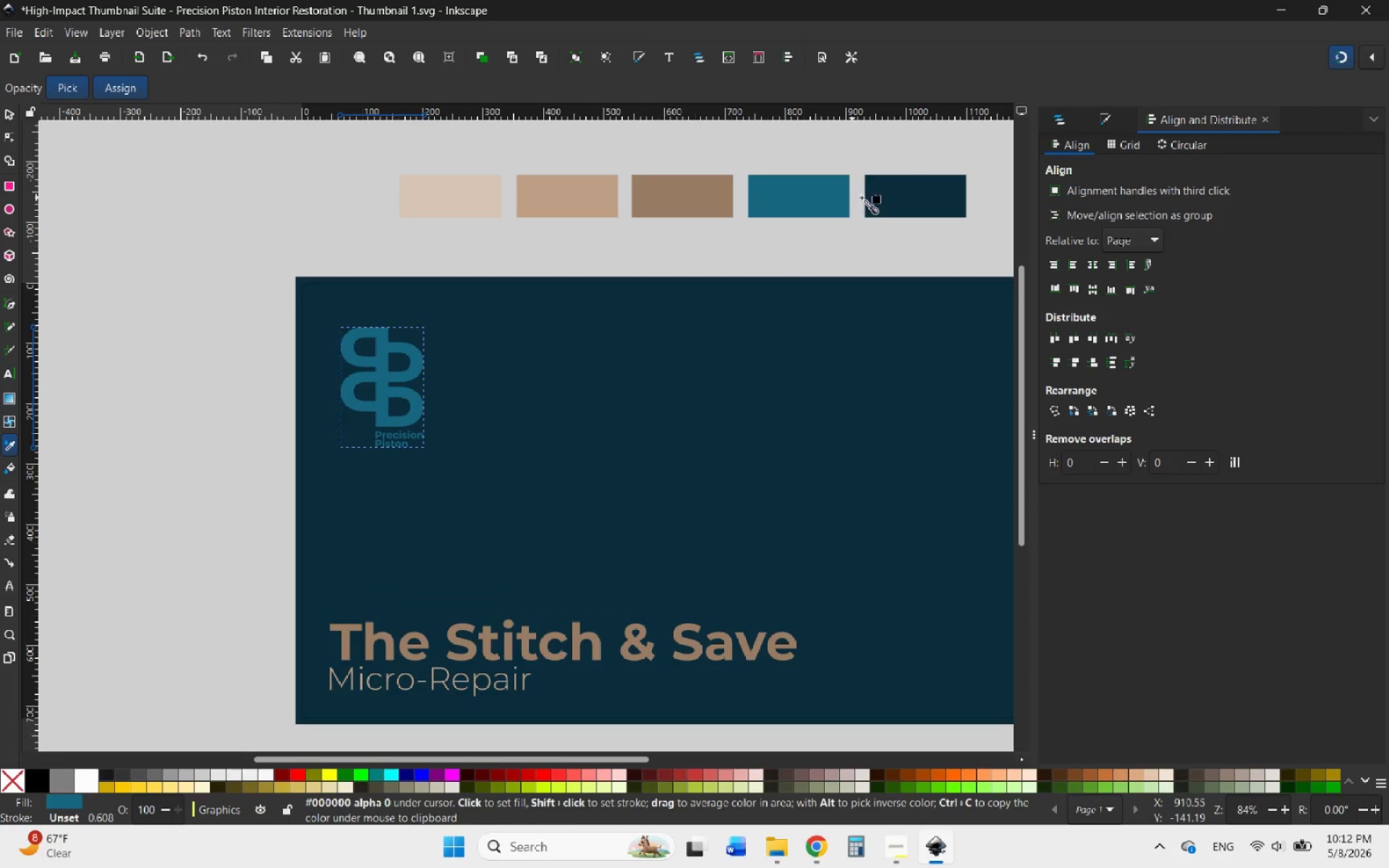 
left_click([878, 197])
 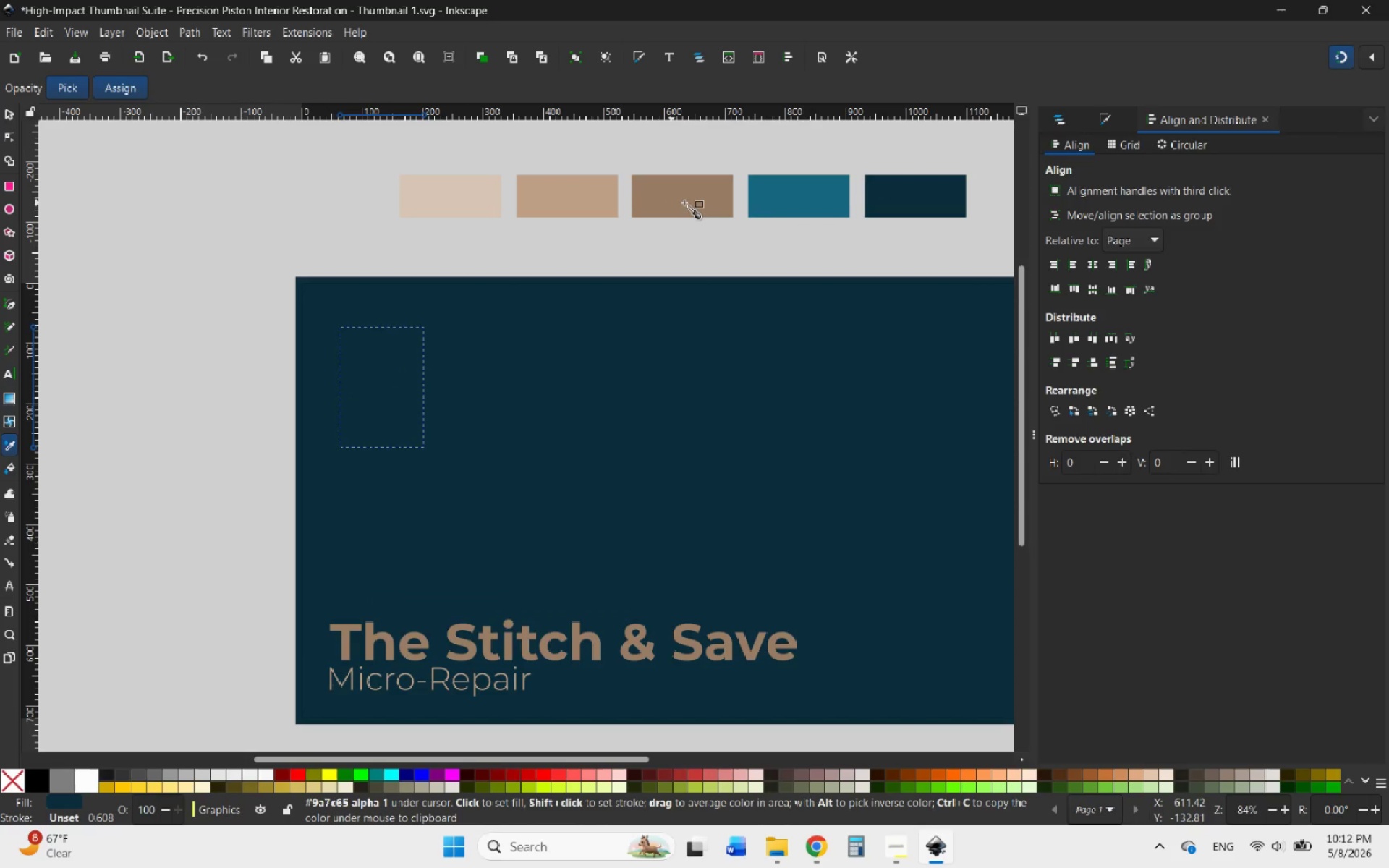 
left_click([783, 207])
 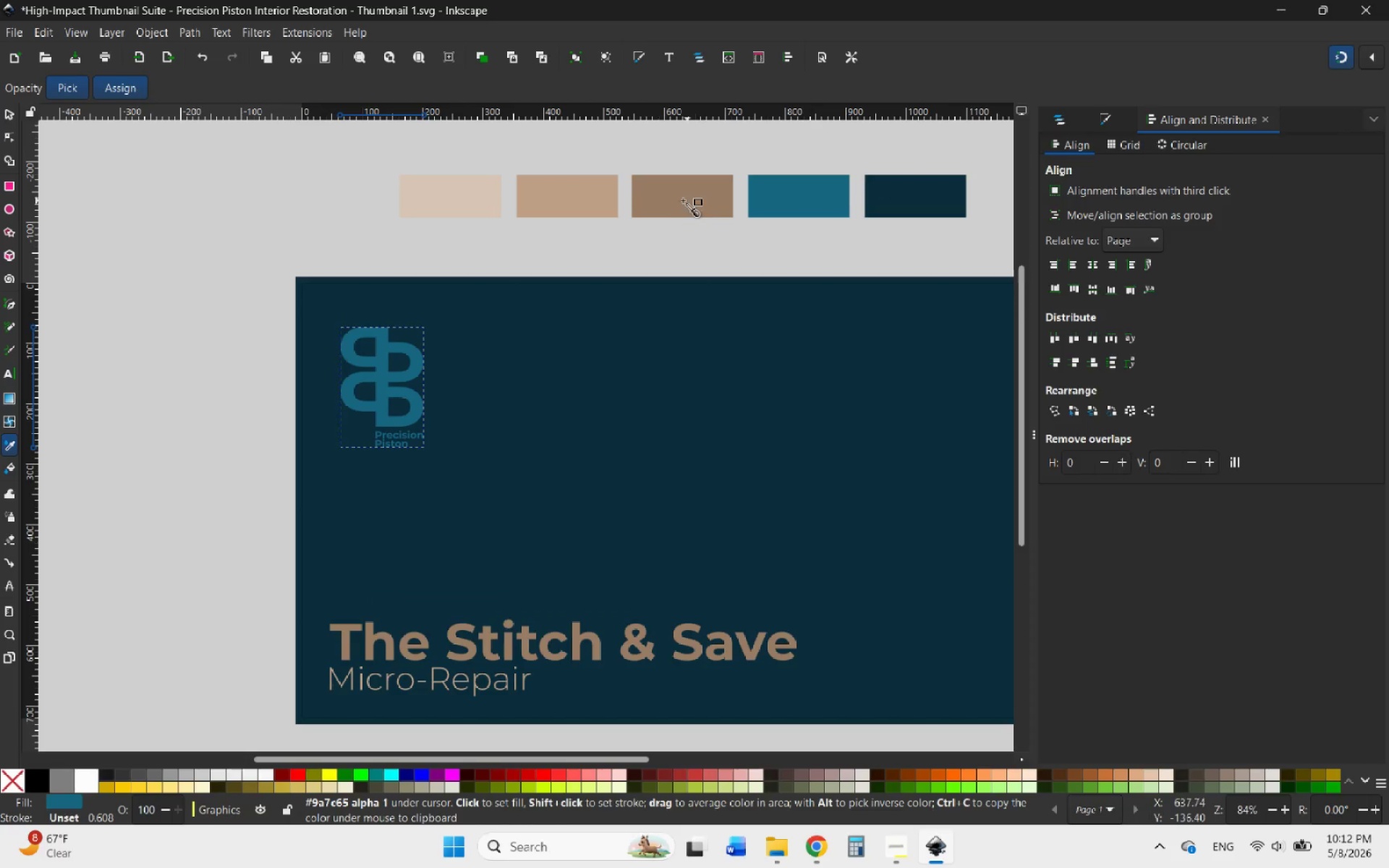 
left_click([678, 200])
 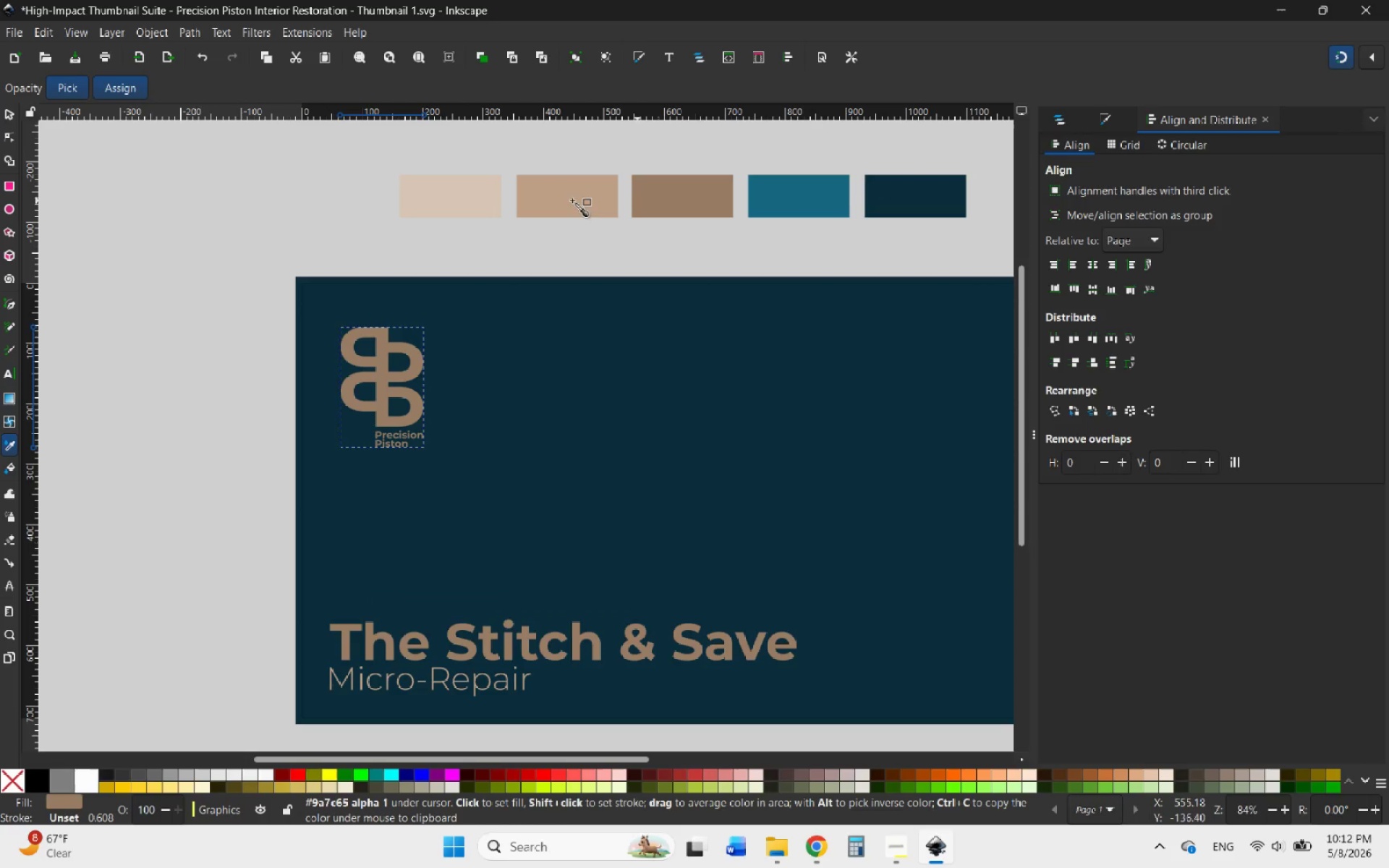 
left_click([544, 197])
 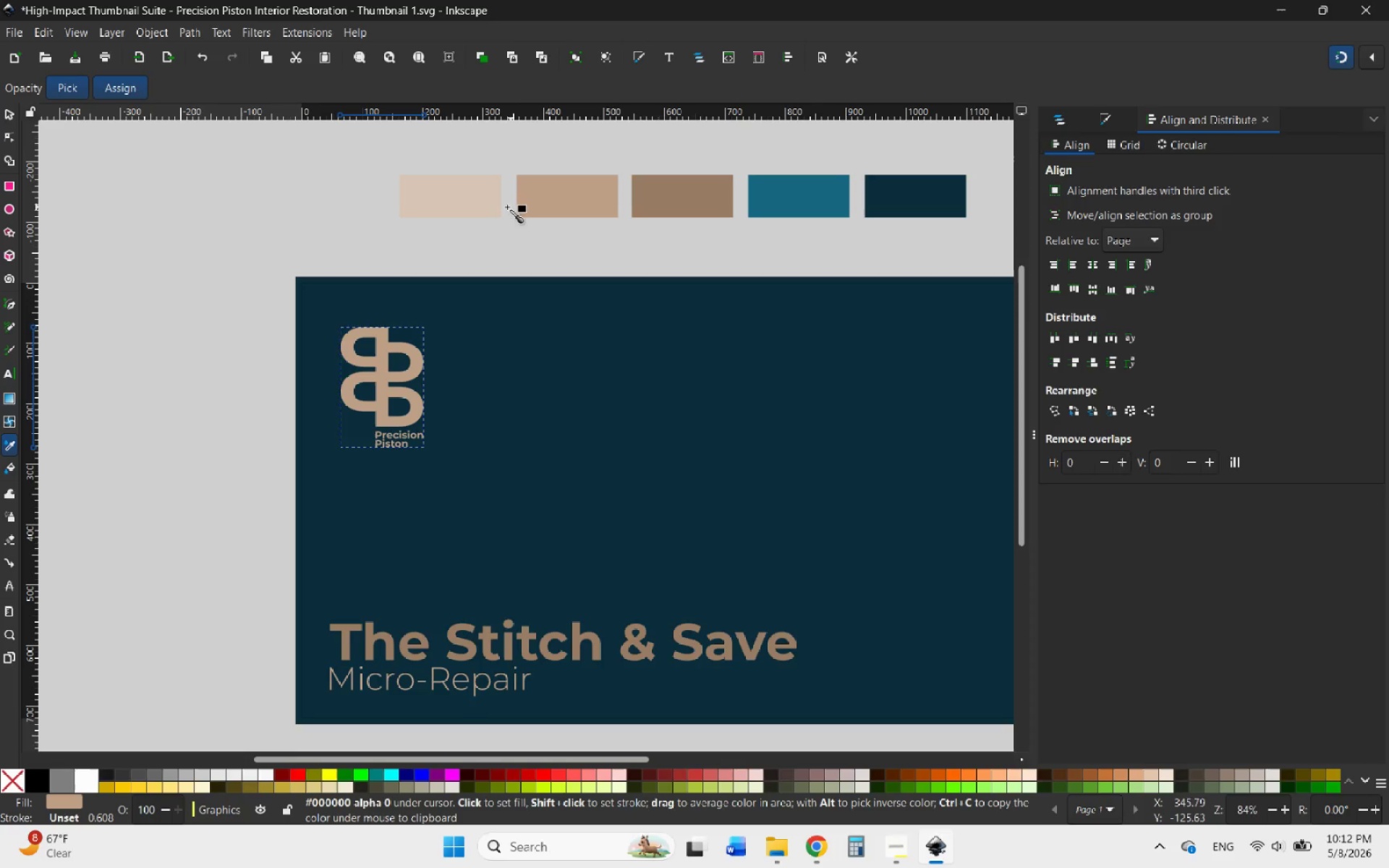 
left_click([453, 205])
 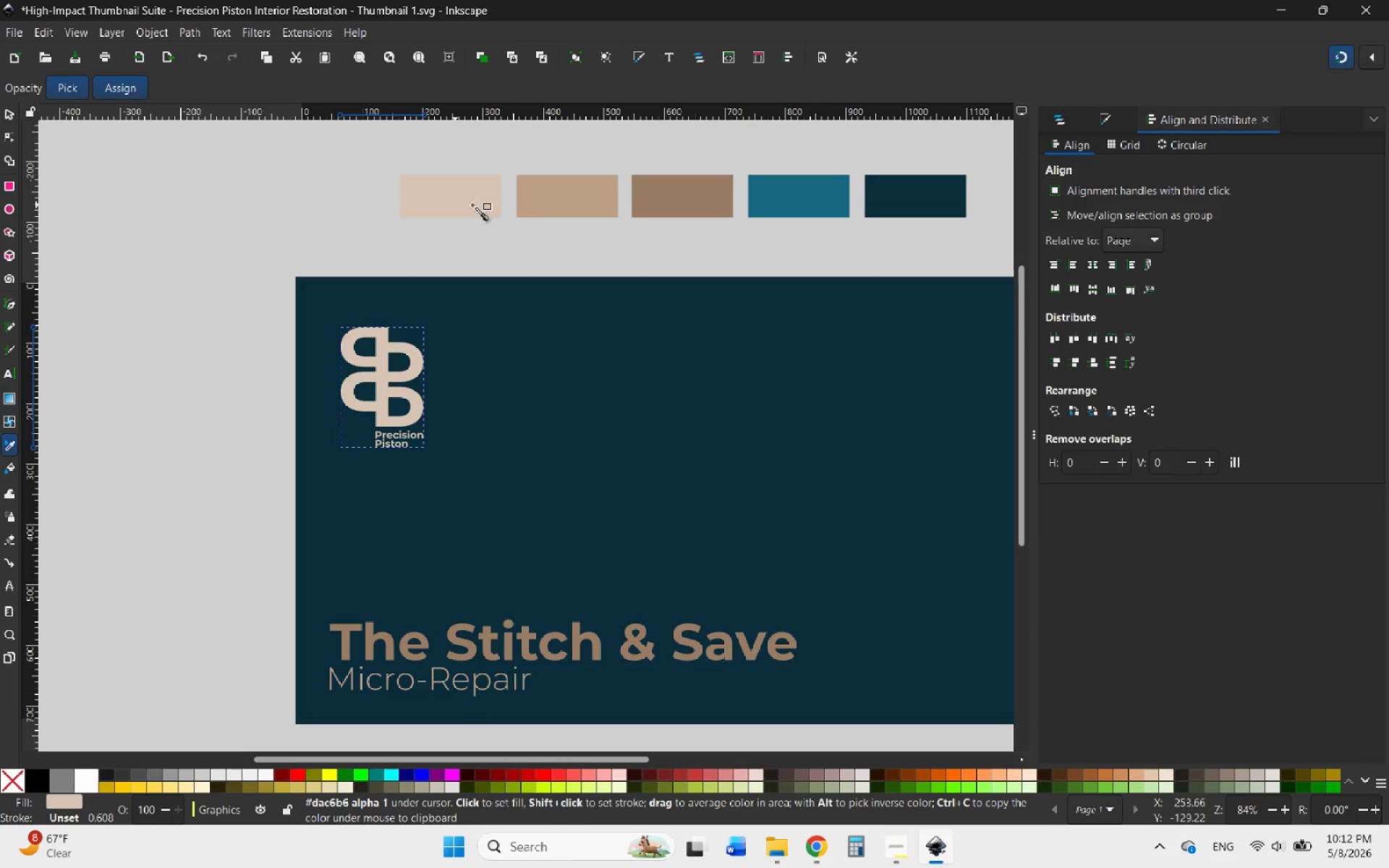 
left_click([549, 192])
 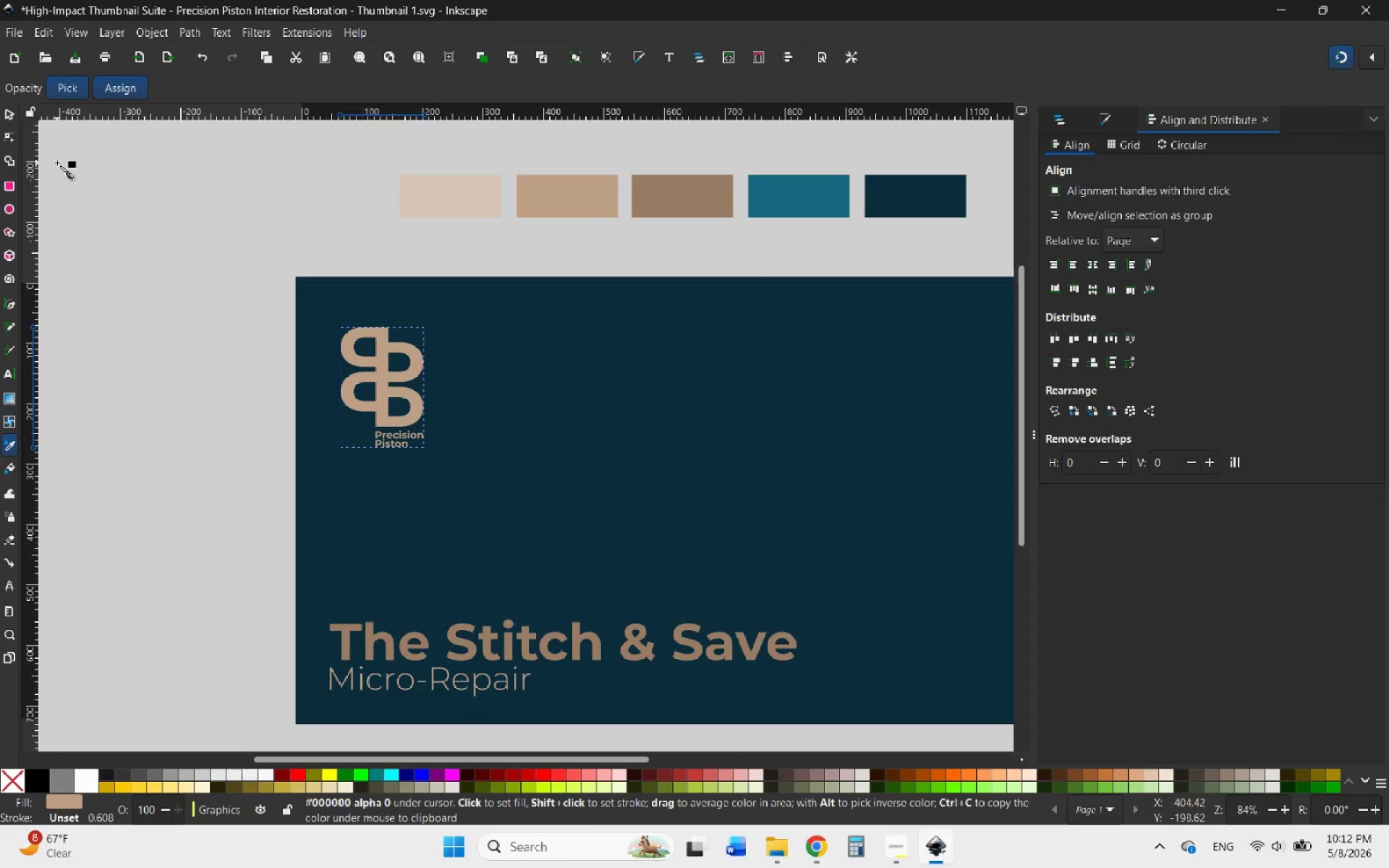 
left_click([9, 113])
 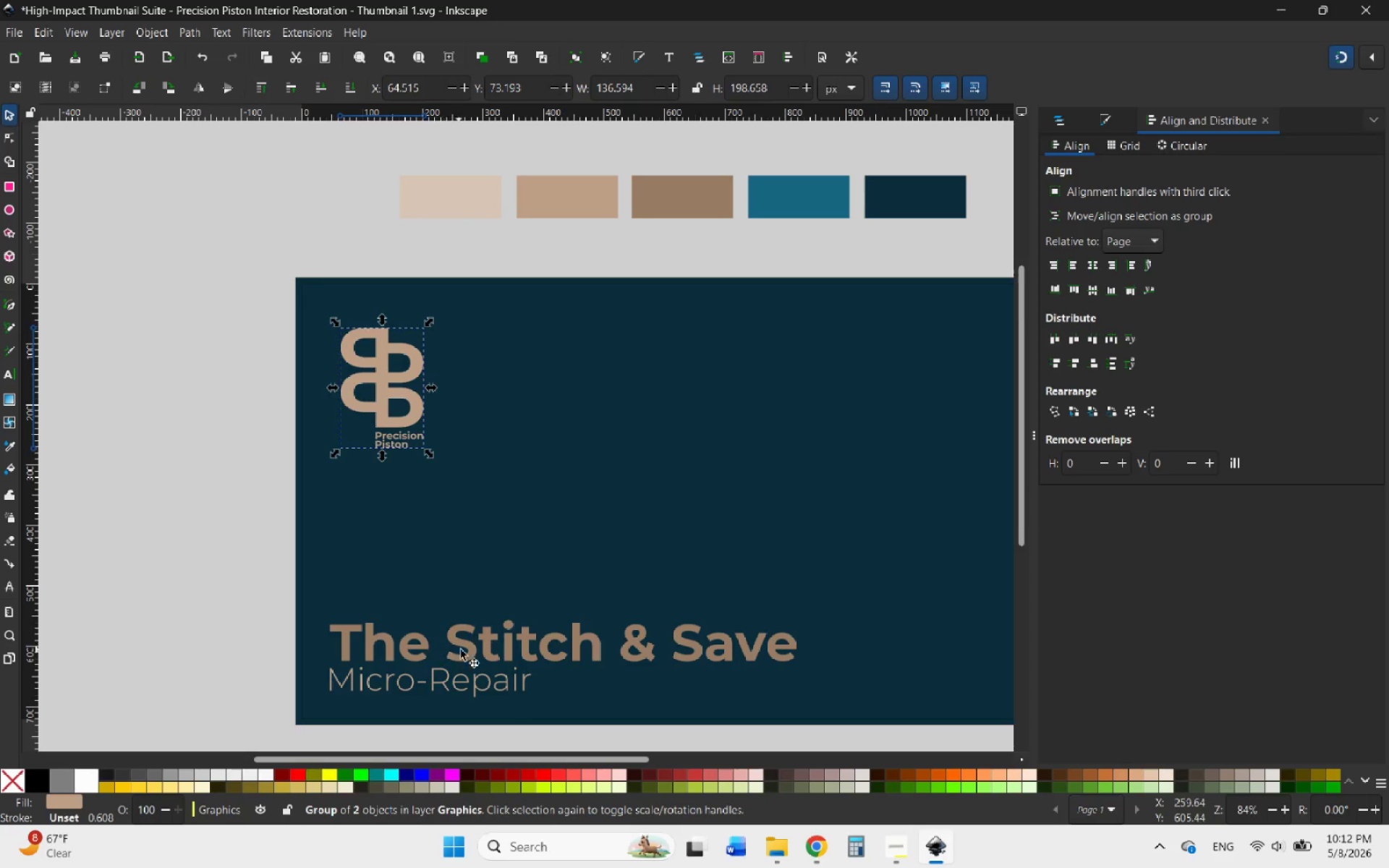 
left_click([470, 647])
 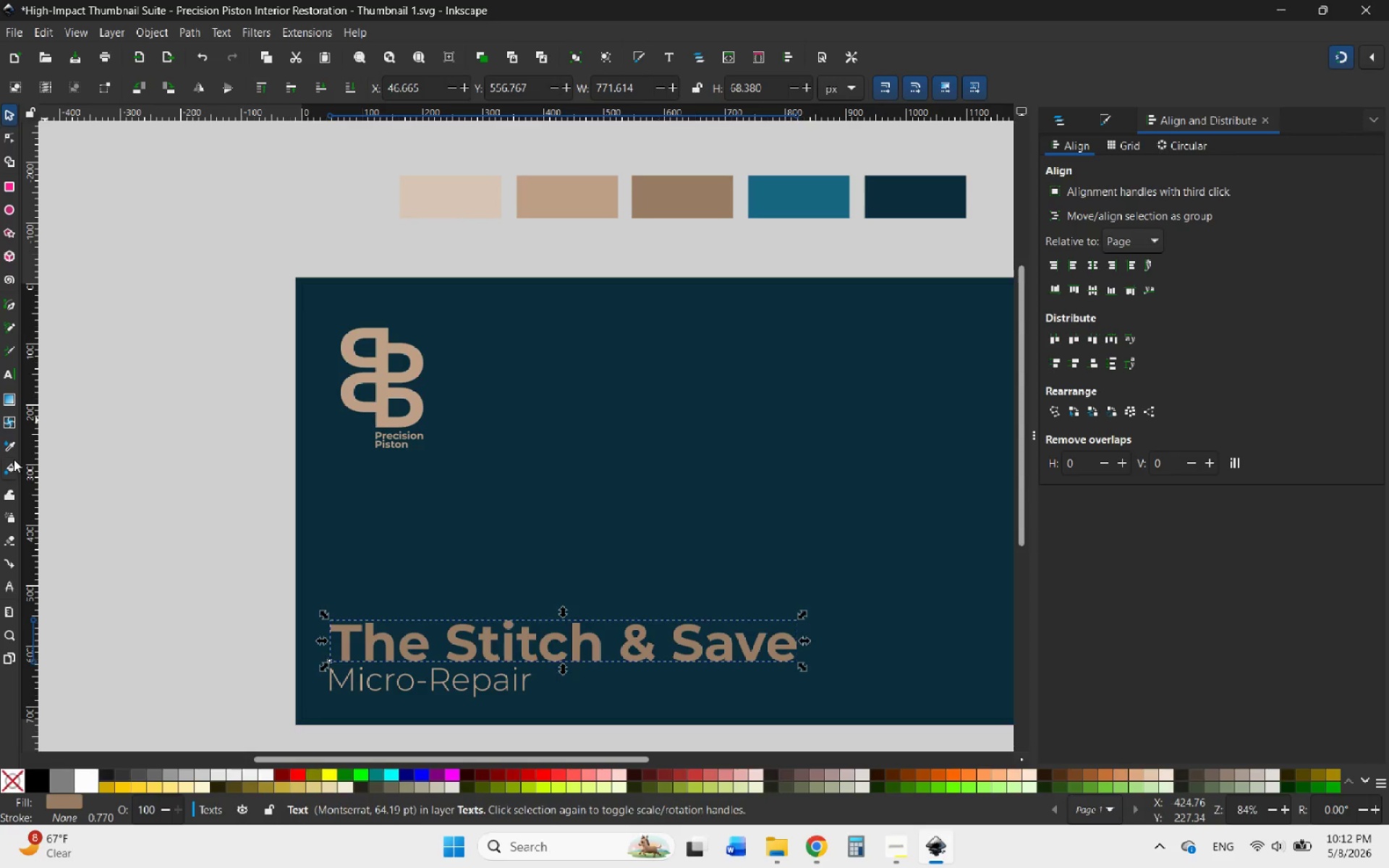 
left_click([7, 443])
 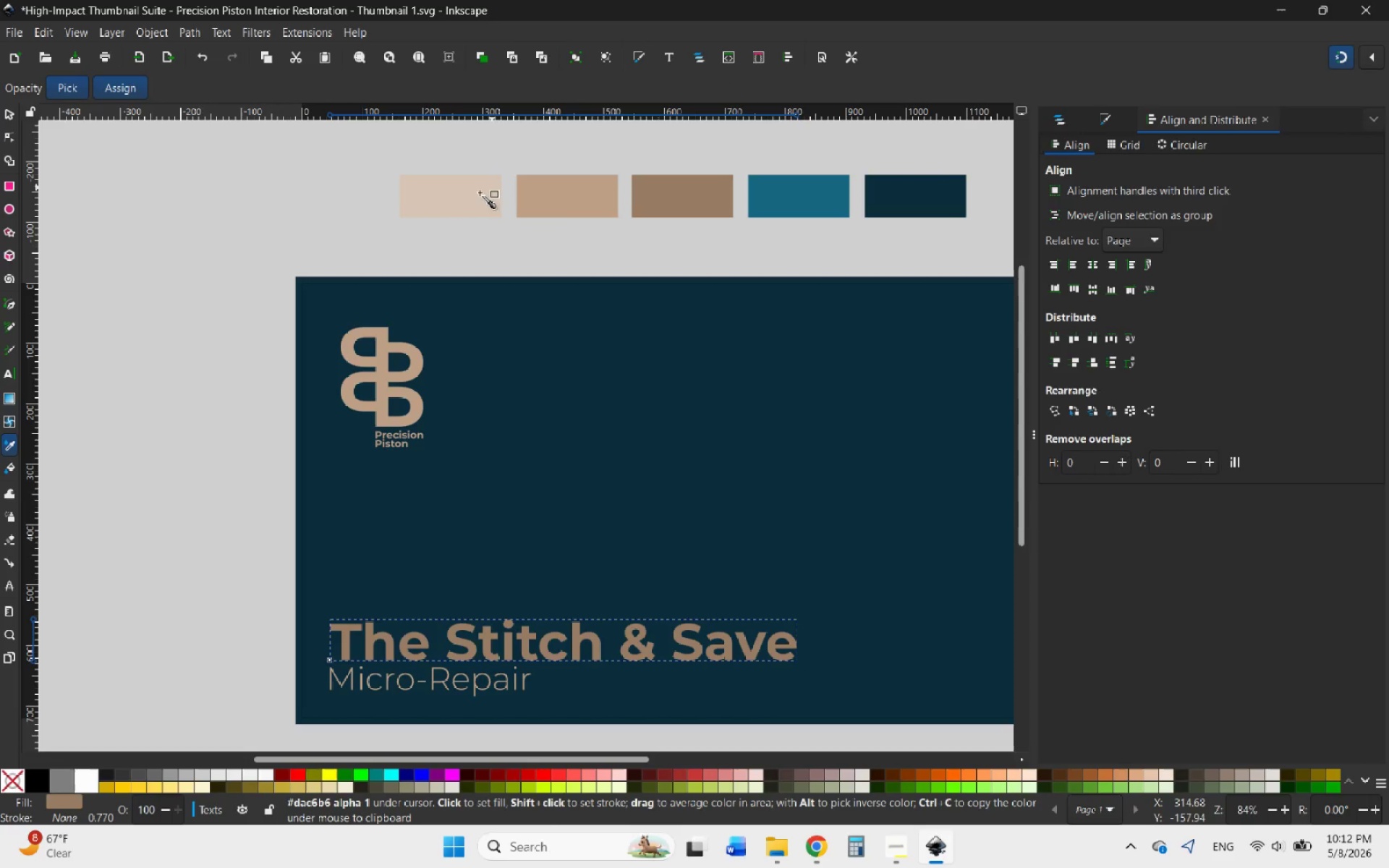 
left_click([464, 197])
 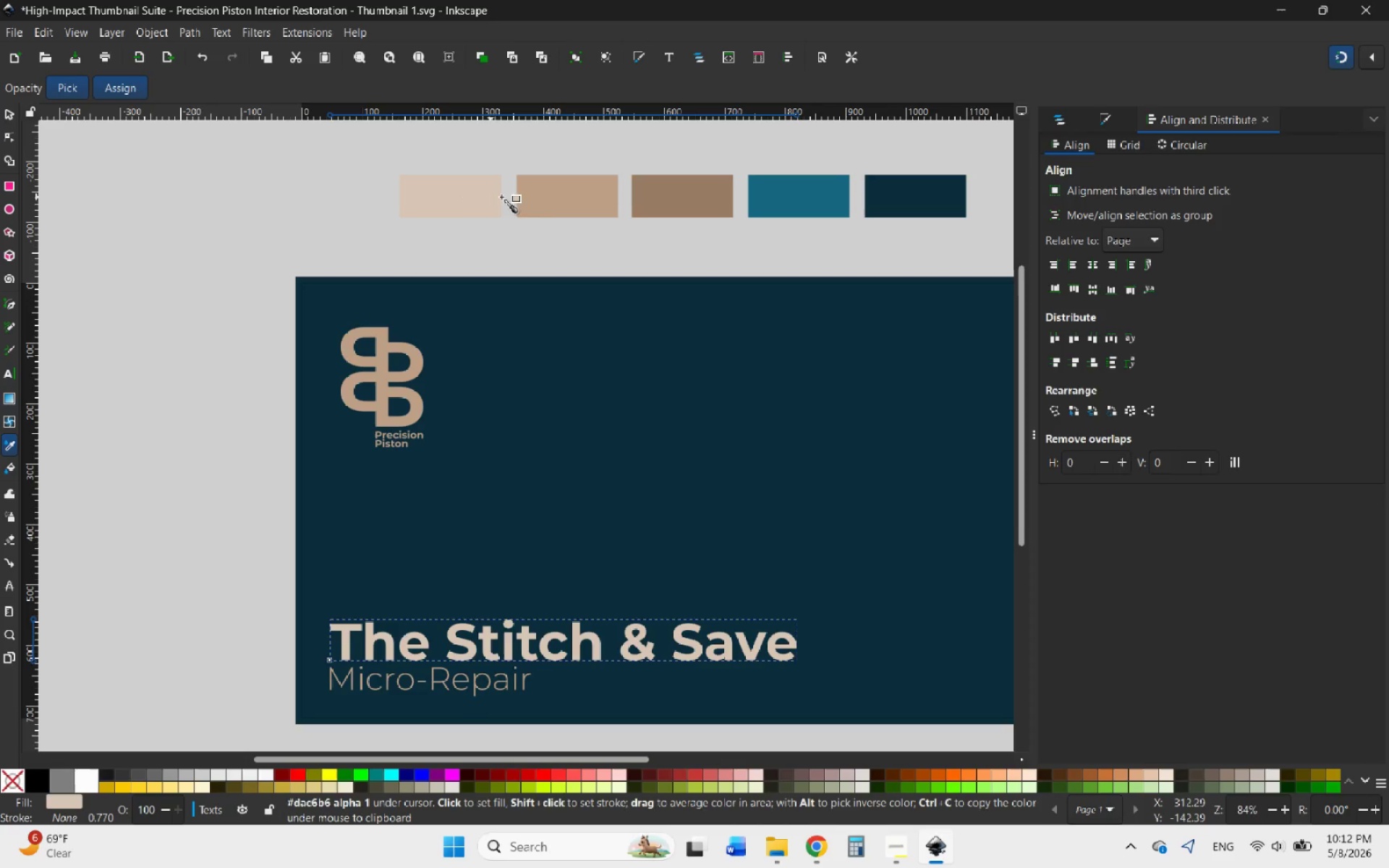 
left_click([545, 197])
 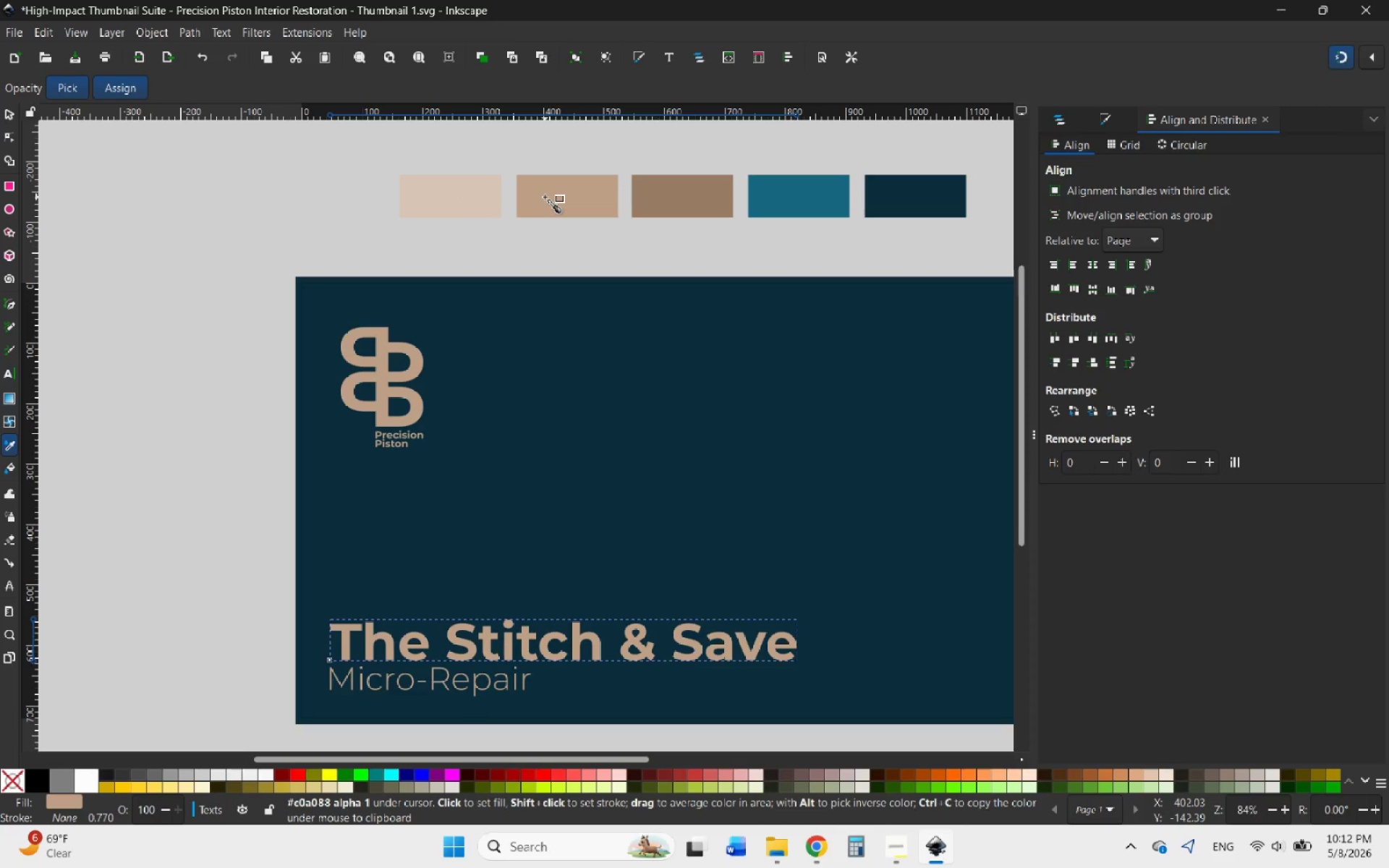 
left_click([473, 198])
 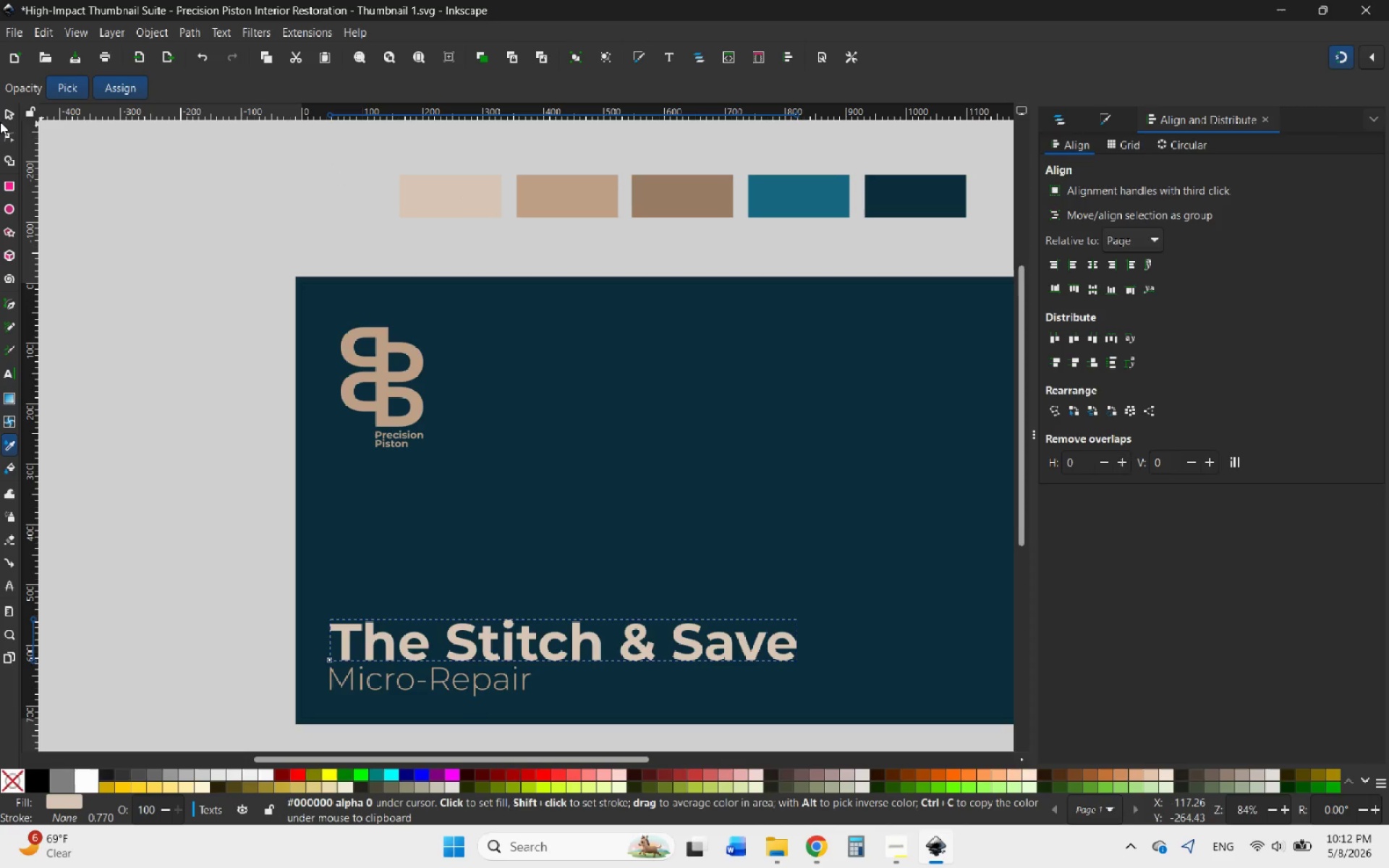 
left_click([11, 116])
 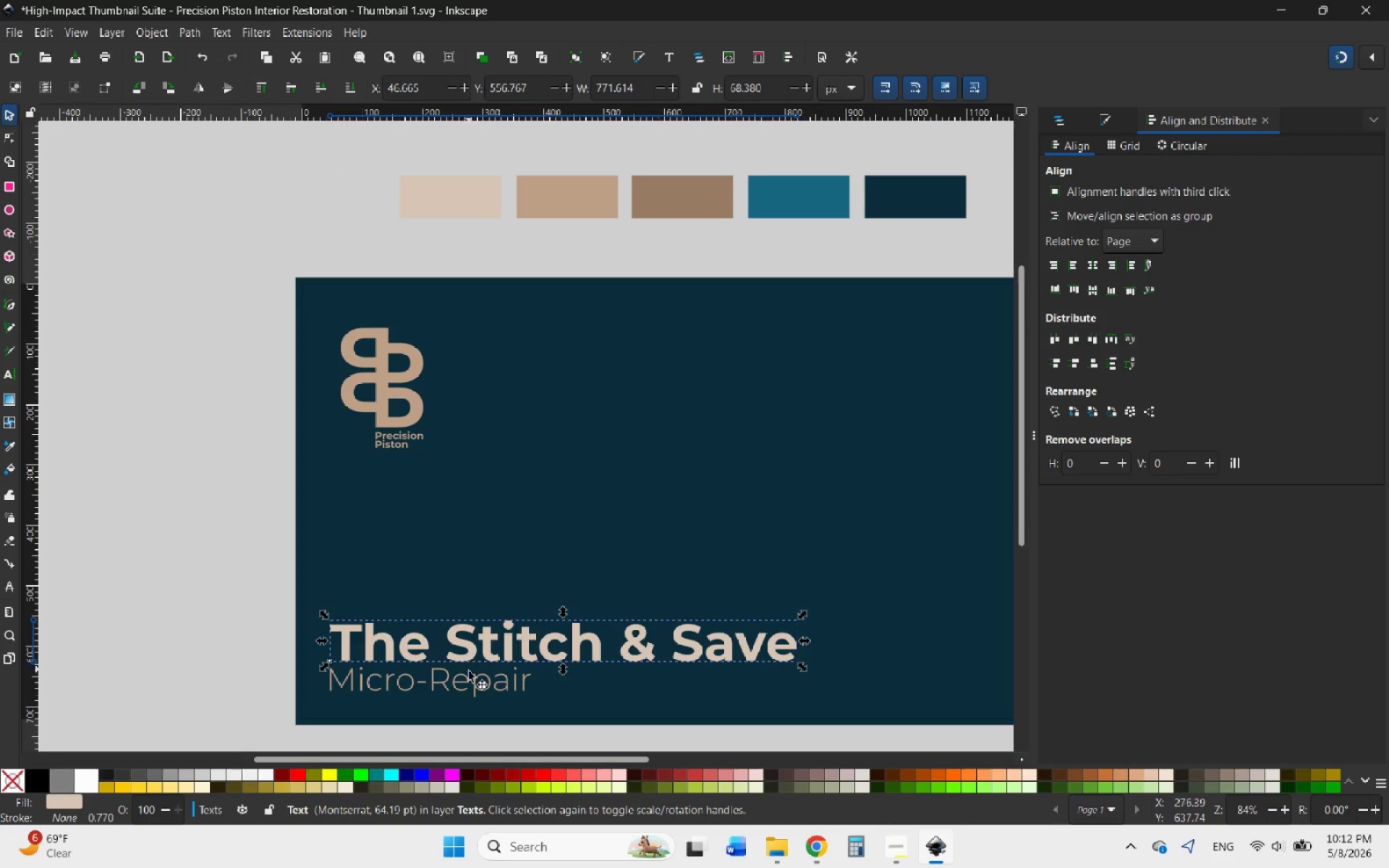 
left_click([471, 684])
 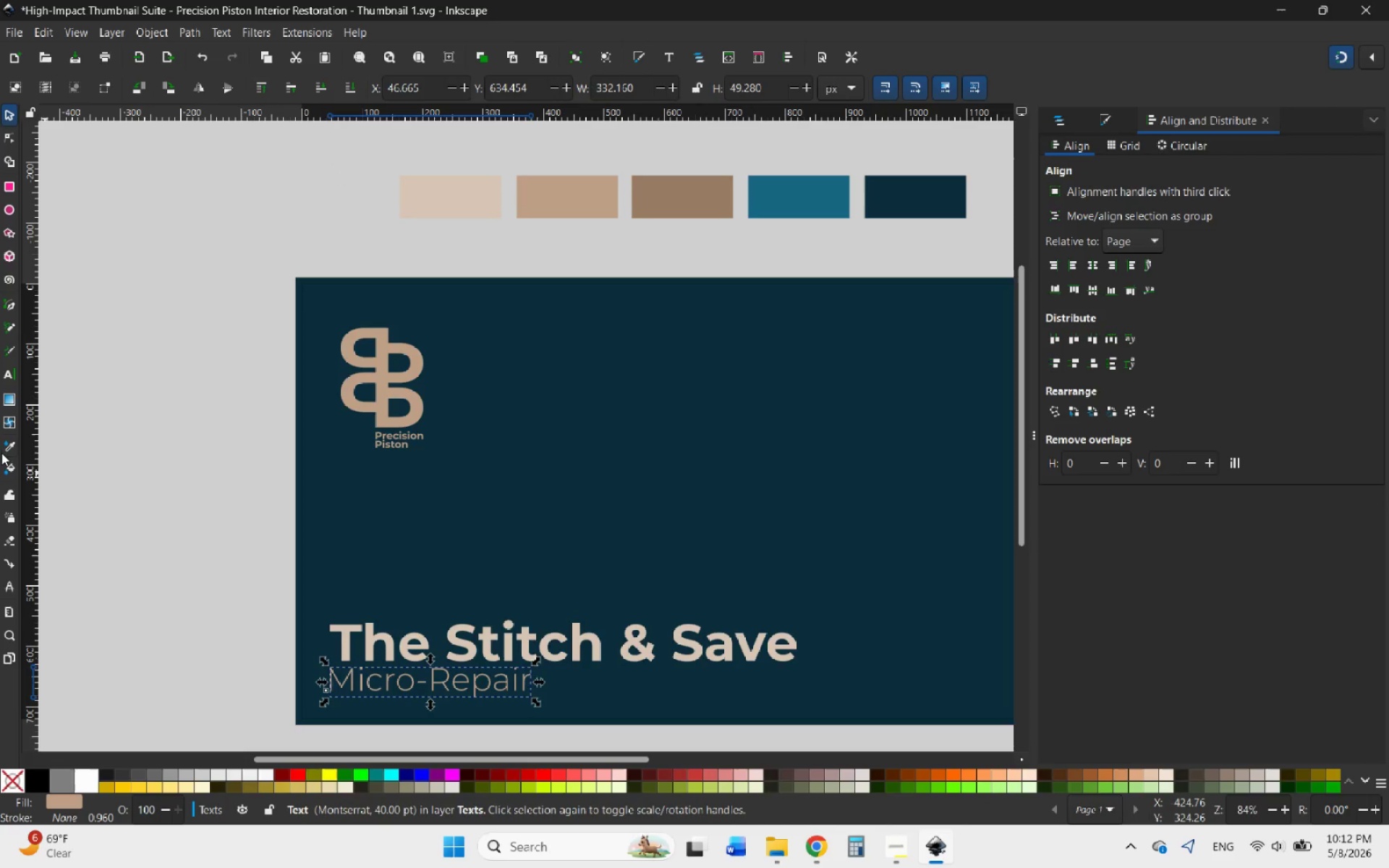 
left_click([9, 447])
 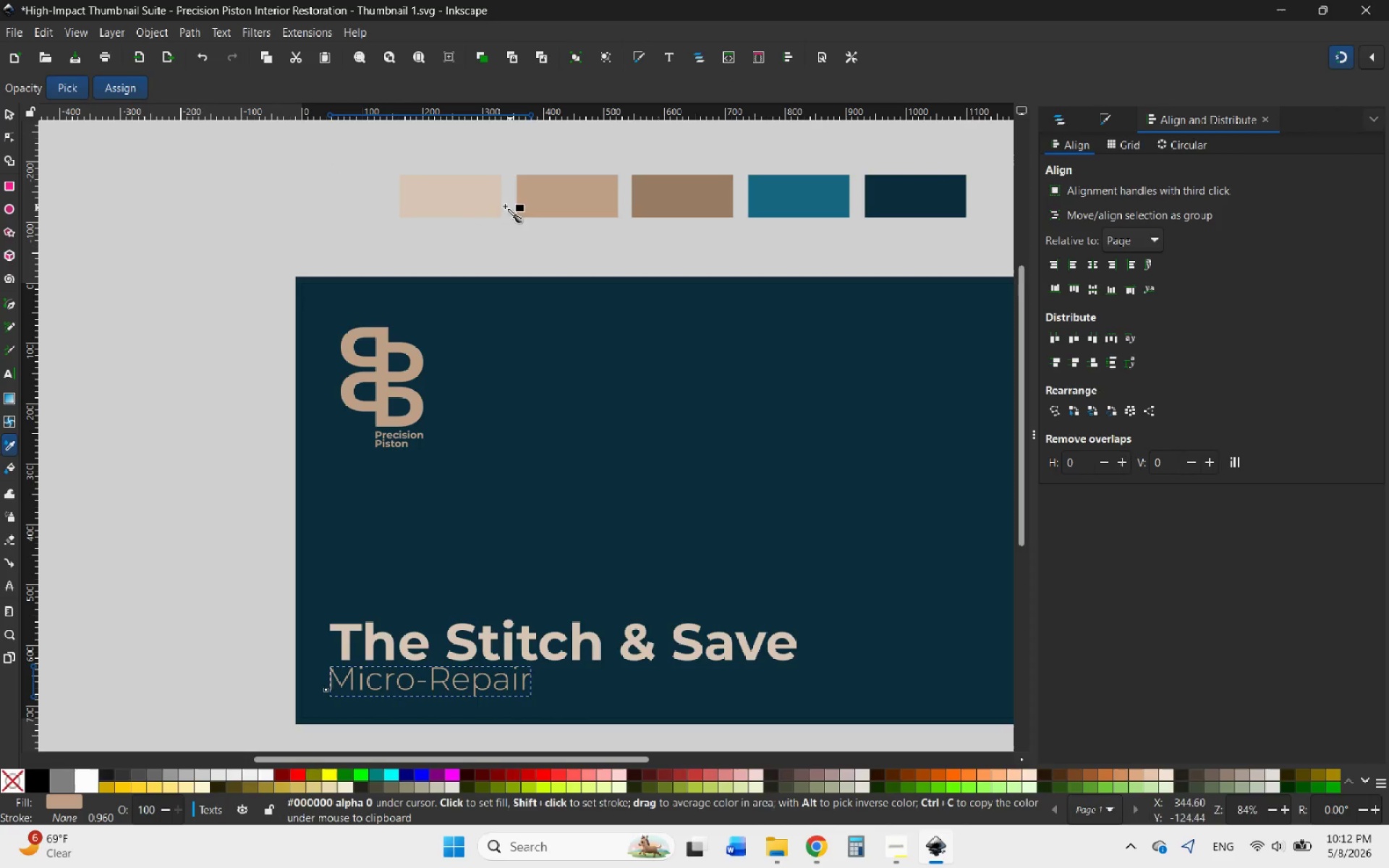 
left_click([475, 204])
 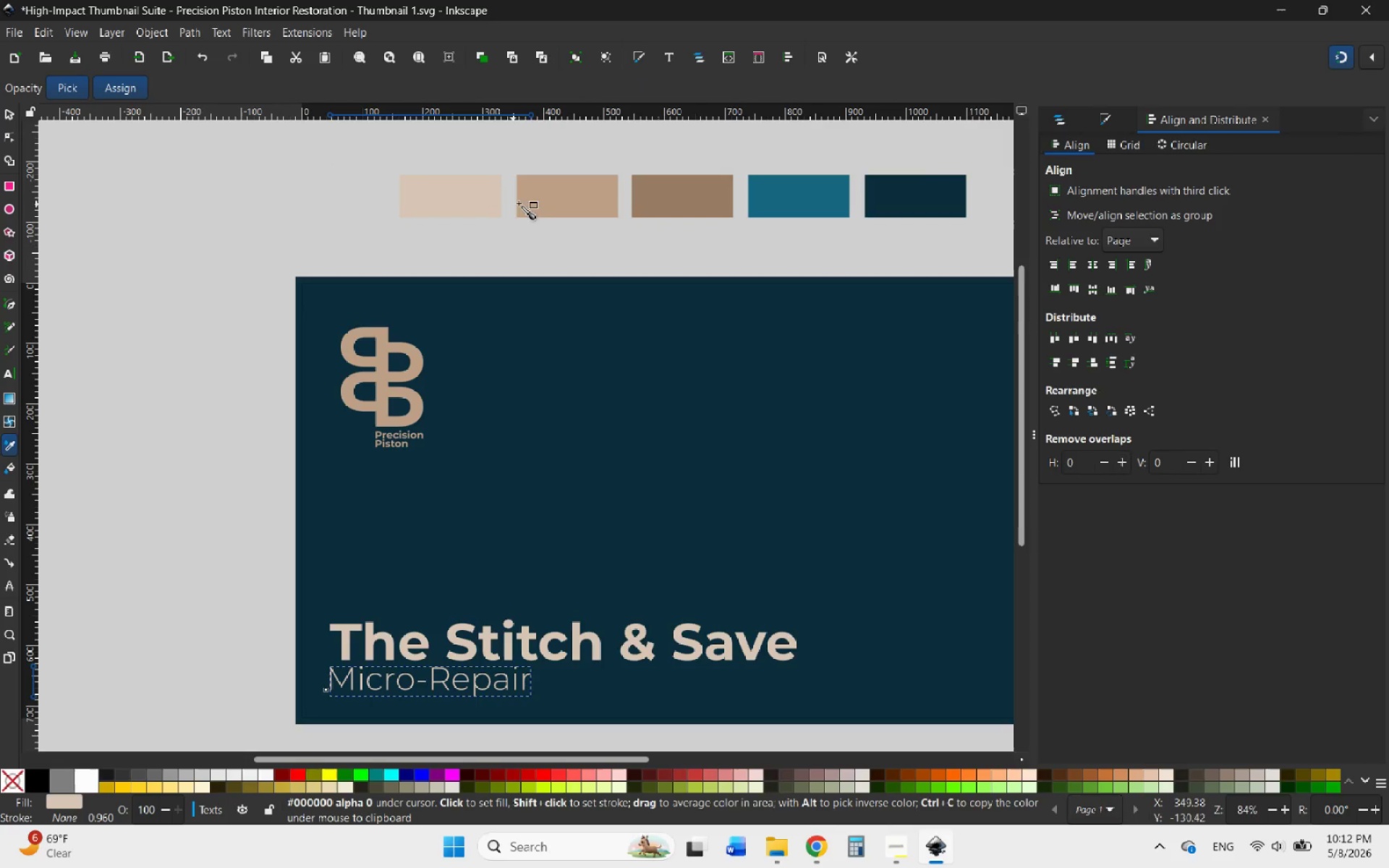 
left_click([543, 196])
 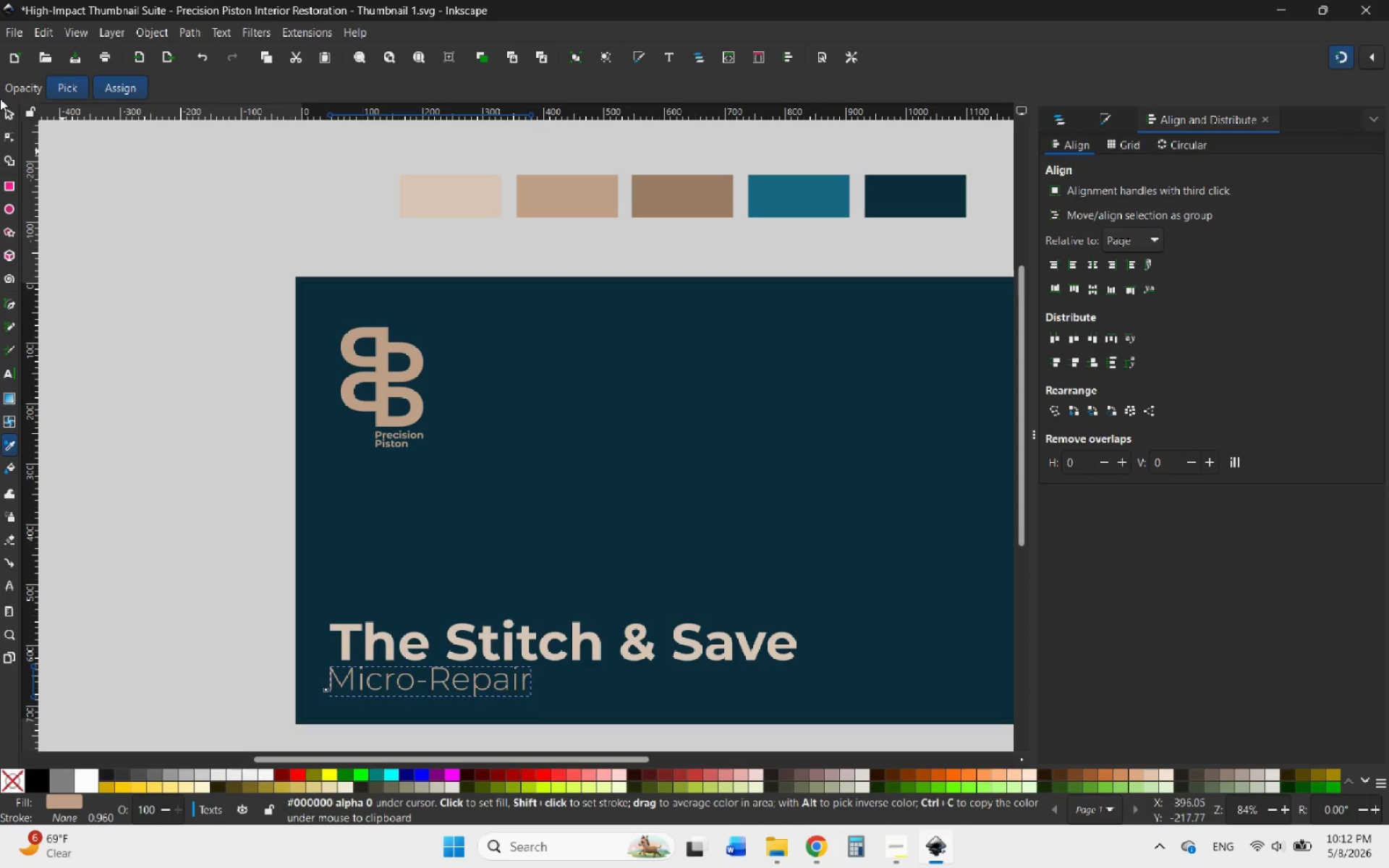 
left_click([10, 117])
 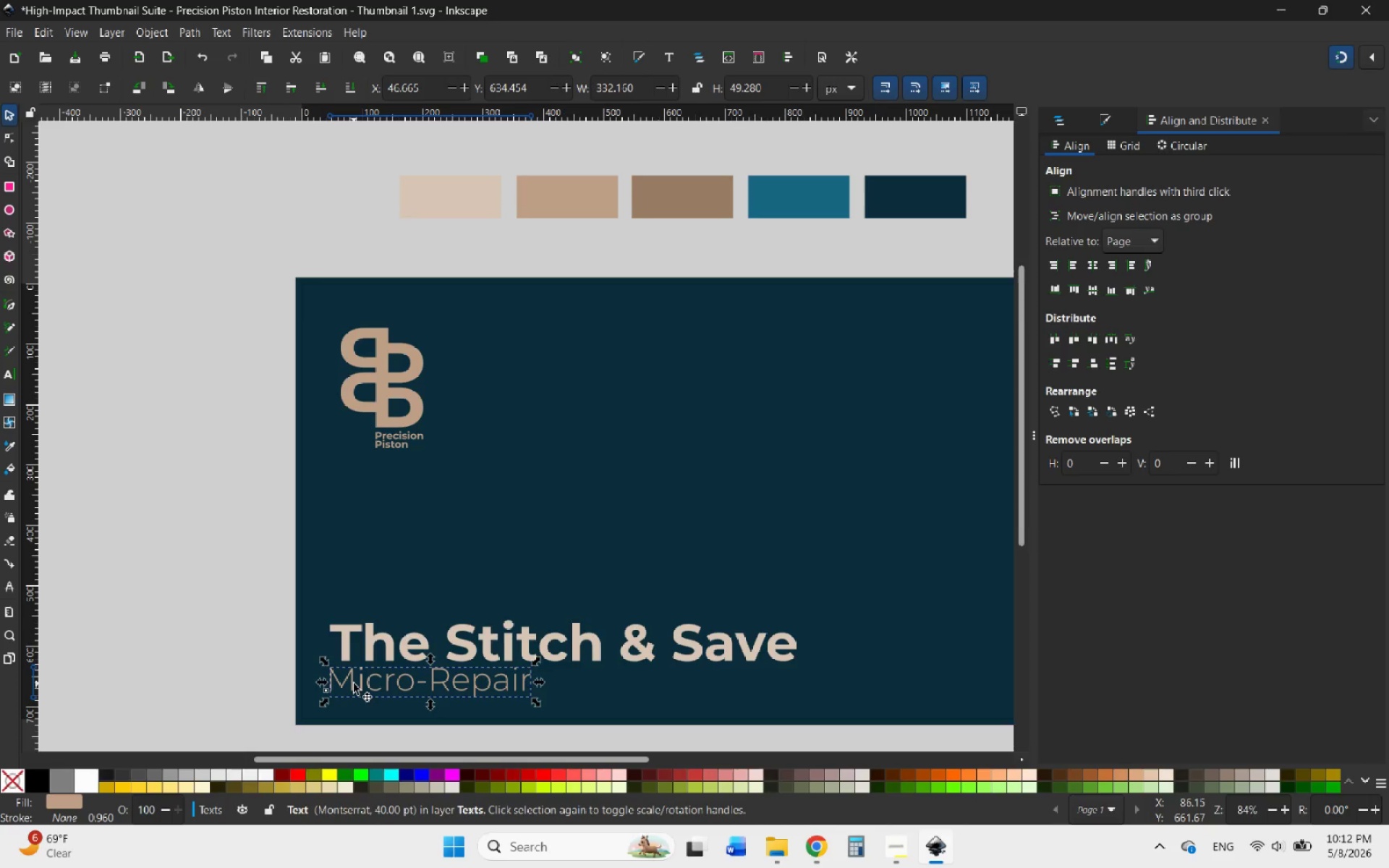 
double_click([354, 684])
 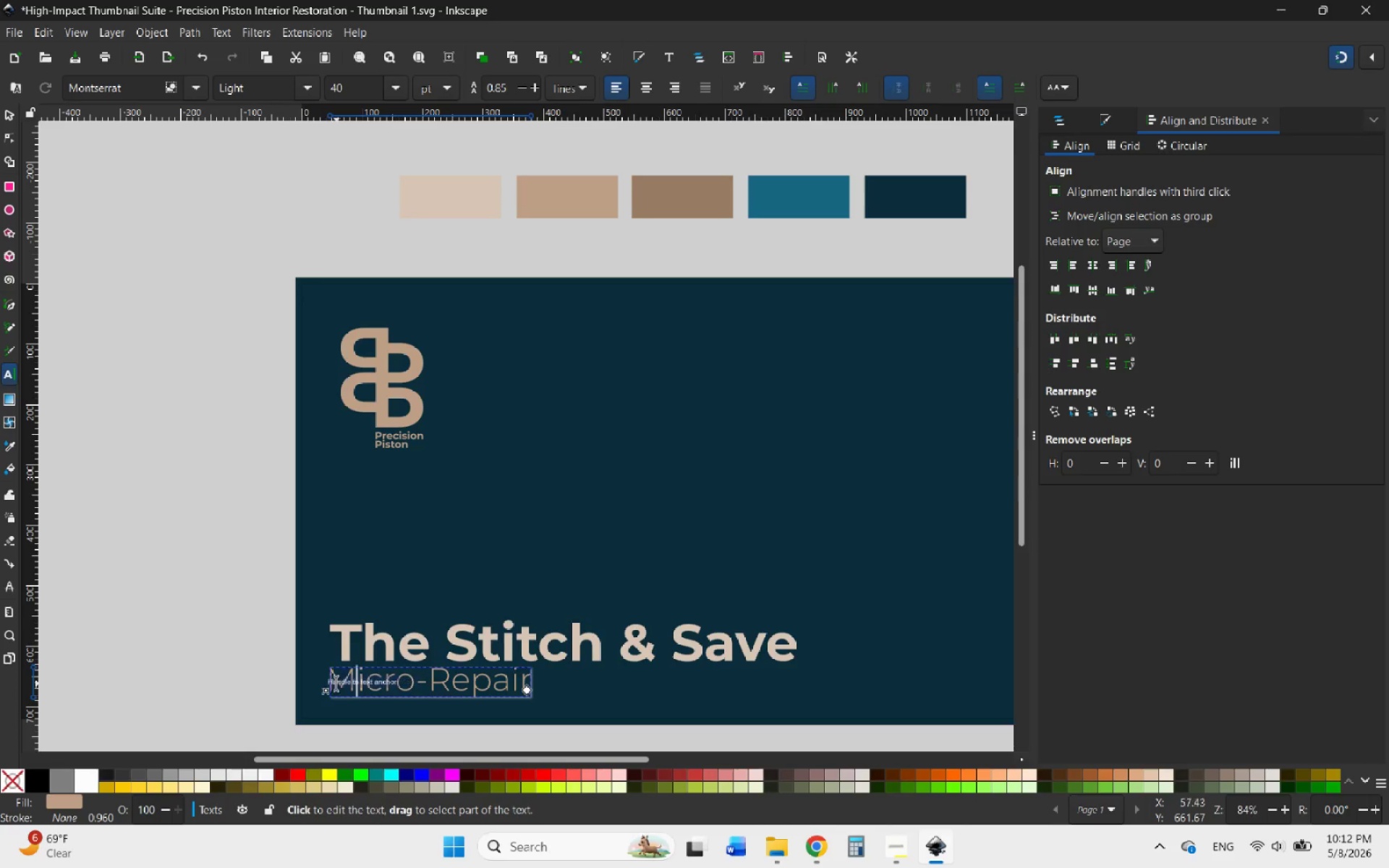 
left_click_drag(start_coordinate=[336, 684], to_coordinate=[566, 682])
 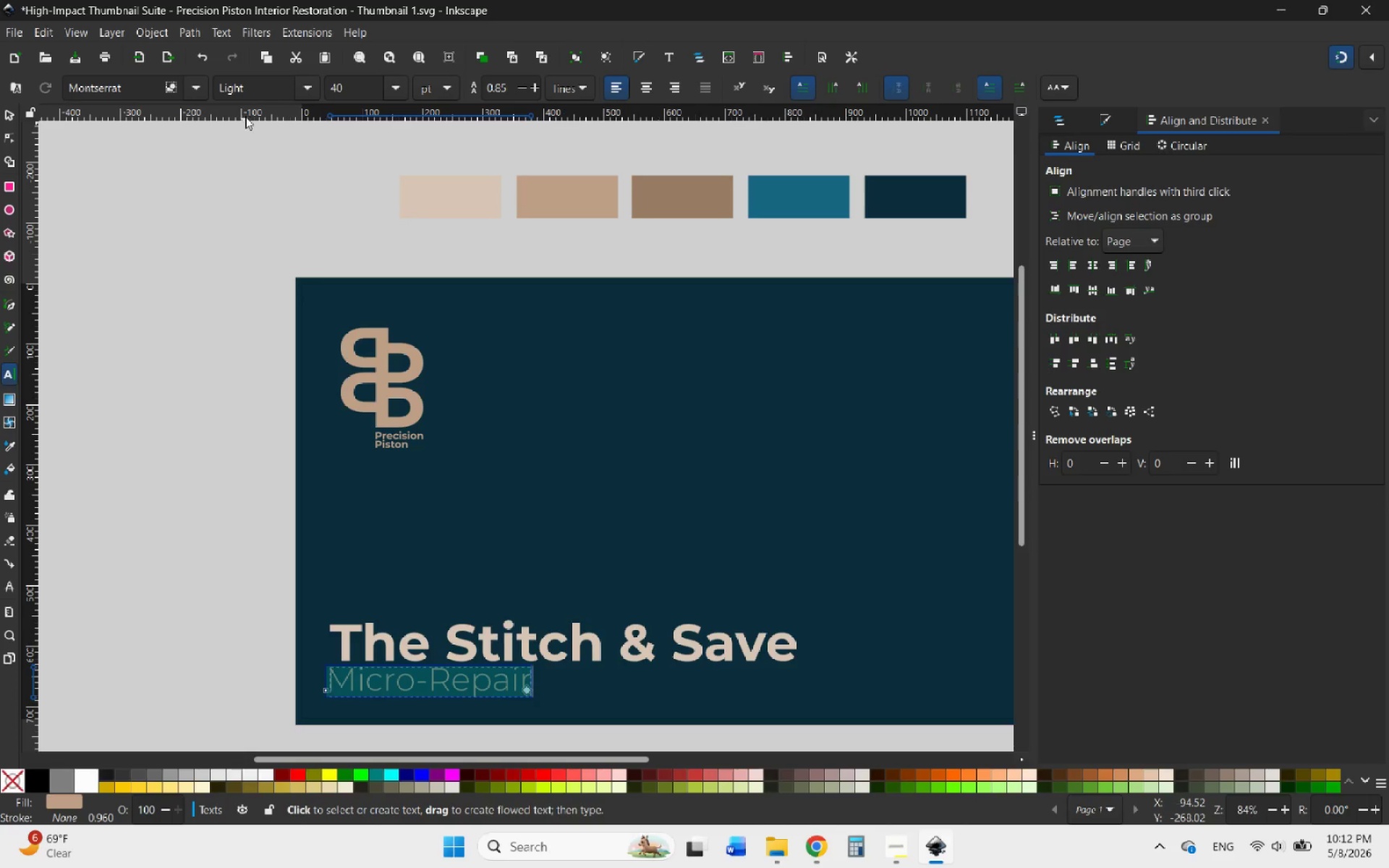 
left_click([304, 87])
 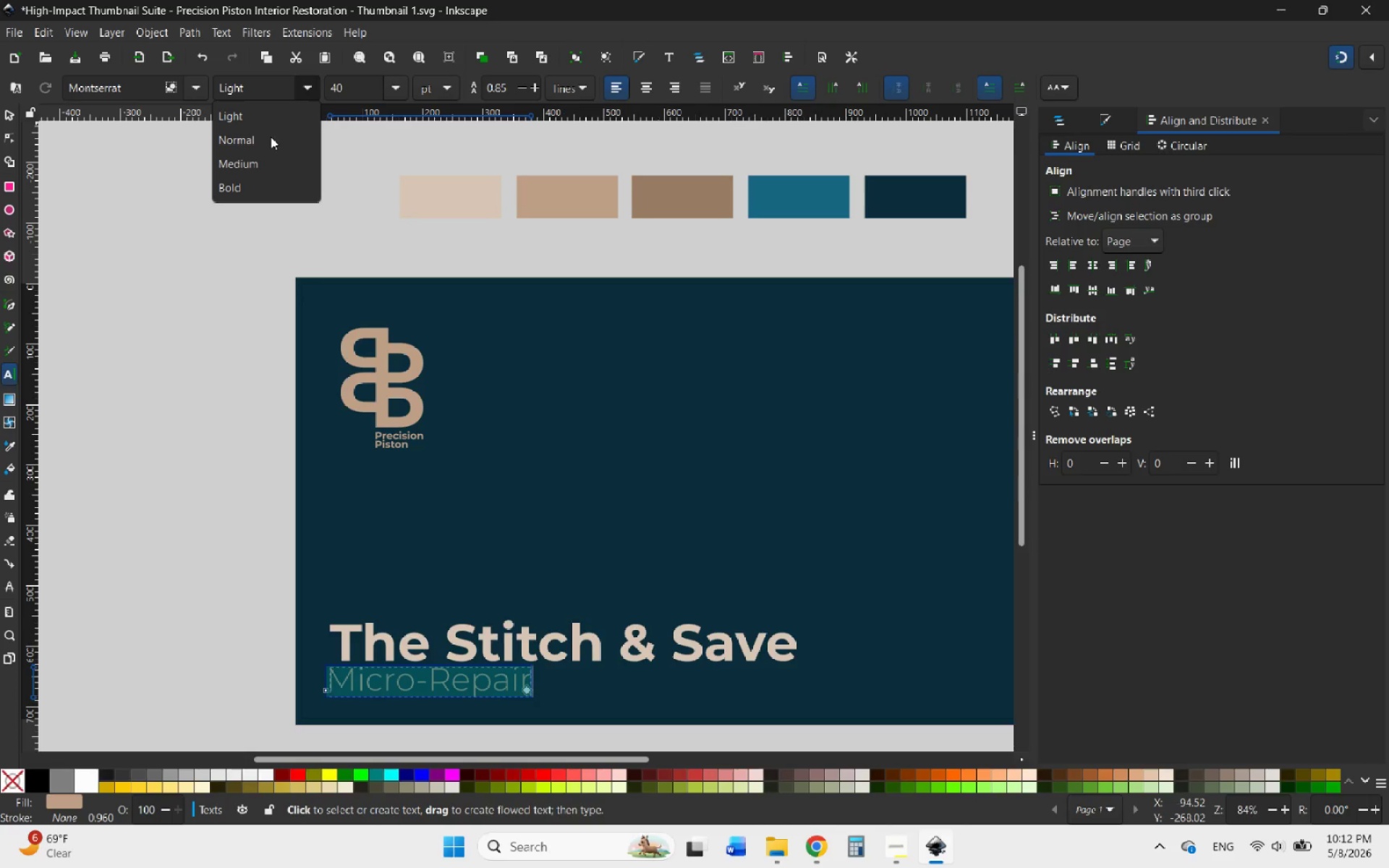 
left_click([266, 140])
 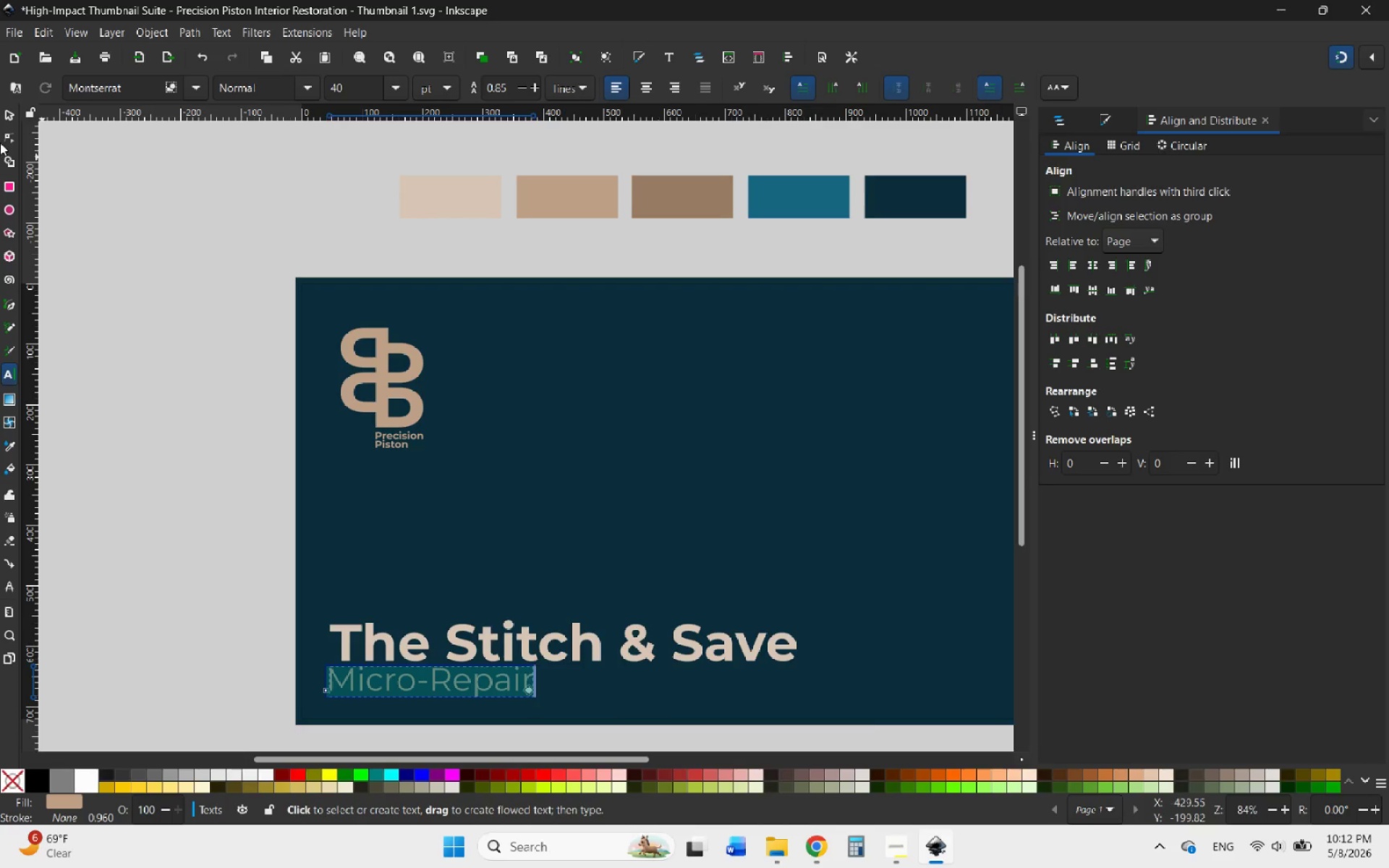 
left_click([7, 114])
 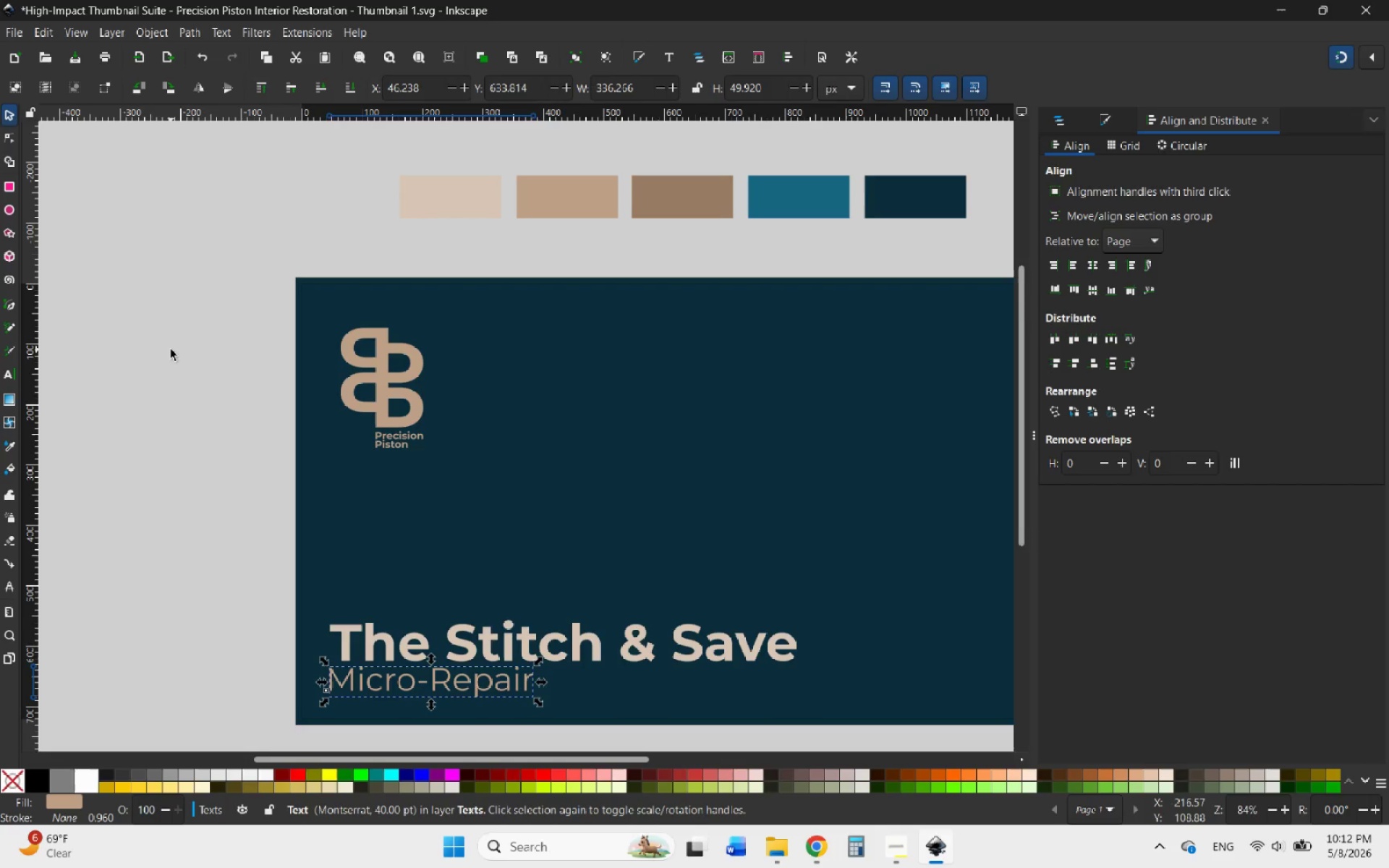 
left_click([171, 351])
 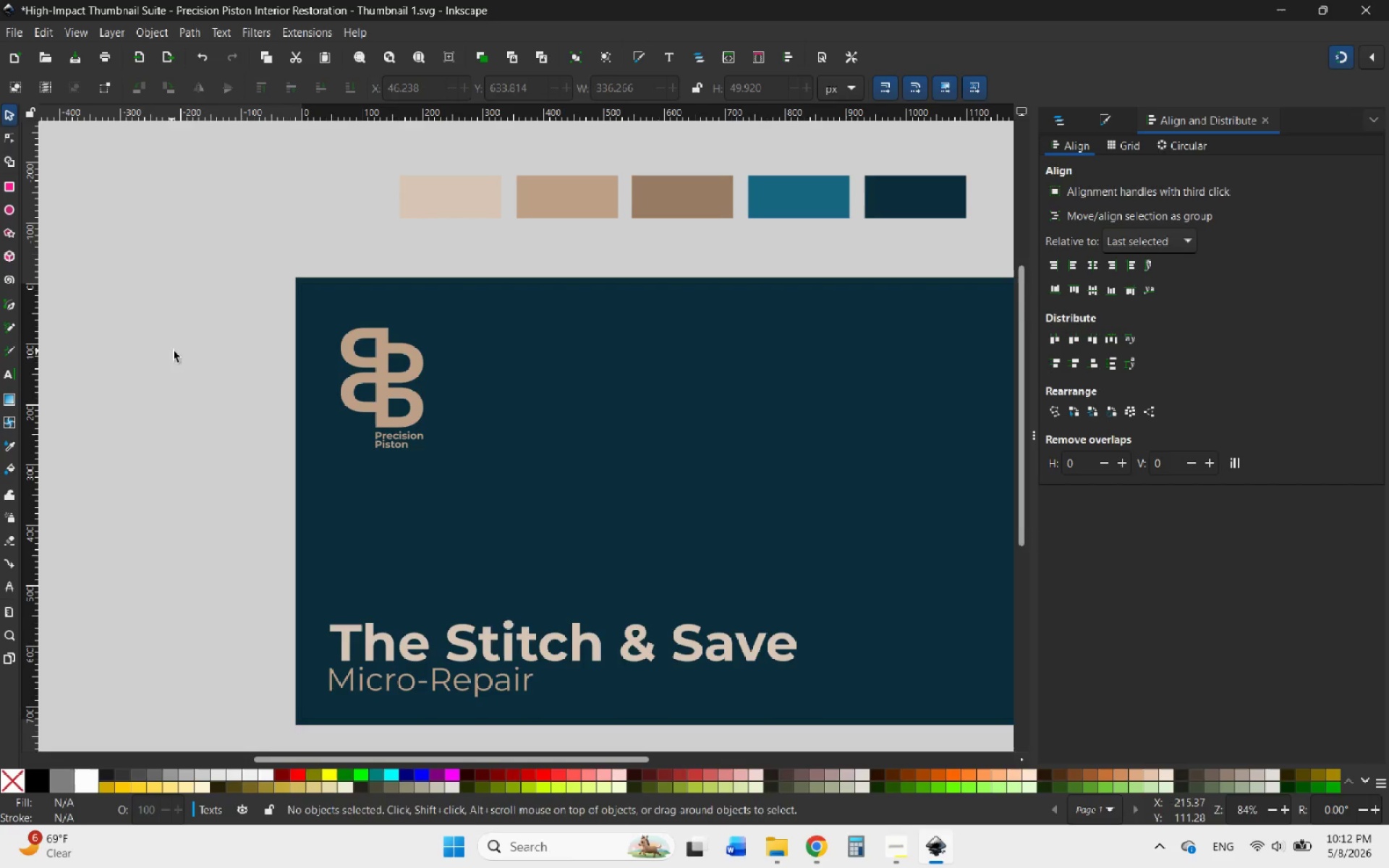 
hold_key(key=ControlLeft, duration=0.66)
scroll: coordinate [234, 391], scroll_direction: down, amount: 2.0
 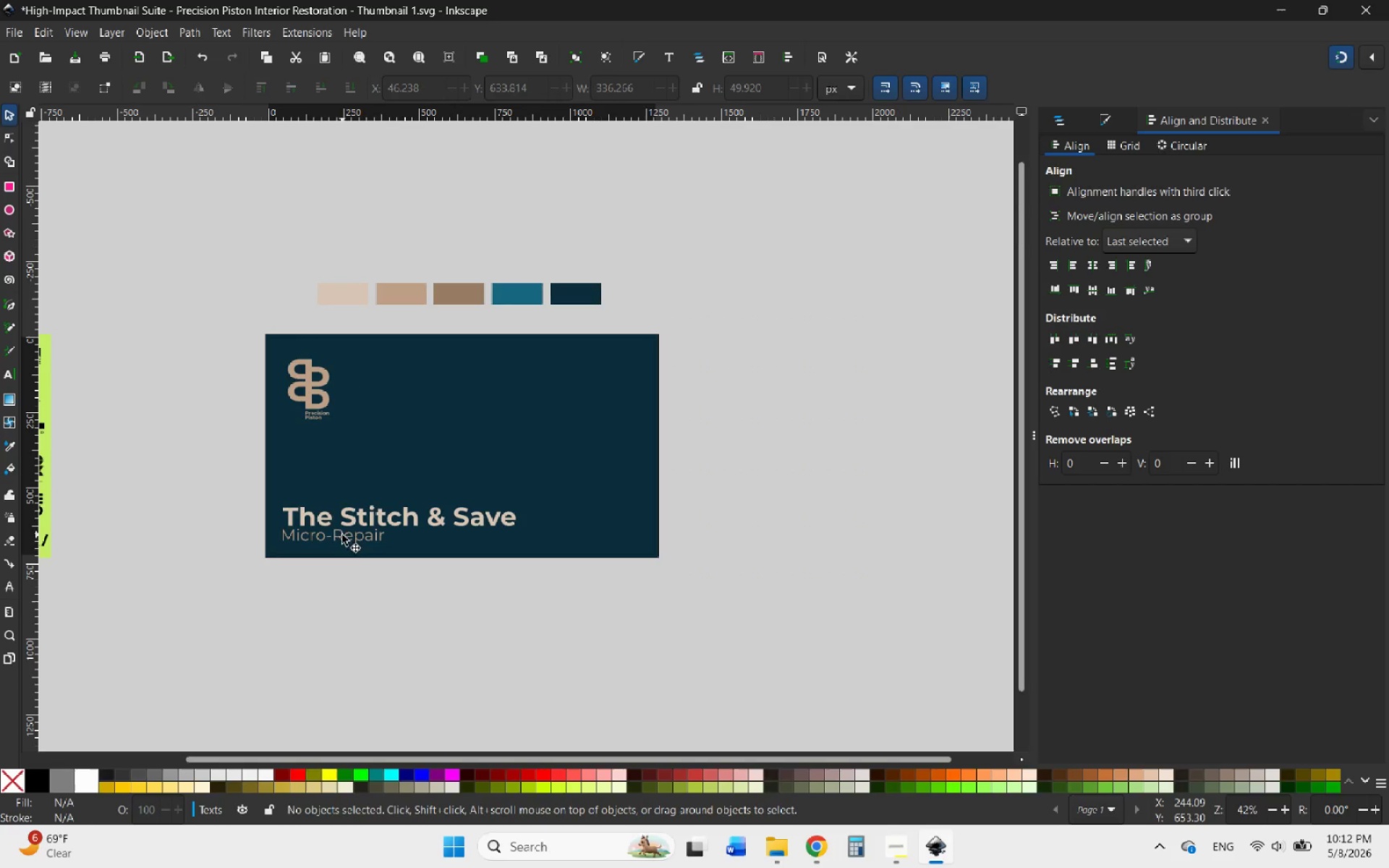 
hold_key(key=ControlLeft, duration=0.91)
scroll: coordinate [344, 562], scroll_direction: up, amount: 1.0
 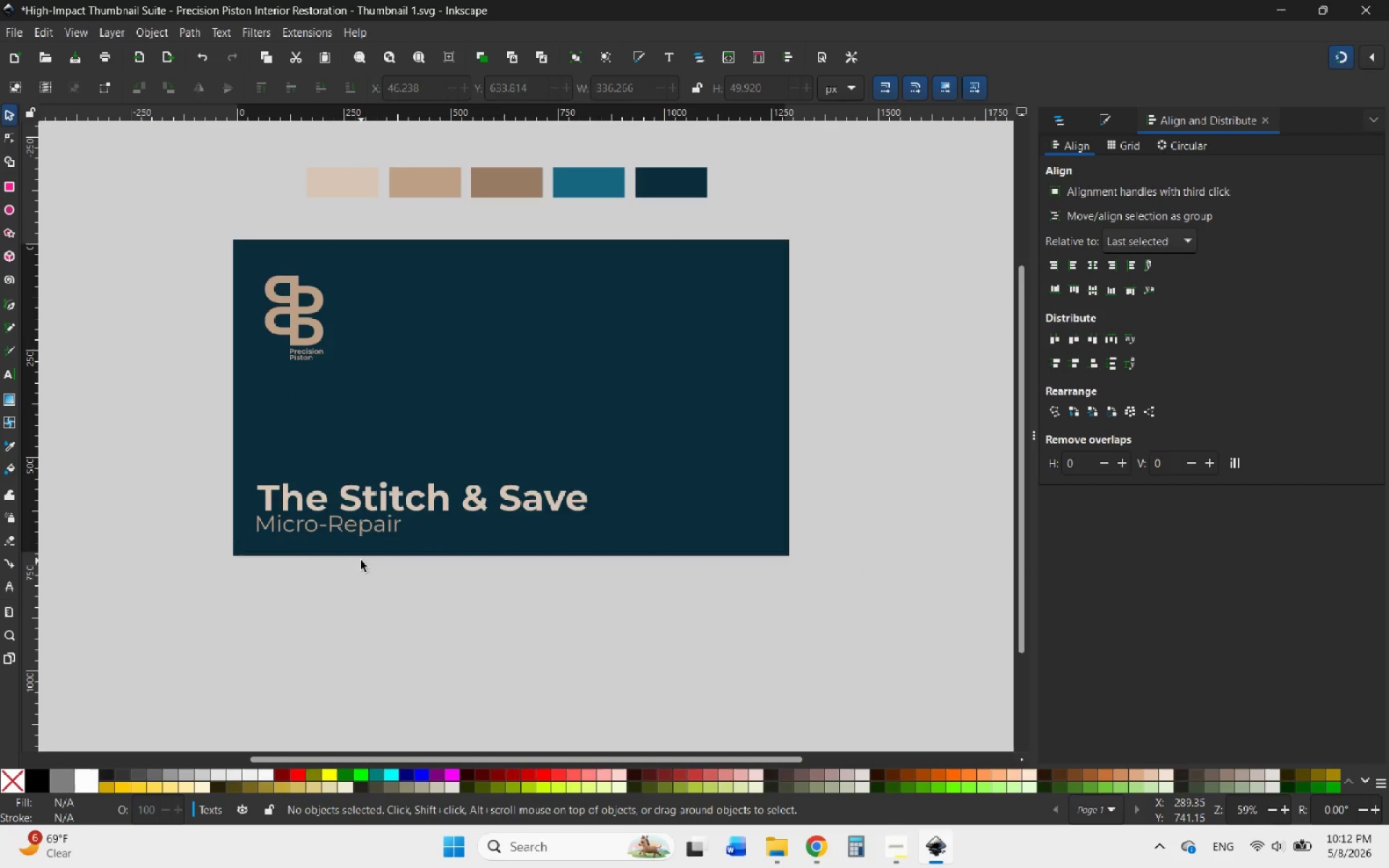 
hold_key(key=ControlLeft, duration=0.91)
scroll: coordinate [290, 514], scroll_direction: up, amount: 5.0
 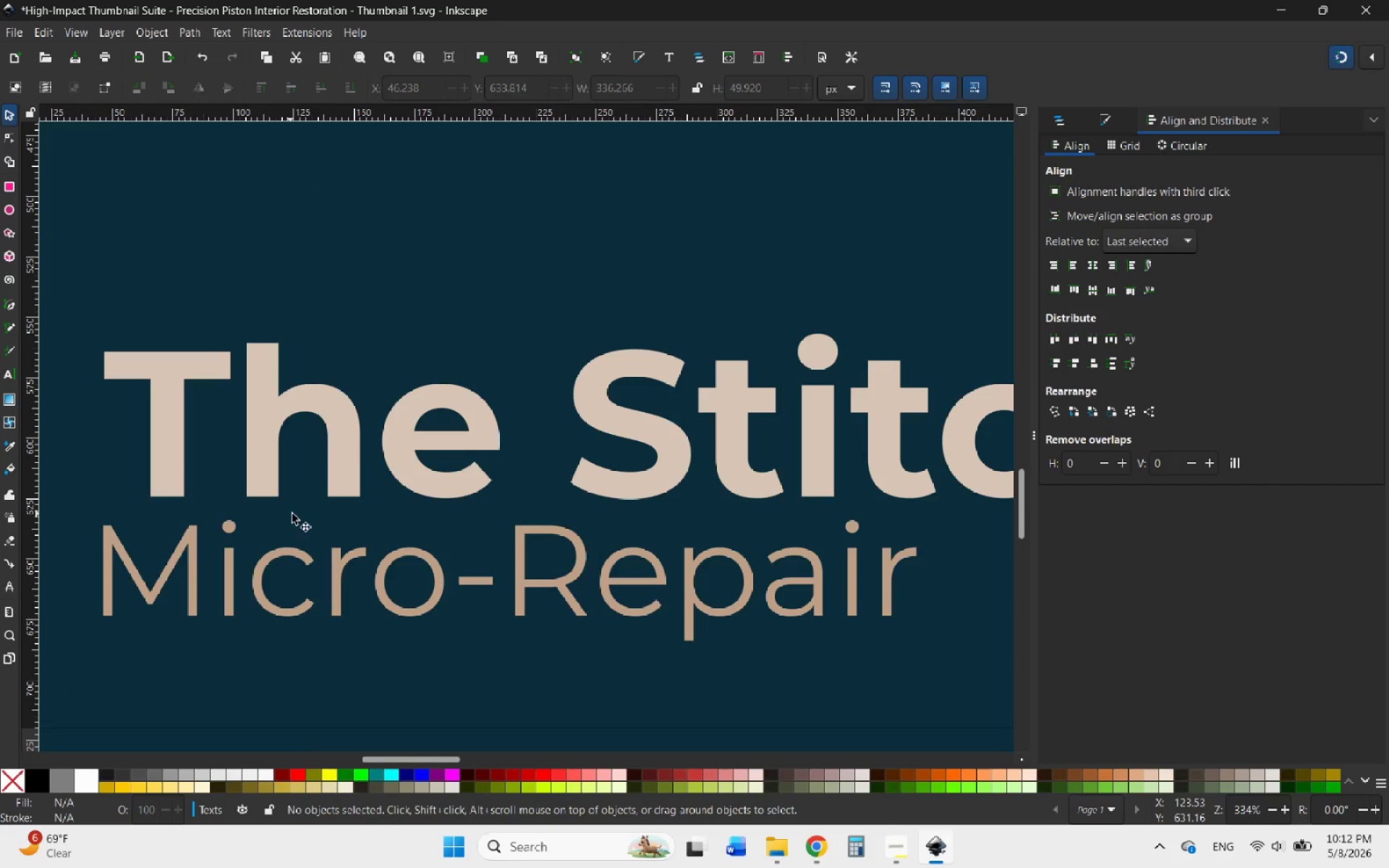 
hold_key(key=ControlLeft, duration=0.61)
scroll: coordinate [578, 519], scroll_direction: down, amount: 2.0
 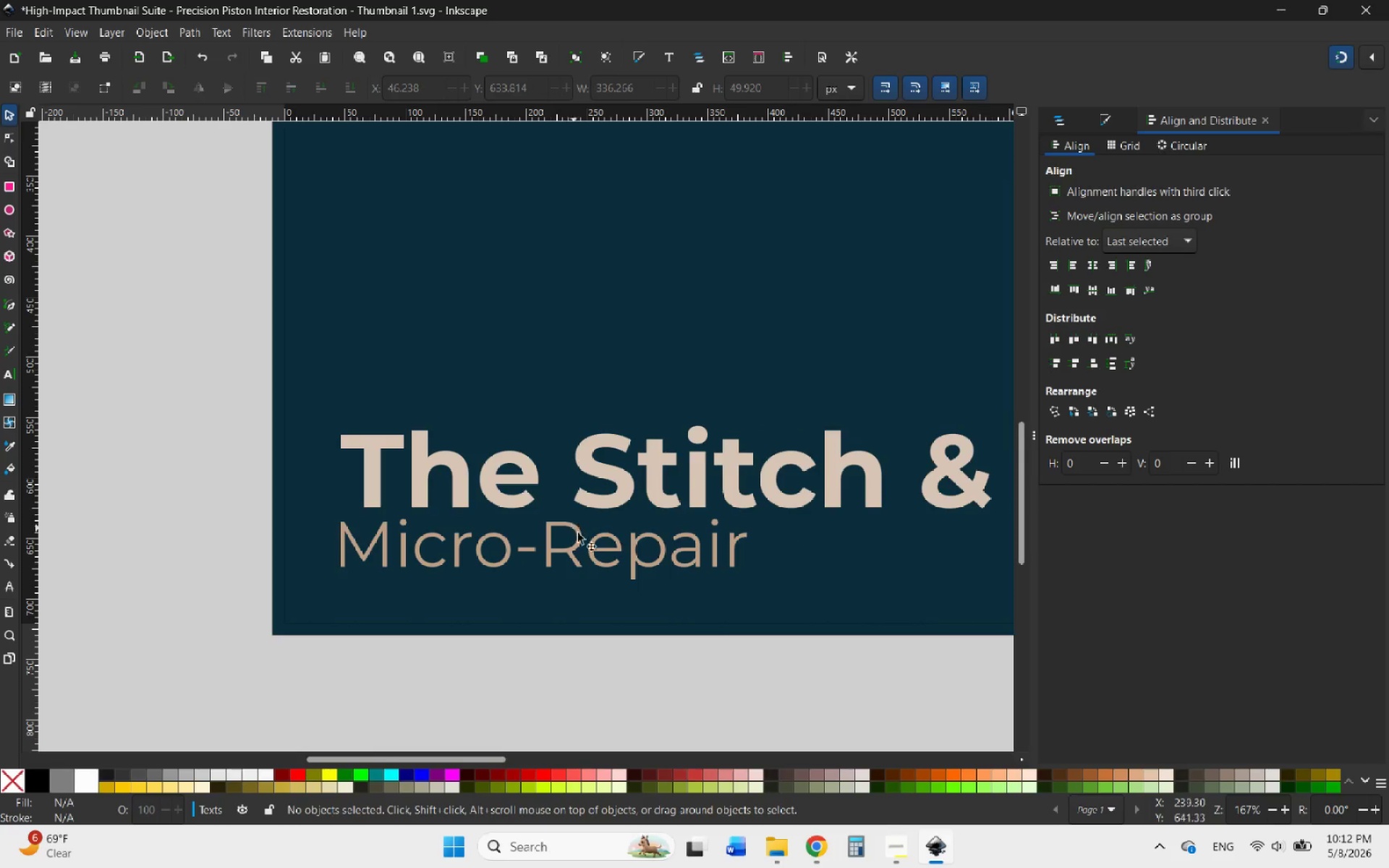 
hold_key(key=ControlLeft, duration=0.45)
scroll: coordinate [576, 556], scroll_direction: up, amount: 2.0
 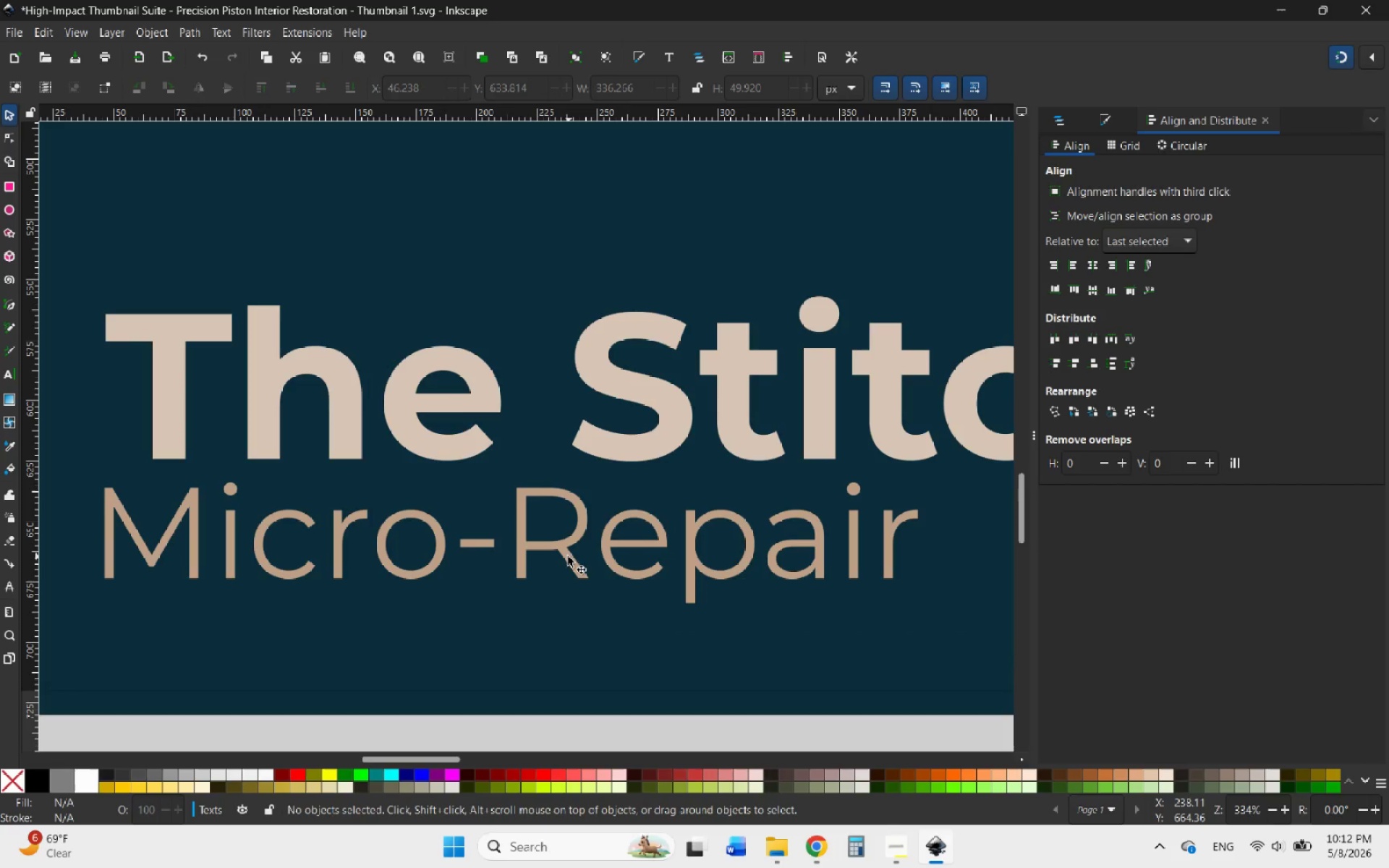 
left_click_drag(start_coordinate=[566, 556], to_coordinate=[566, 582])
 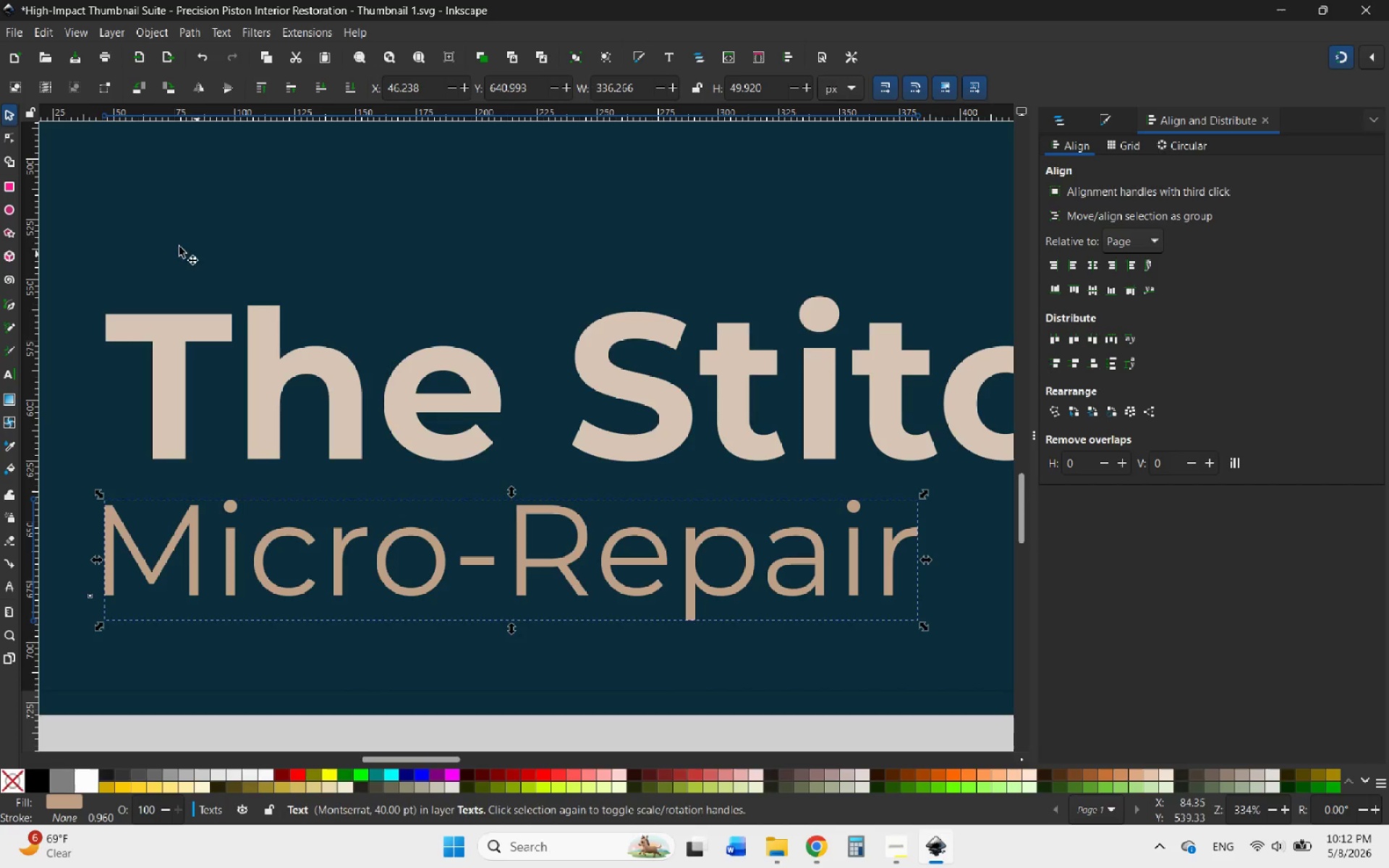 
hold_key(key=ControlLeft, duration=1.47)
 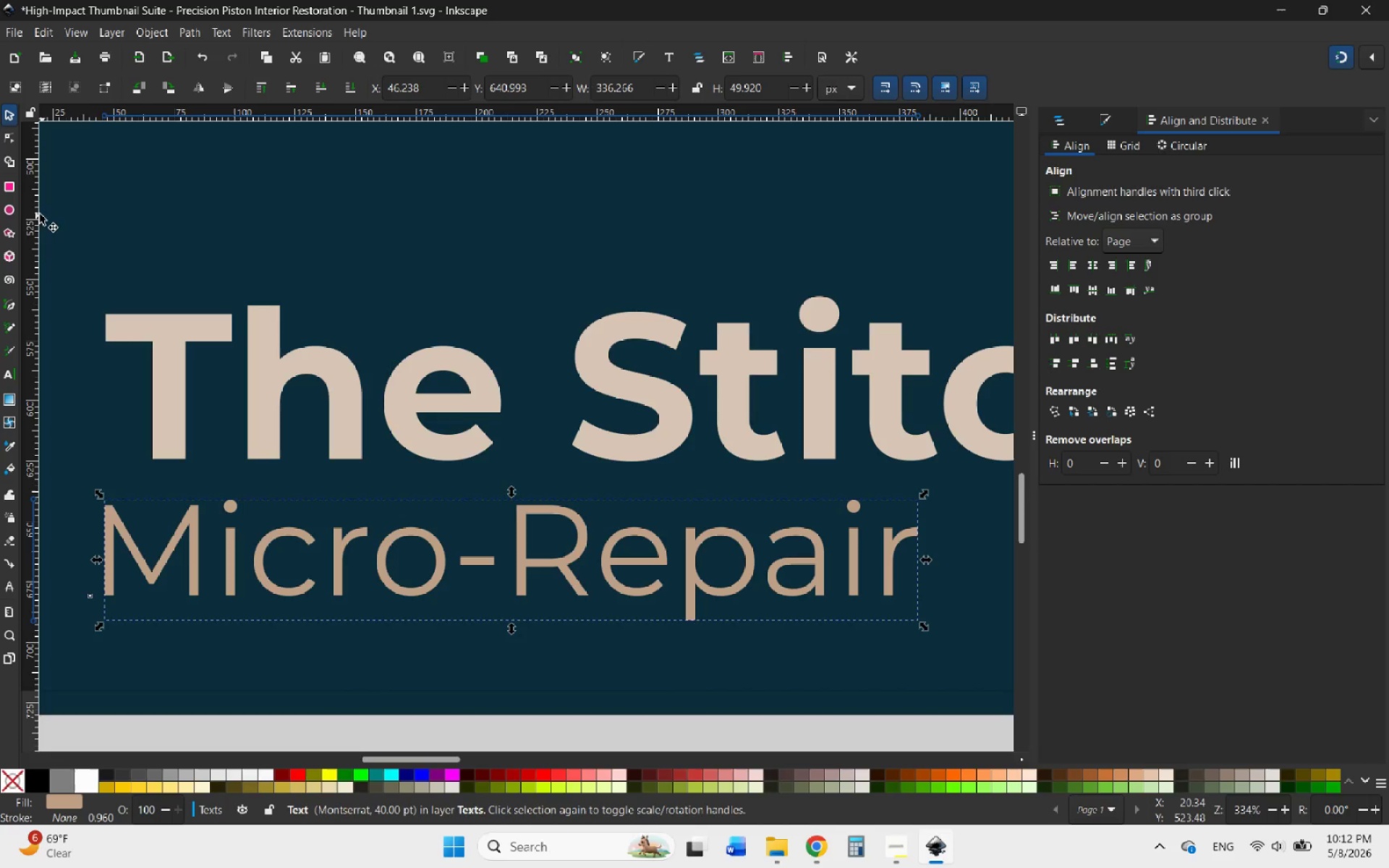 
left_click([9, 186])
 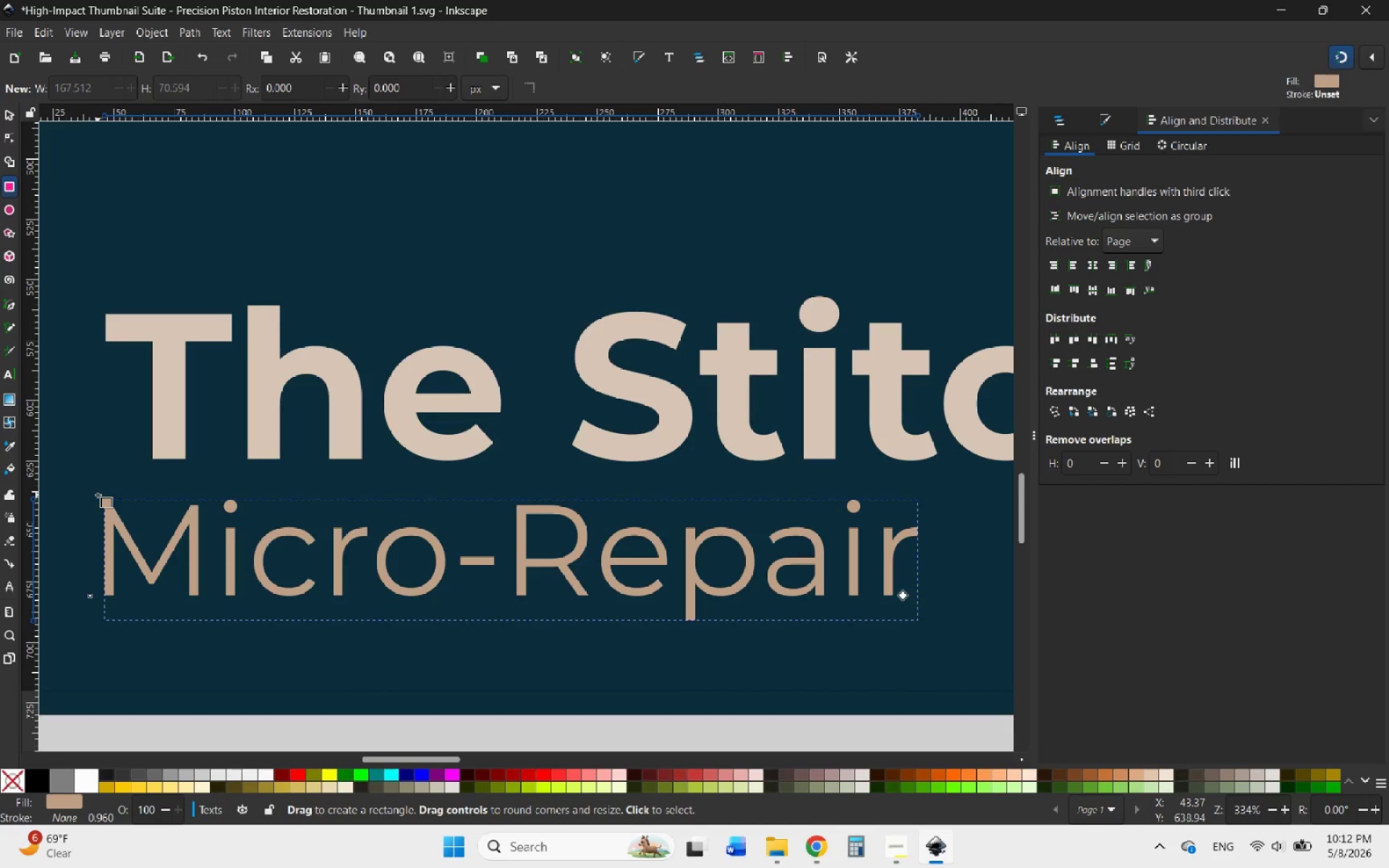 
left_click_drag(start_coordinate=[98, 495], to_coordinate=[922, 624])
 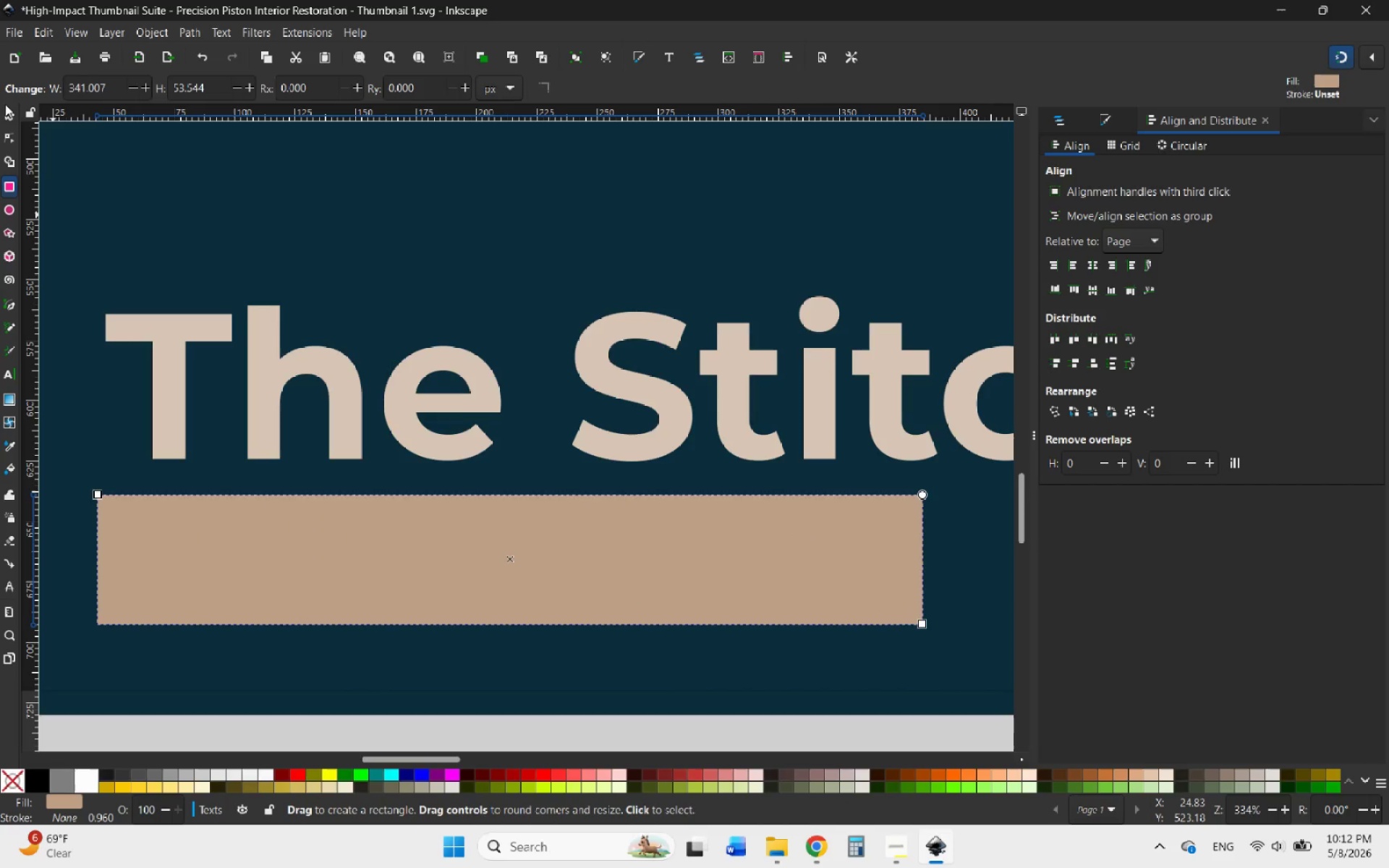 
left_click([12, 122])
 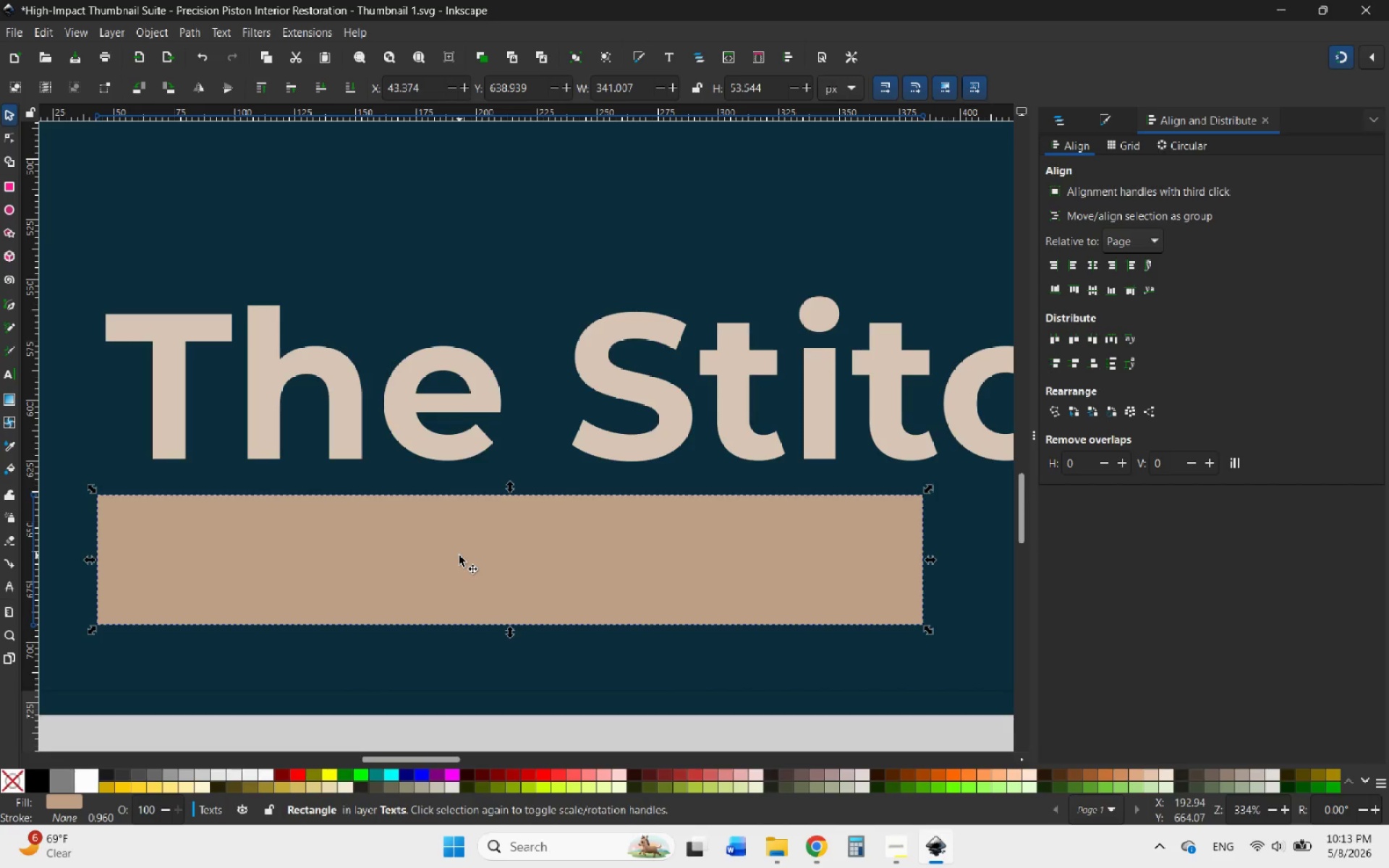 
left_click_drag(start_coordinate=[459, 556], to_coordinate=[461, 600])
 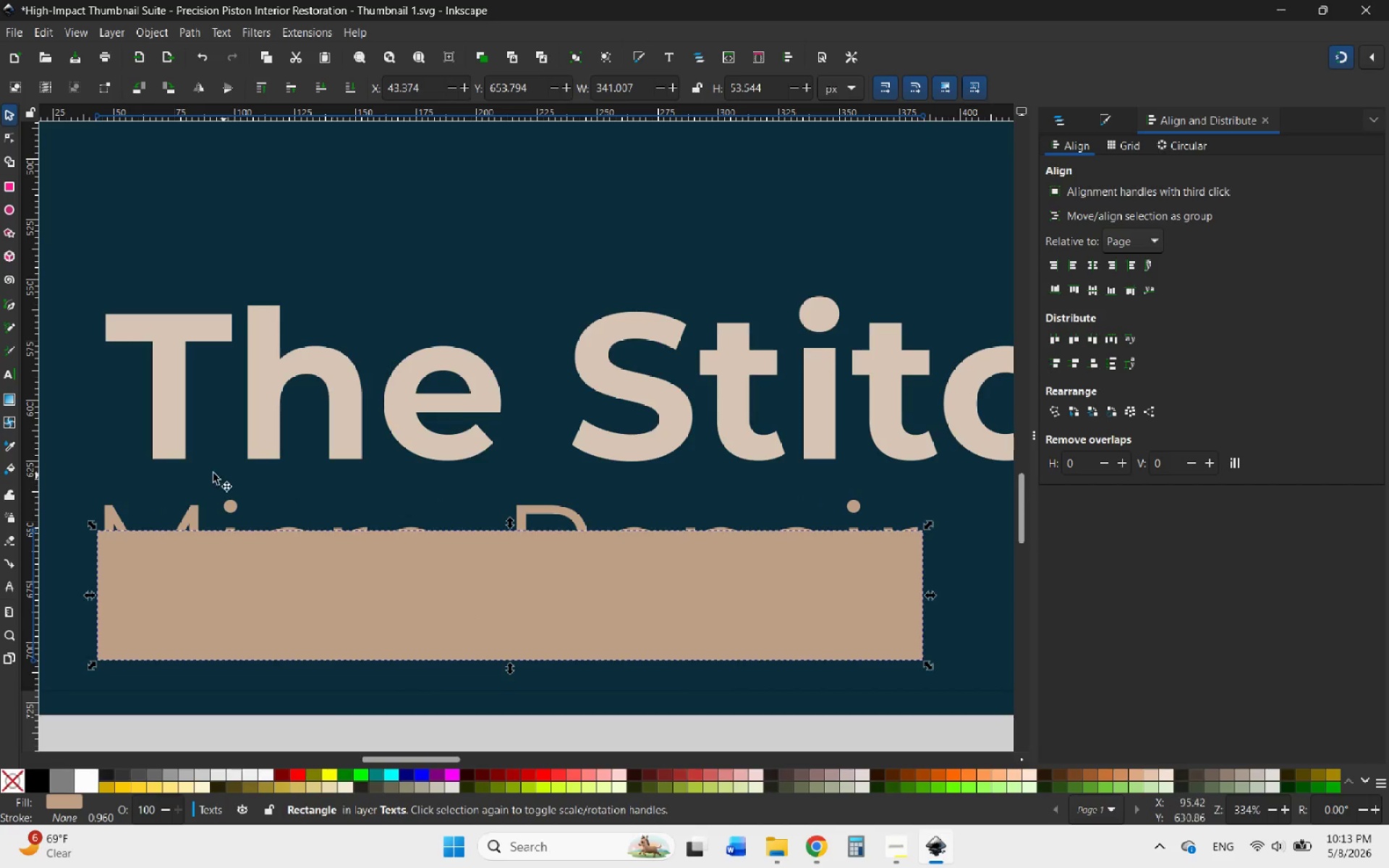 
hold_key(key=ControlLeft, duration=1.77)
 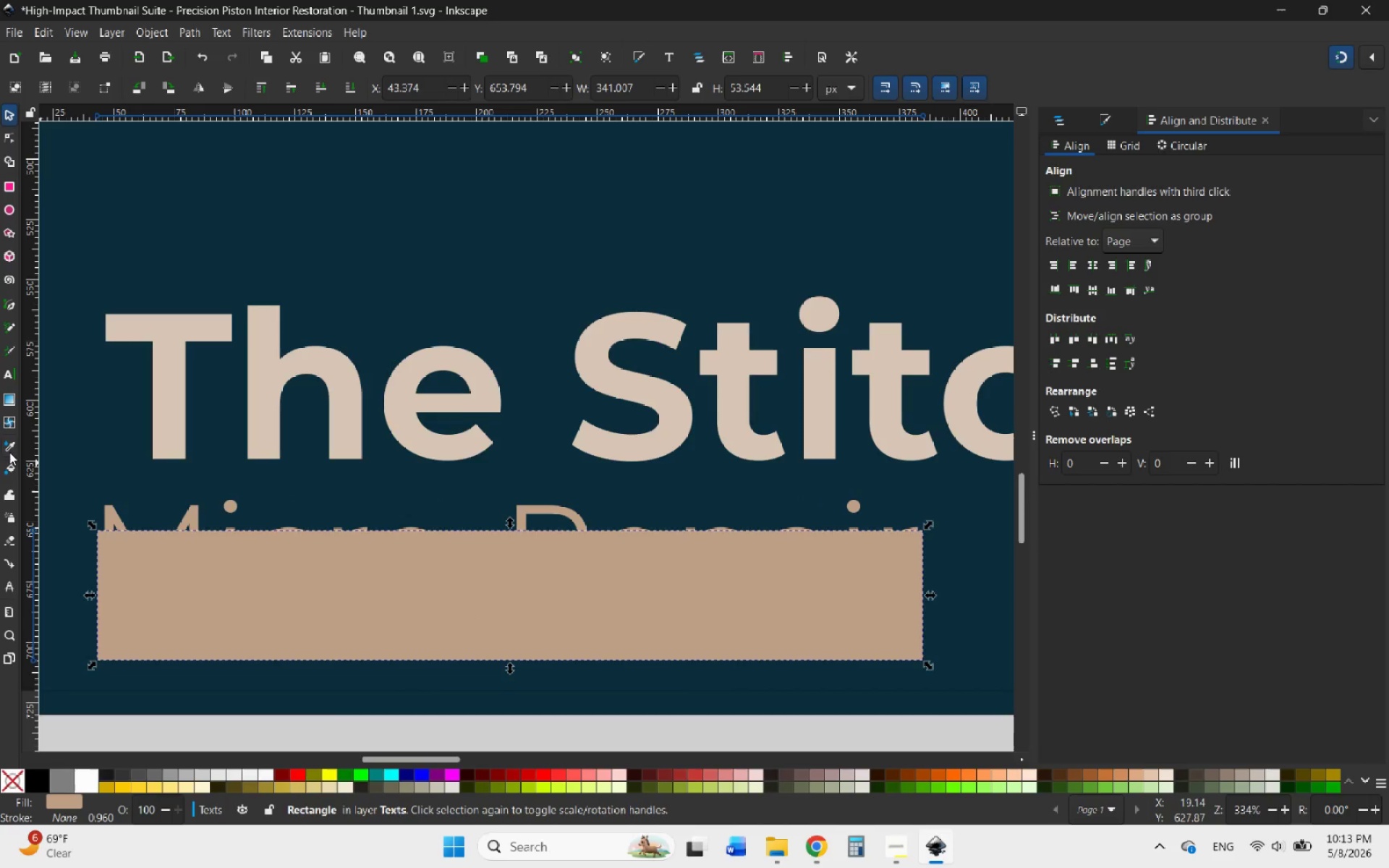 
left_click([4, 444])
 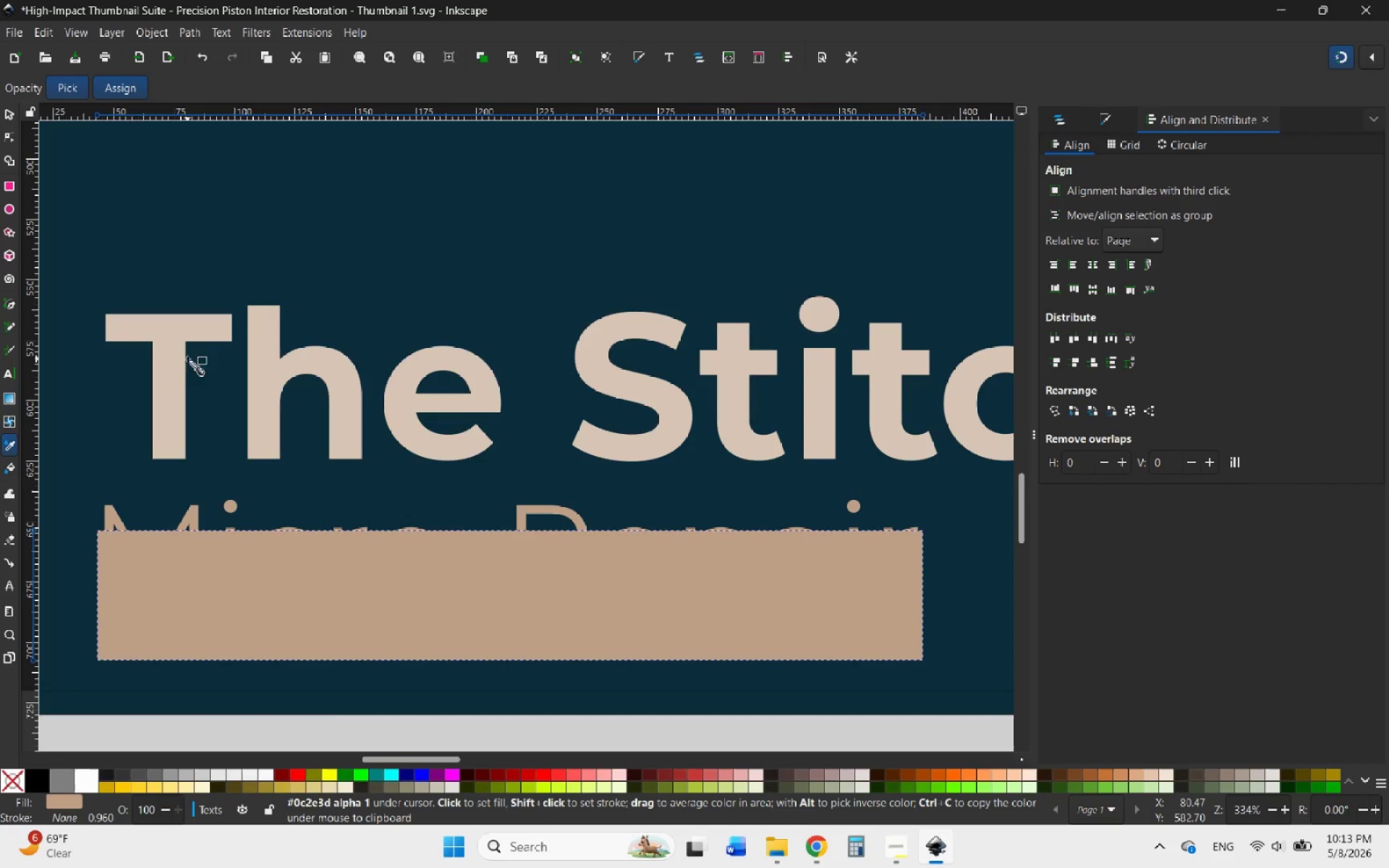 
left_click([170, 366])
 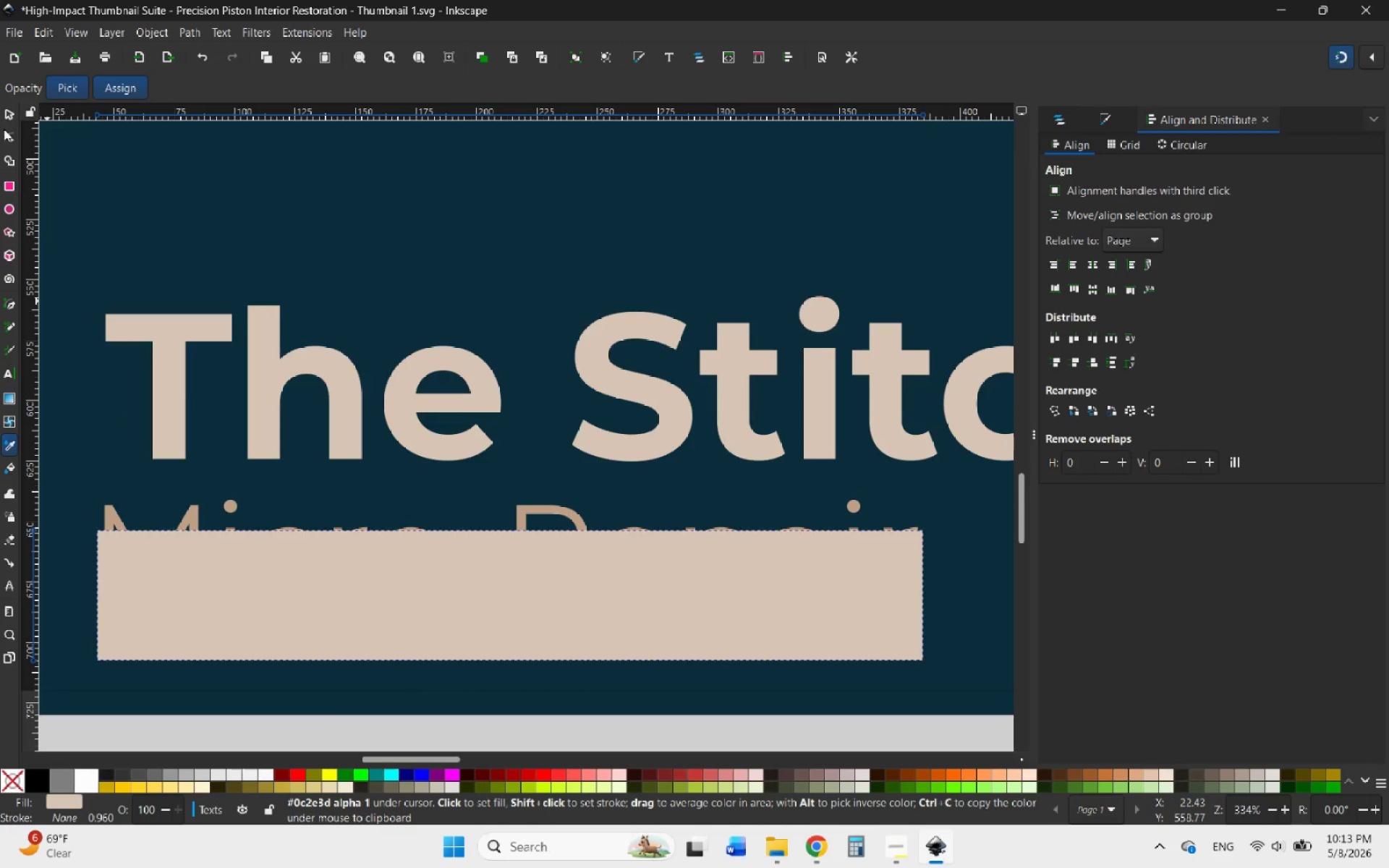 
left_click([10, 113])
 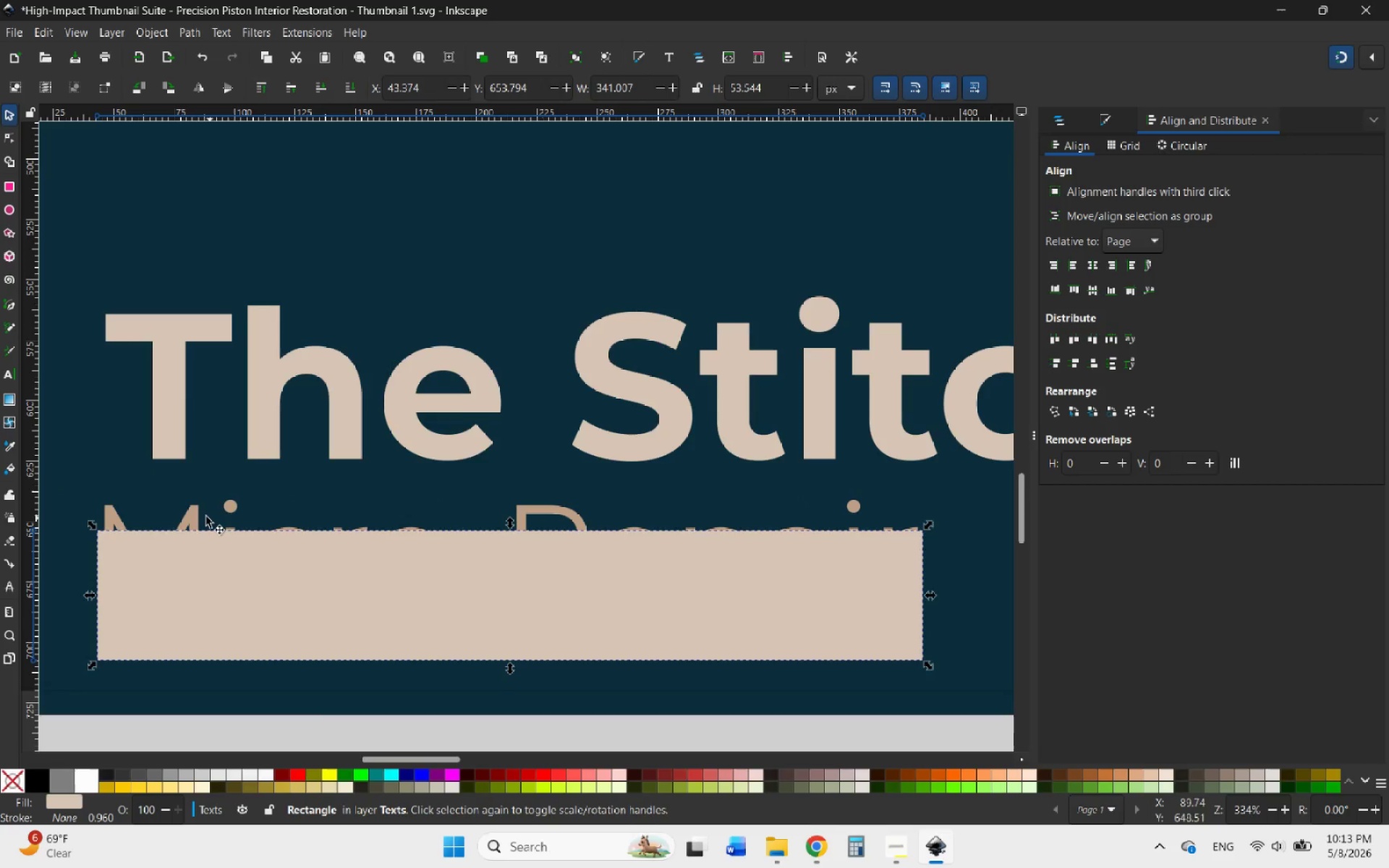 
left_click([200, 513])
 